 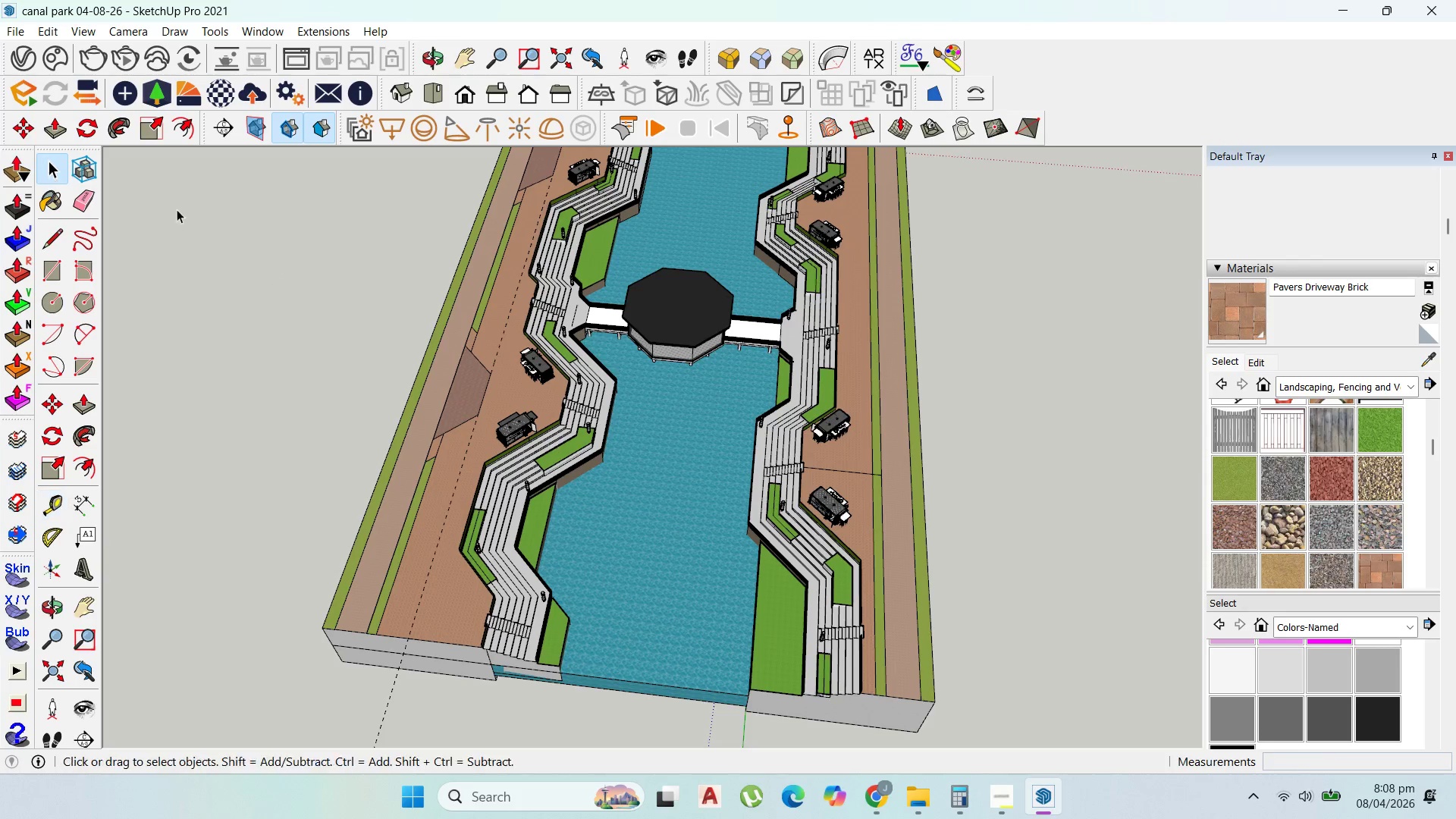 
scroll: coordinate [594, 430], scroll_direction: up, amount: 19.0
 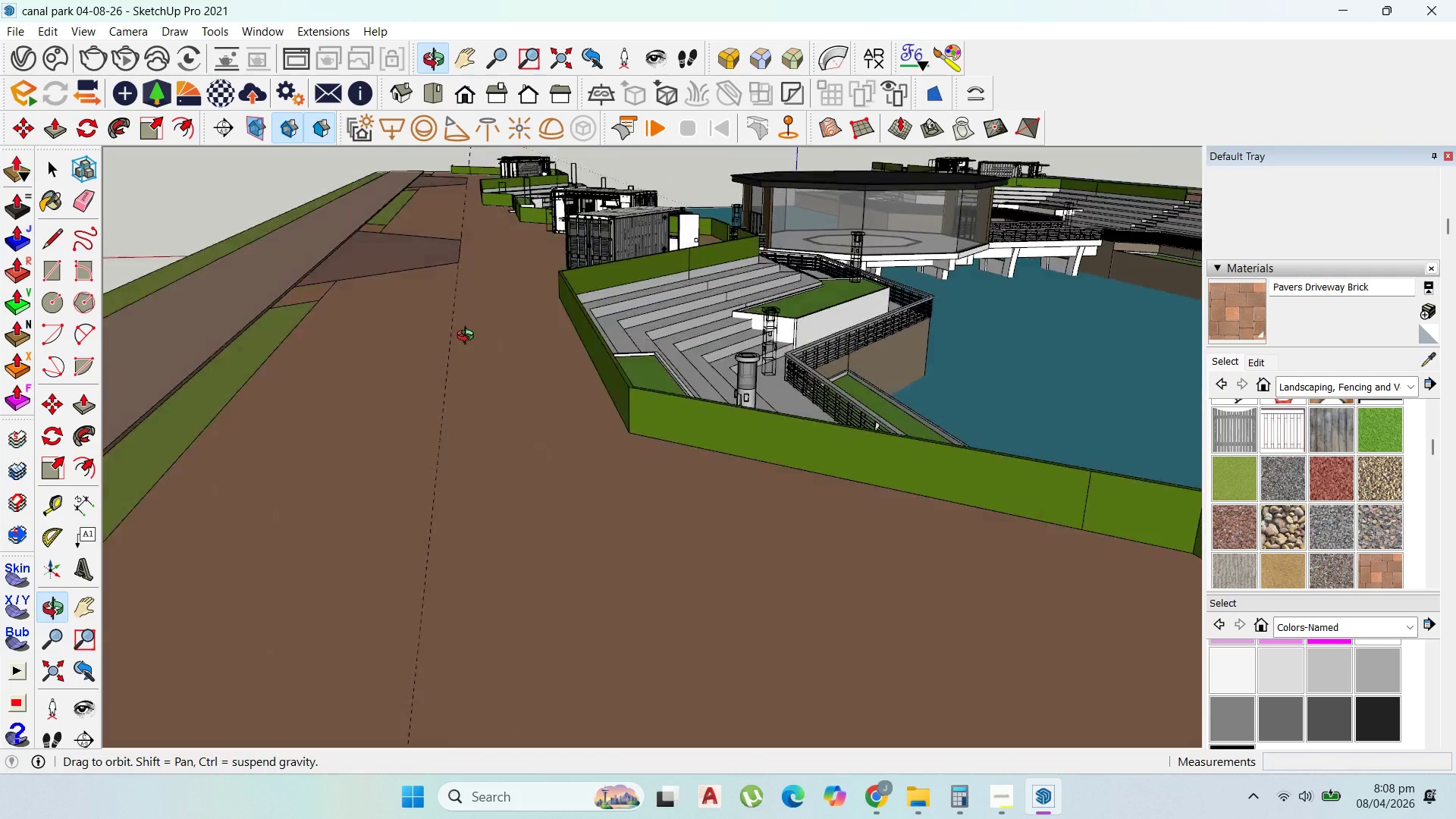 
scroll: coordinate [503, 368], scroll_direction: down, amount: 6.0
 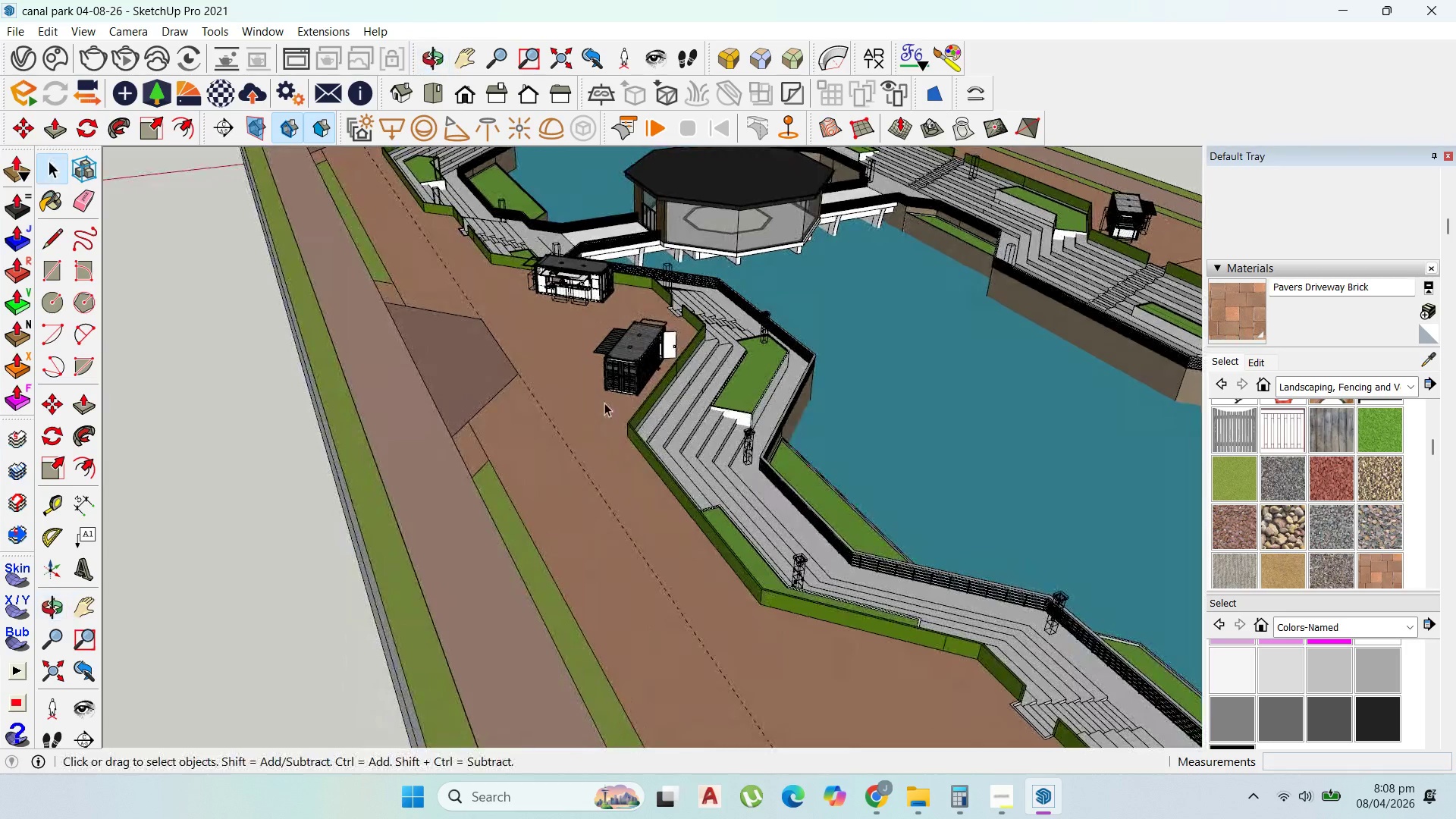 
scroll: coordinate [585, 375], scroll_direction: up, amount: 3.0
 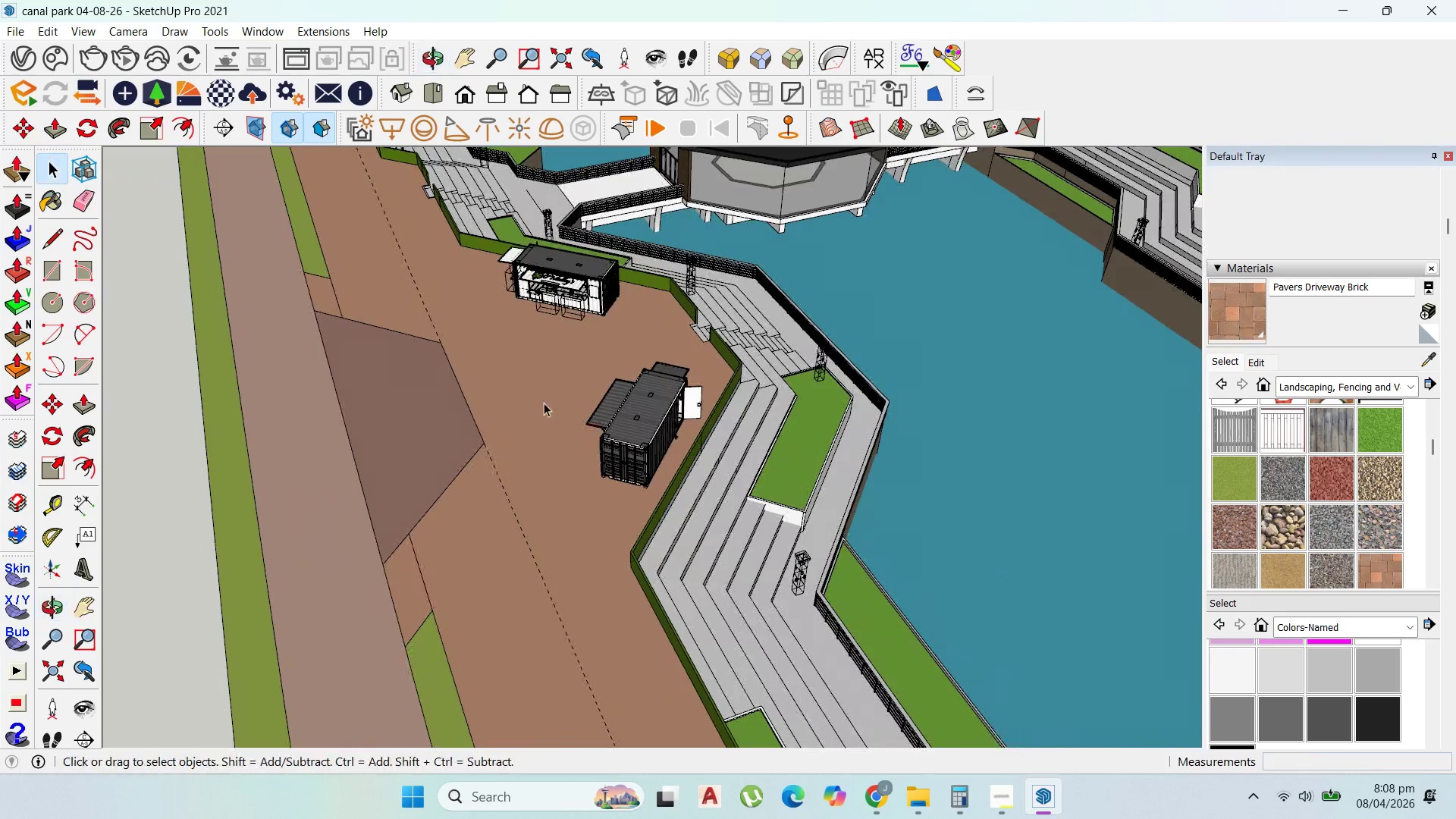 
scroll: coordinate [457, 353], scroll_direction: down, amount: 5.0
 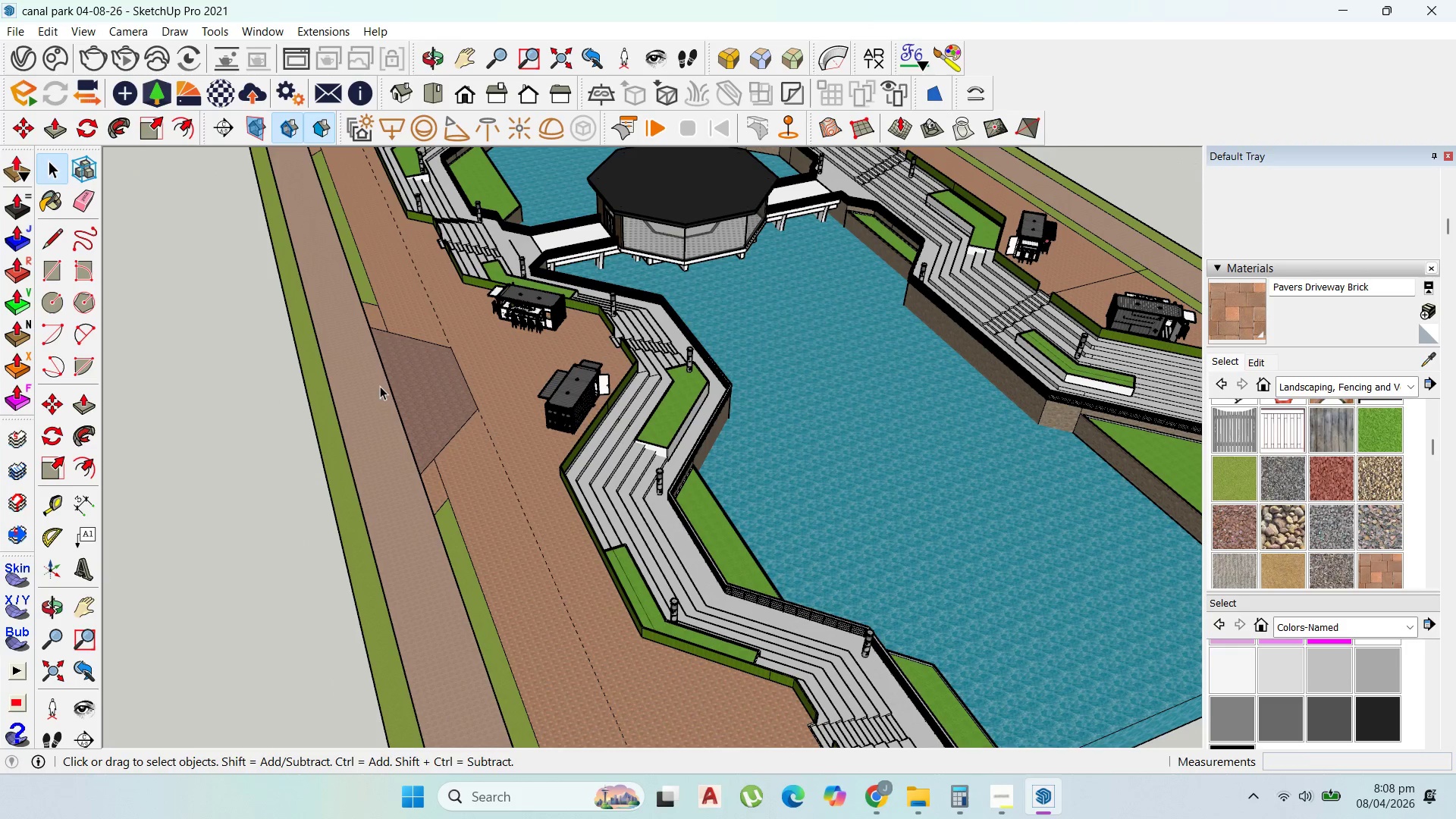 
scroll: coordinate [372, 303], scroll_direction: up, amount: 16.0
 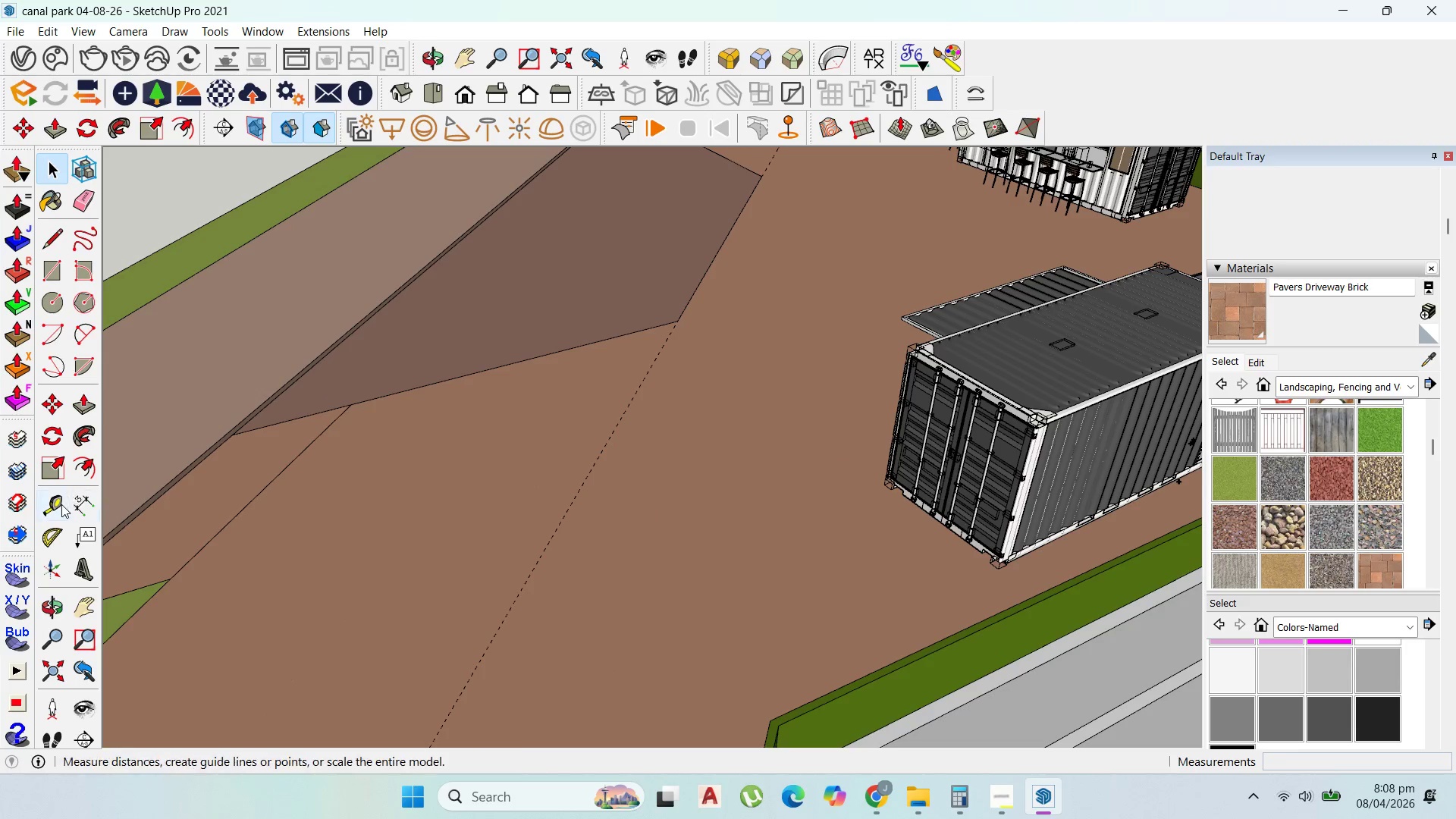 
left_click([60, 506])
 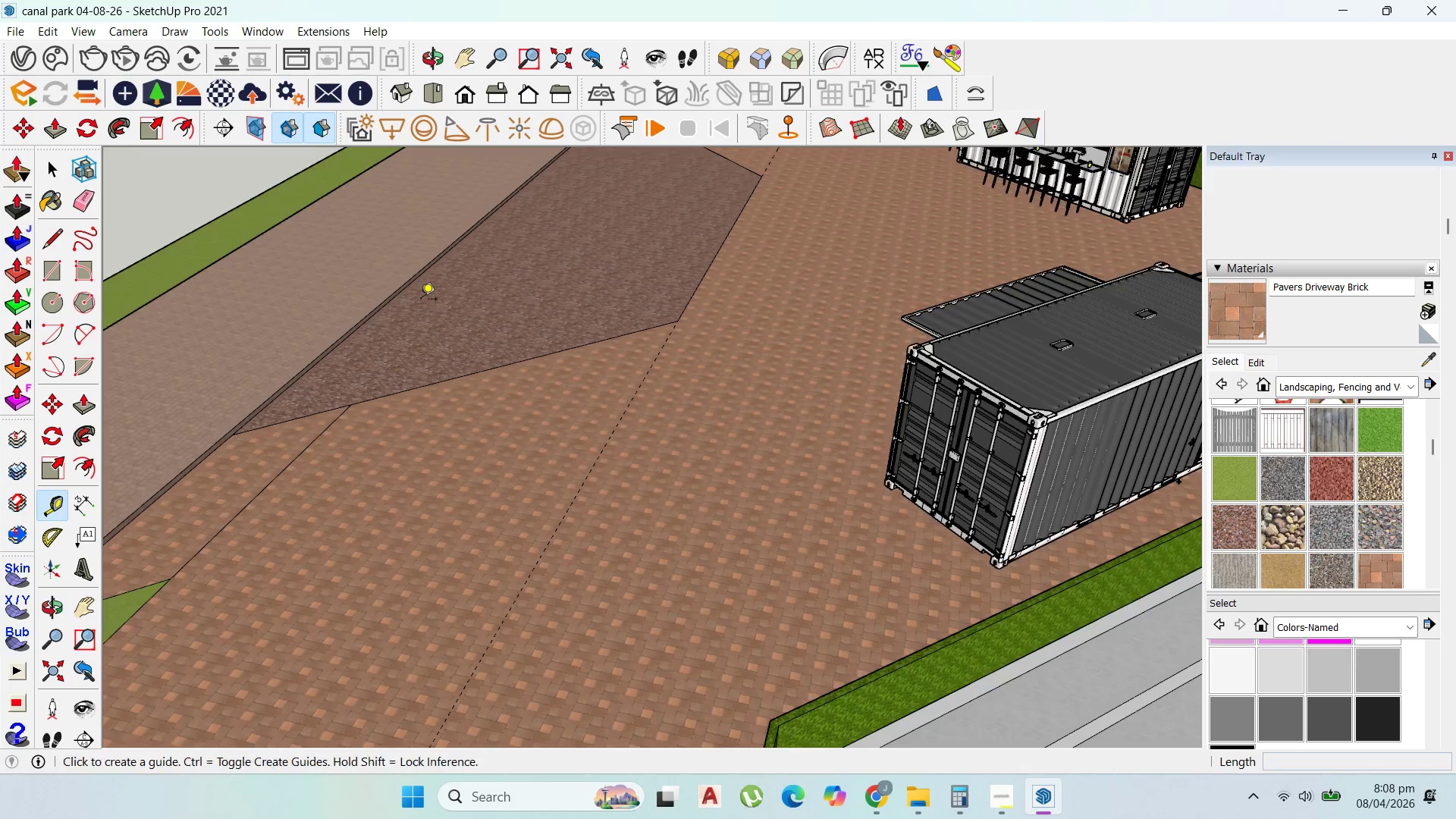 
scroll: coordinate [409, 293], scroll_direction: up, amount: 4.0
 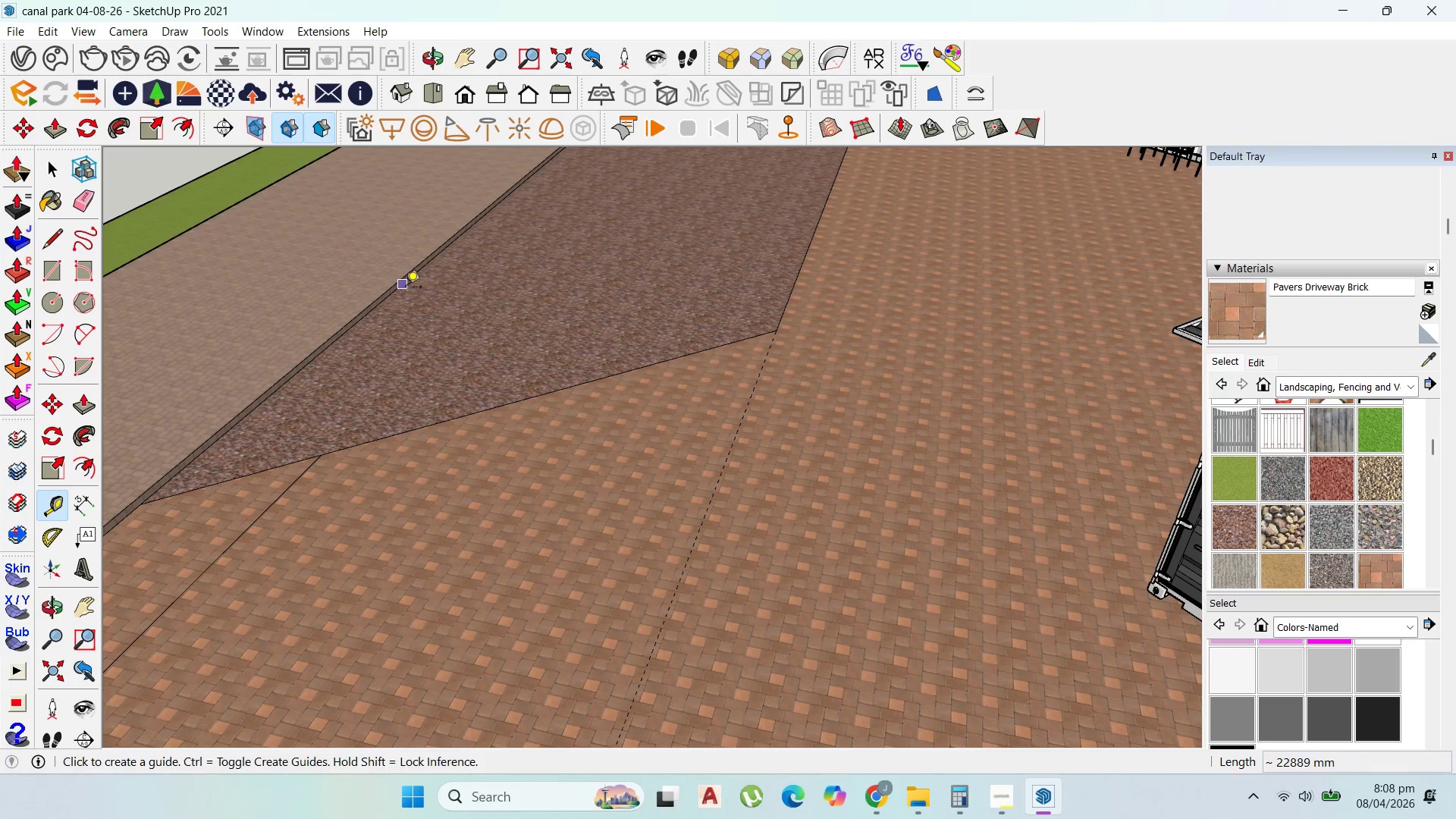 
left_click_drag(start_coordinate=[406, 288], to_coordinate=[412, 287])
 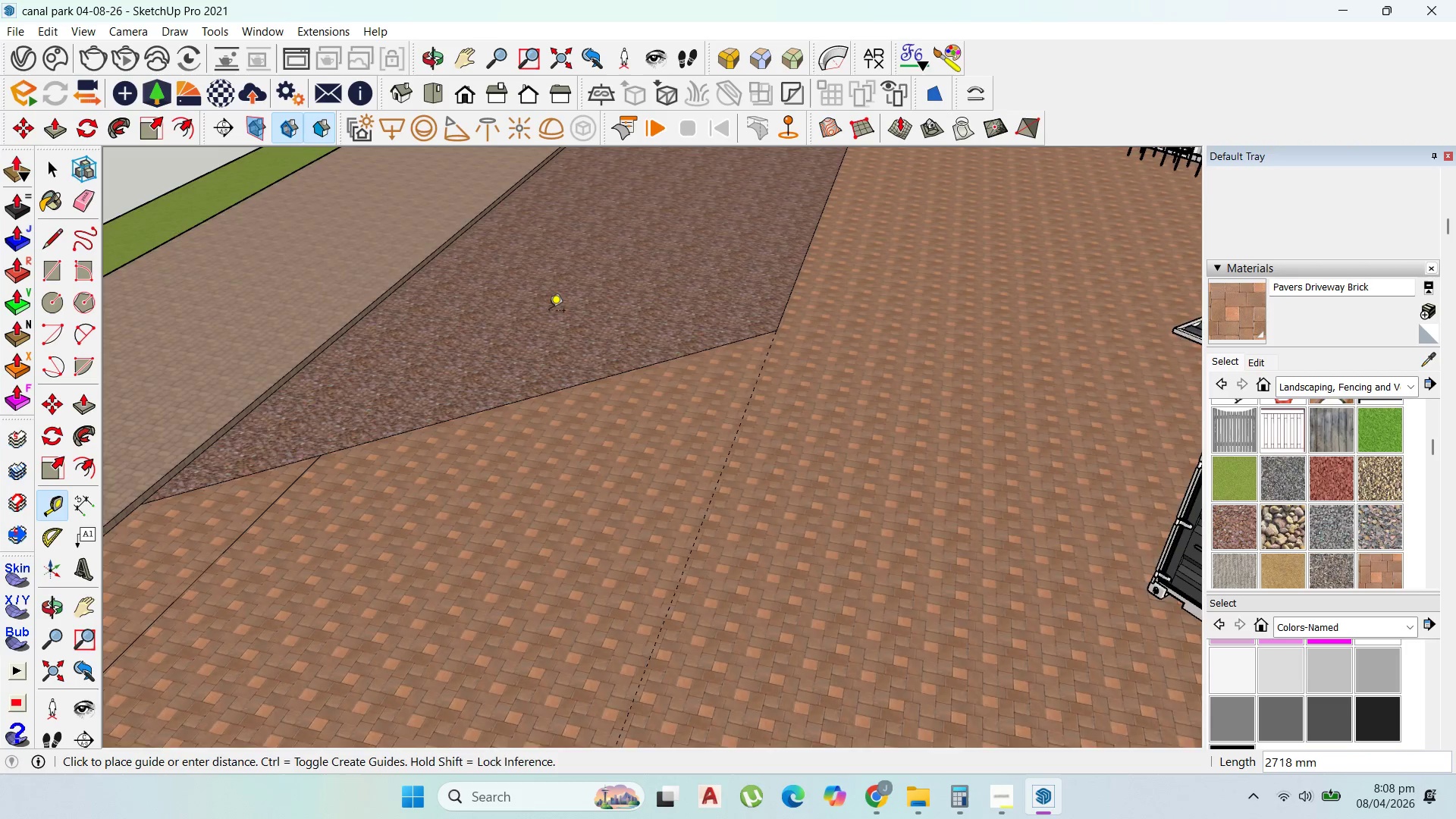 
scroll: coordinate [661, 388], scroll_direction: down, amount: 21.0
 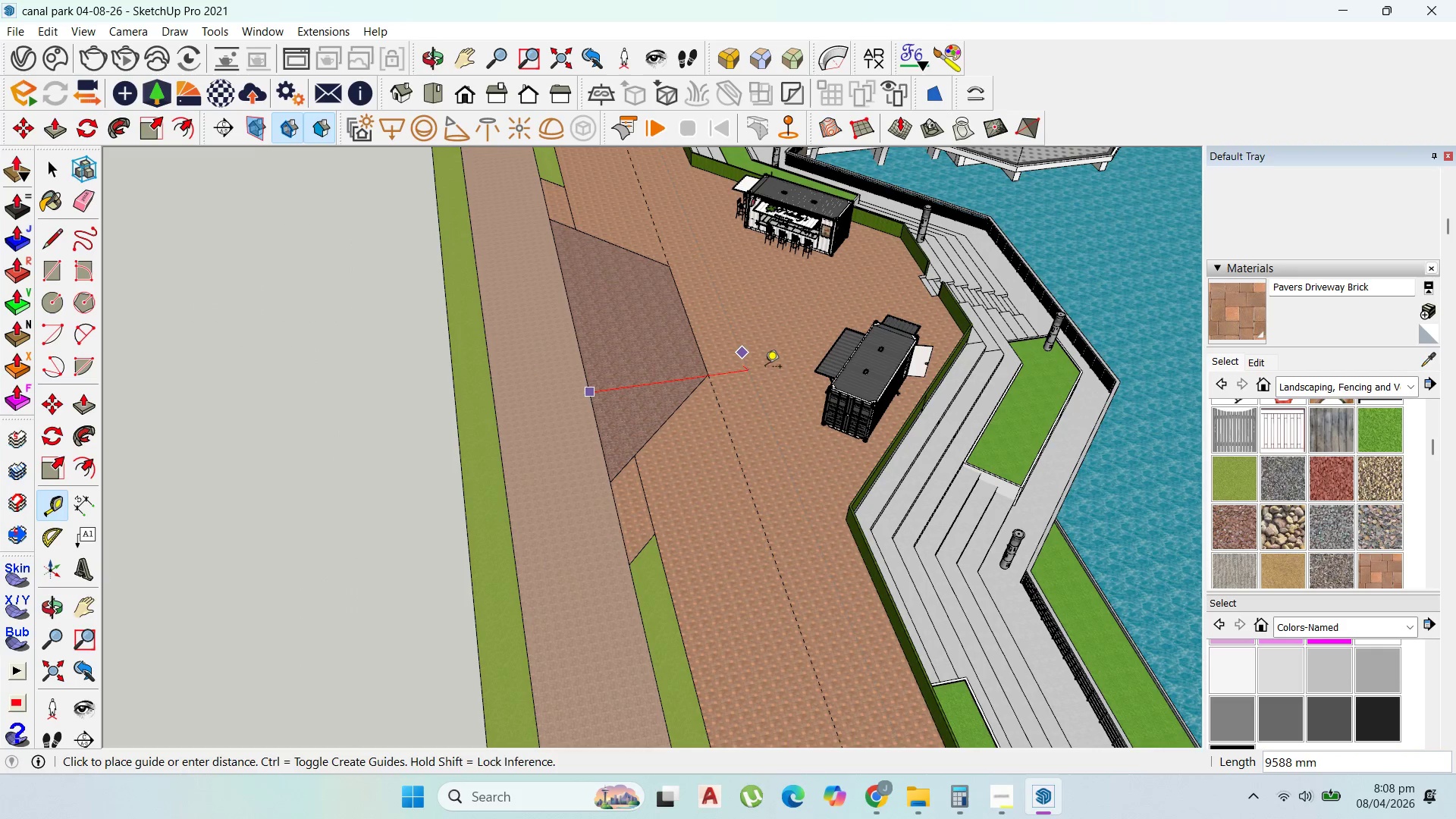 
hold_key(key=ShiftLeft, duration=1.5)
 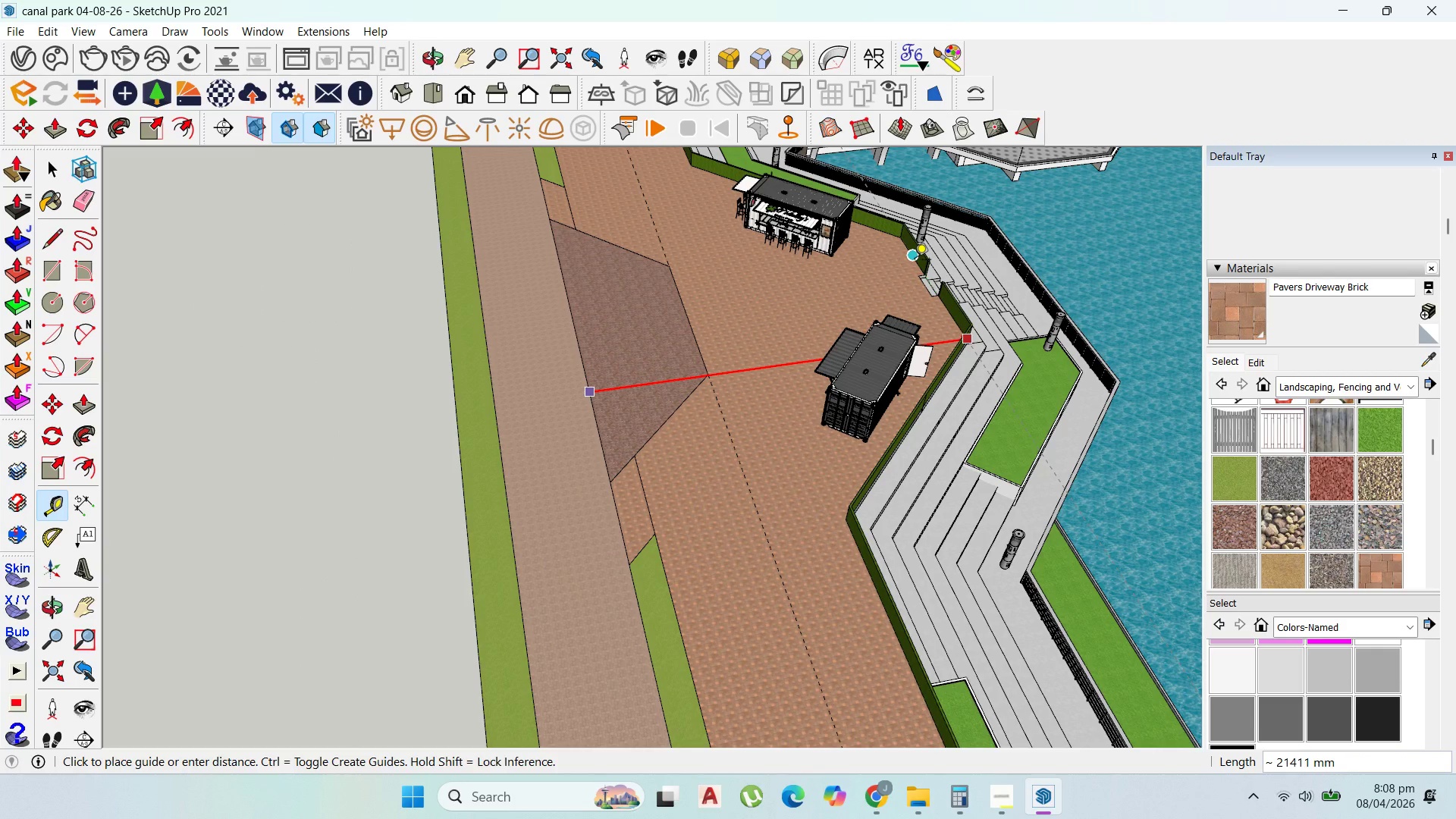 
hold_key(key=ShiftLeft, duration=1.5)
 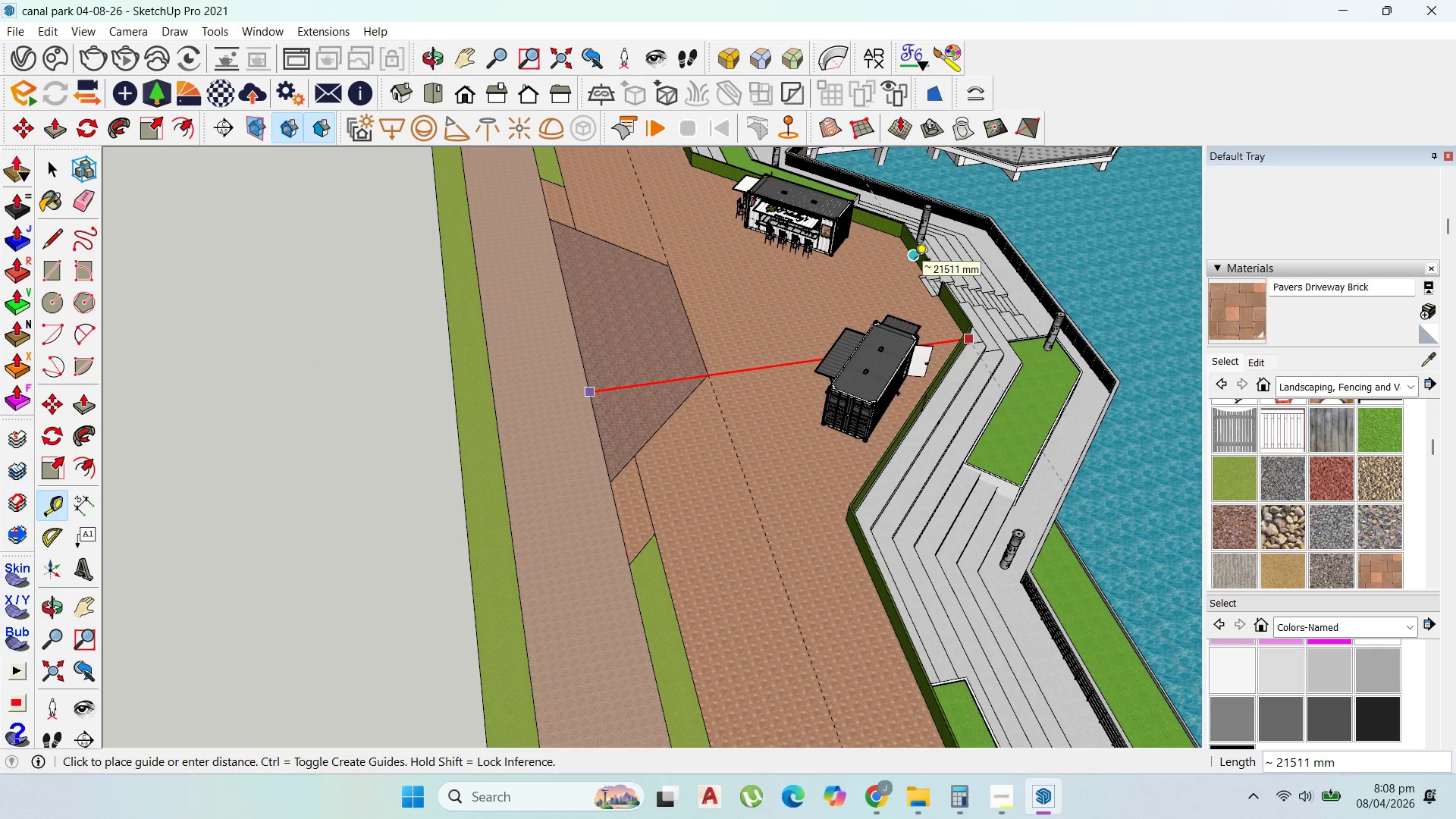 
hold_key(key=ShiftLeft, duration=1.5)
 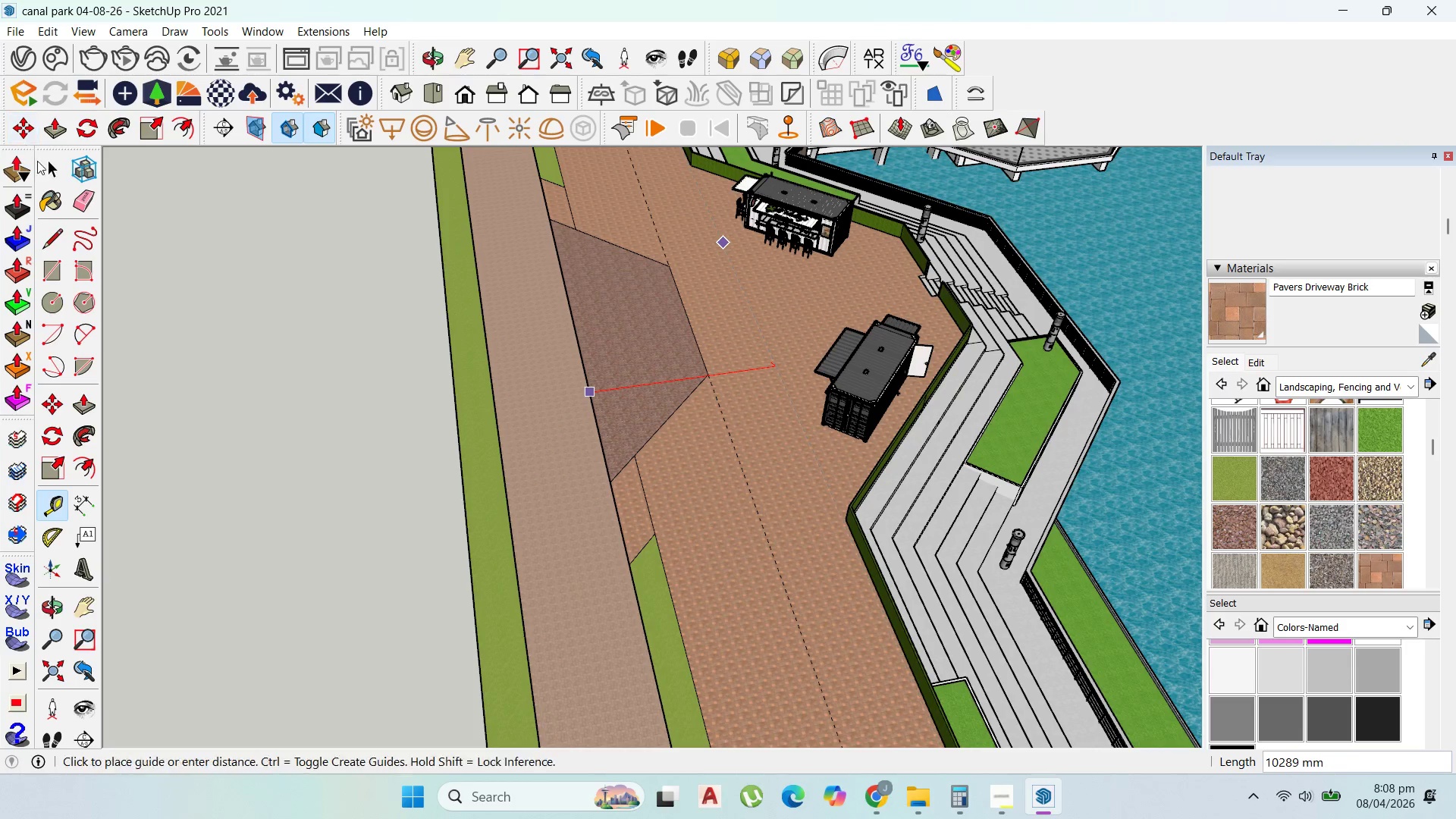 
left_click([51, 169])
 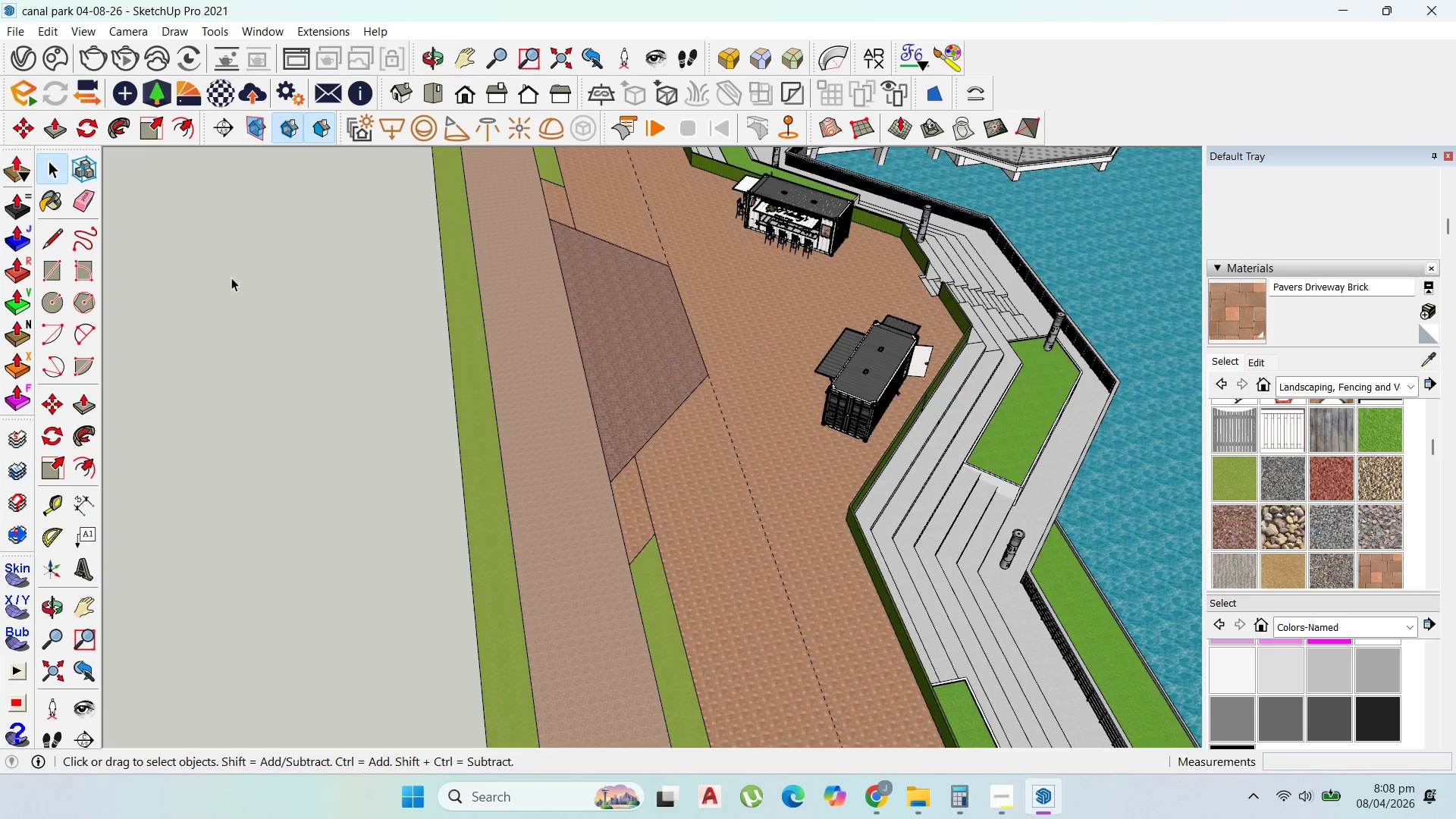 
scroll: coordinate [693, 431], scroll_direction: up, amount: 3.0
 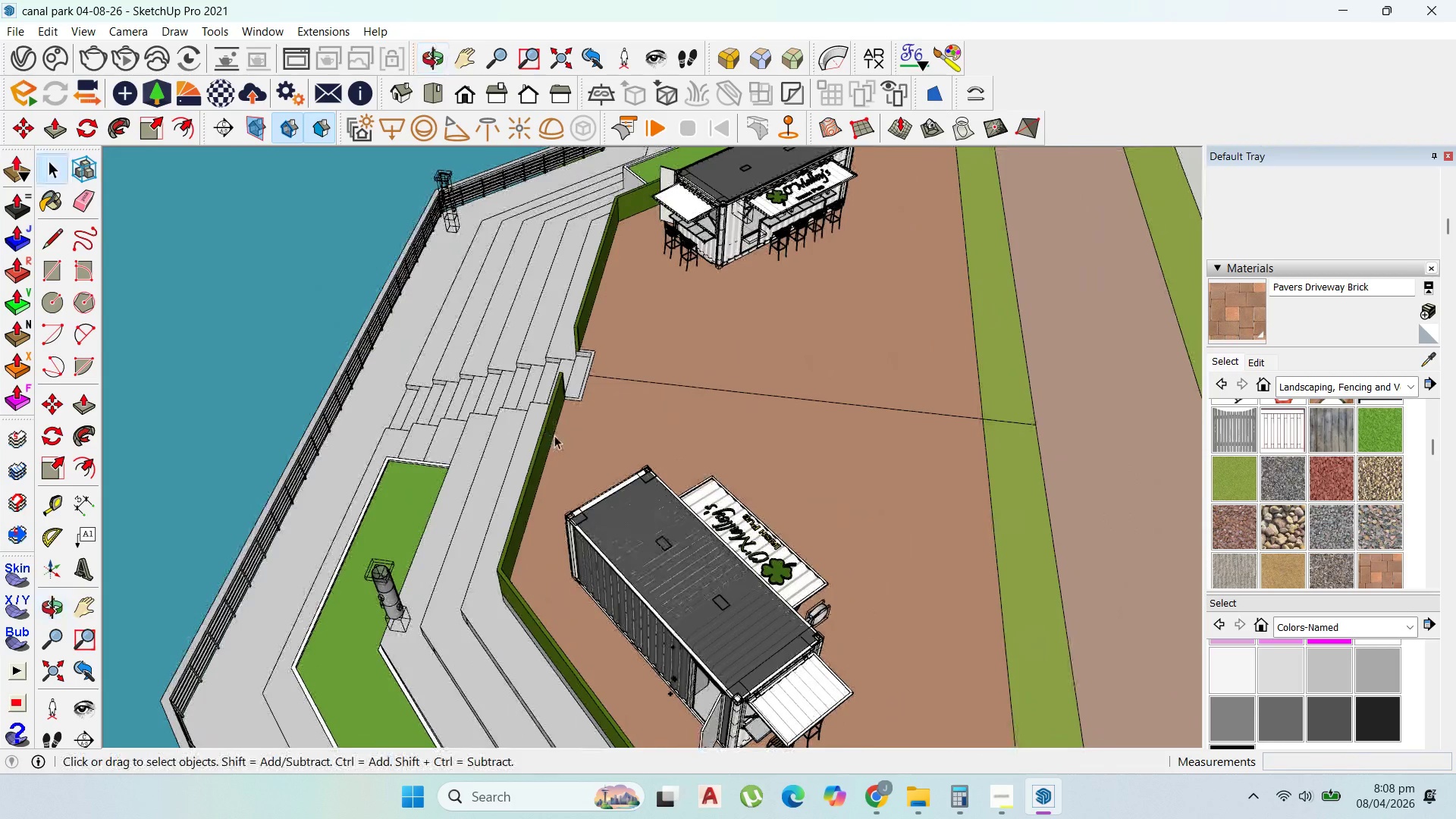 
scroll: coordinate [429, 331], scroll_direction: down, amount: 16.0
 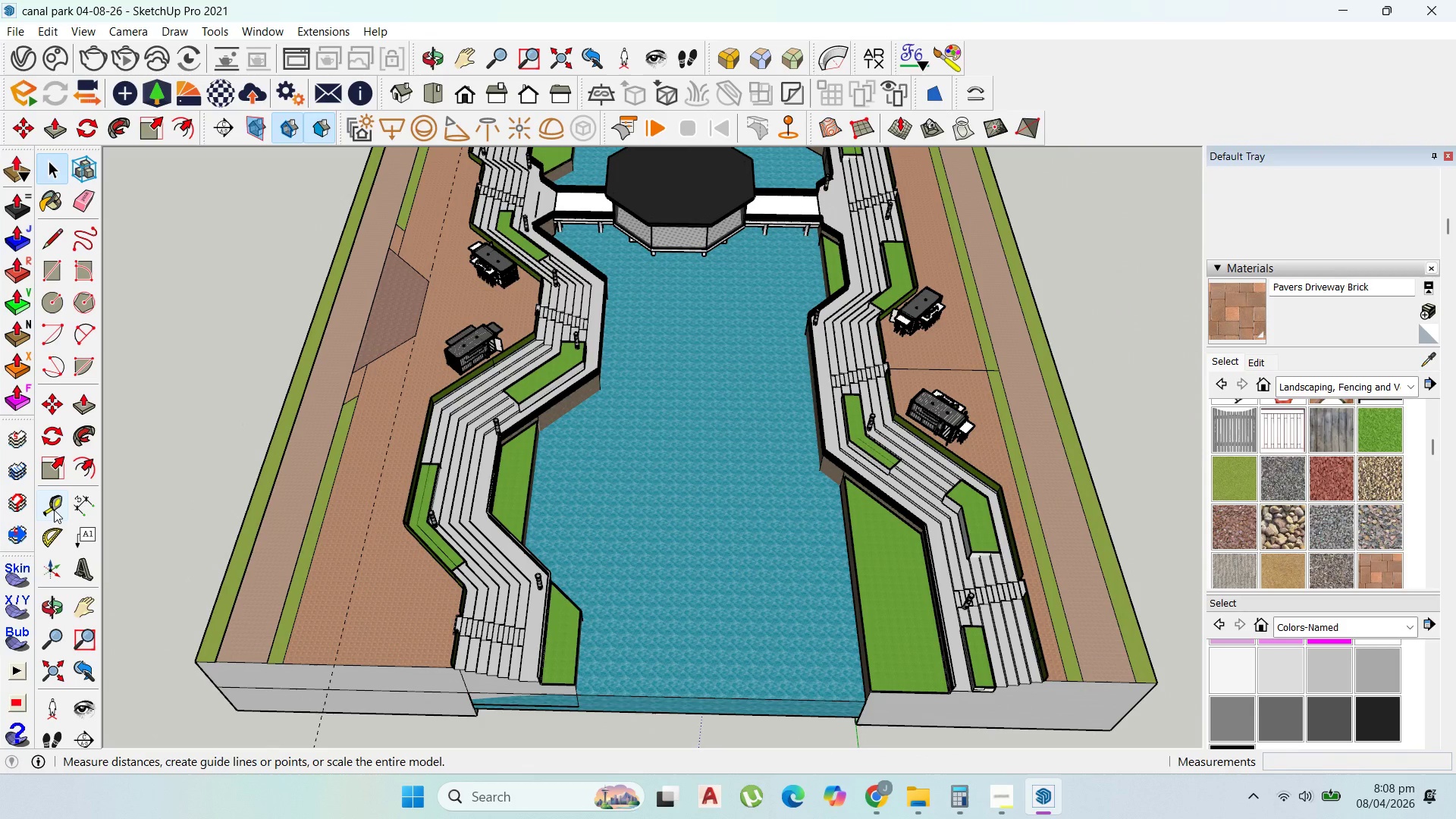 
scroll: coordinate [926, 338], scroll_direction: up, amount: 14.0
 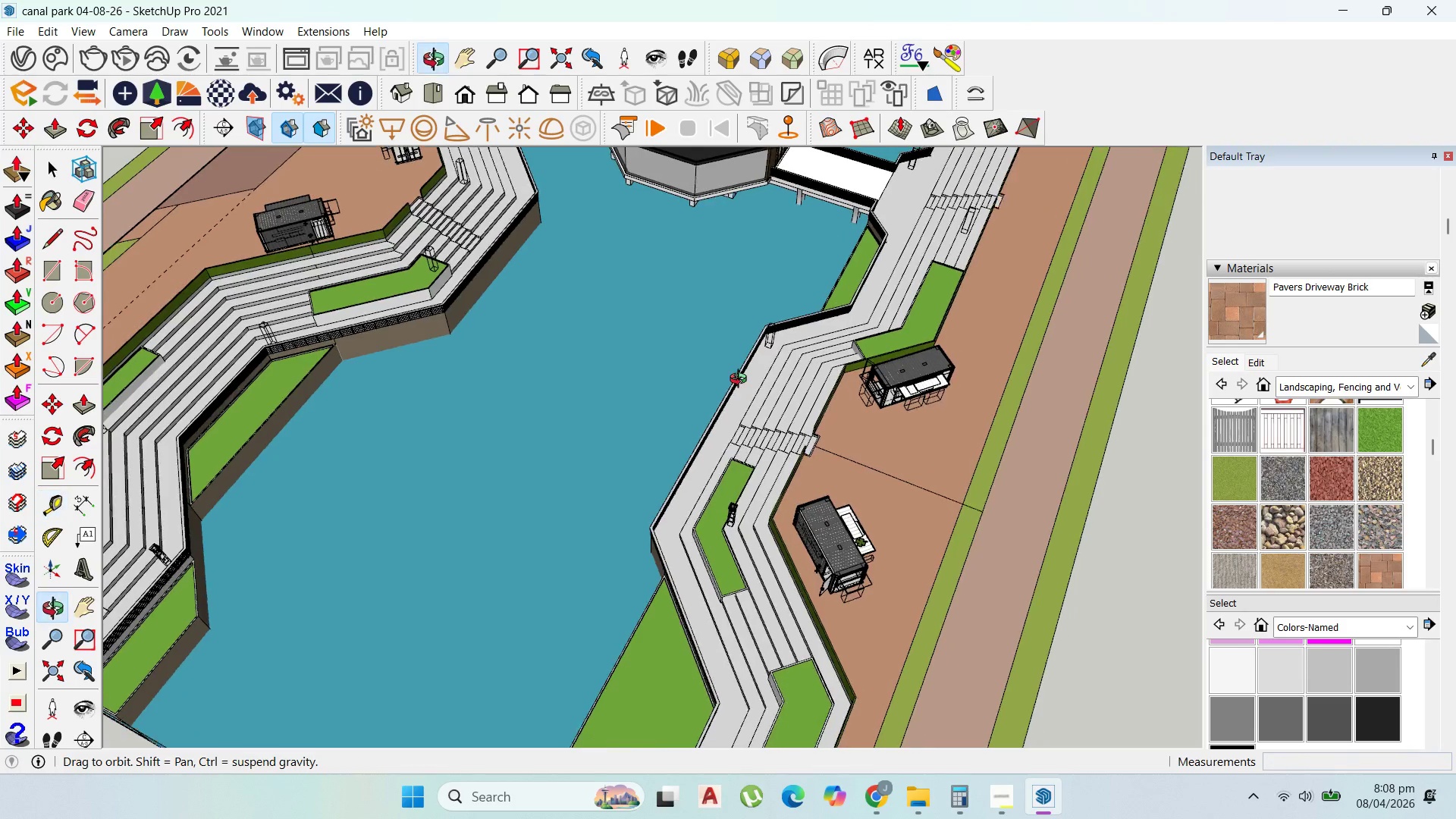 
key(Escape)
 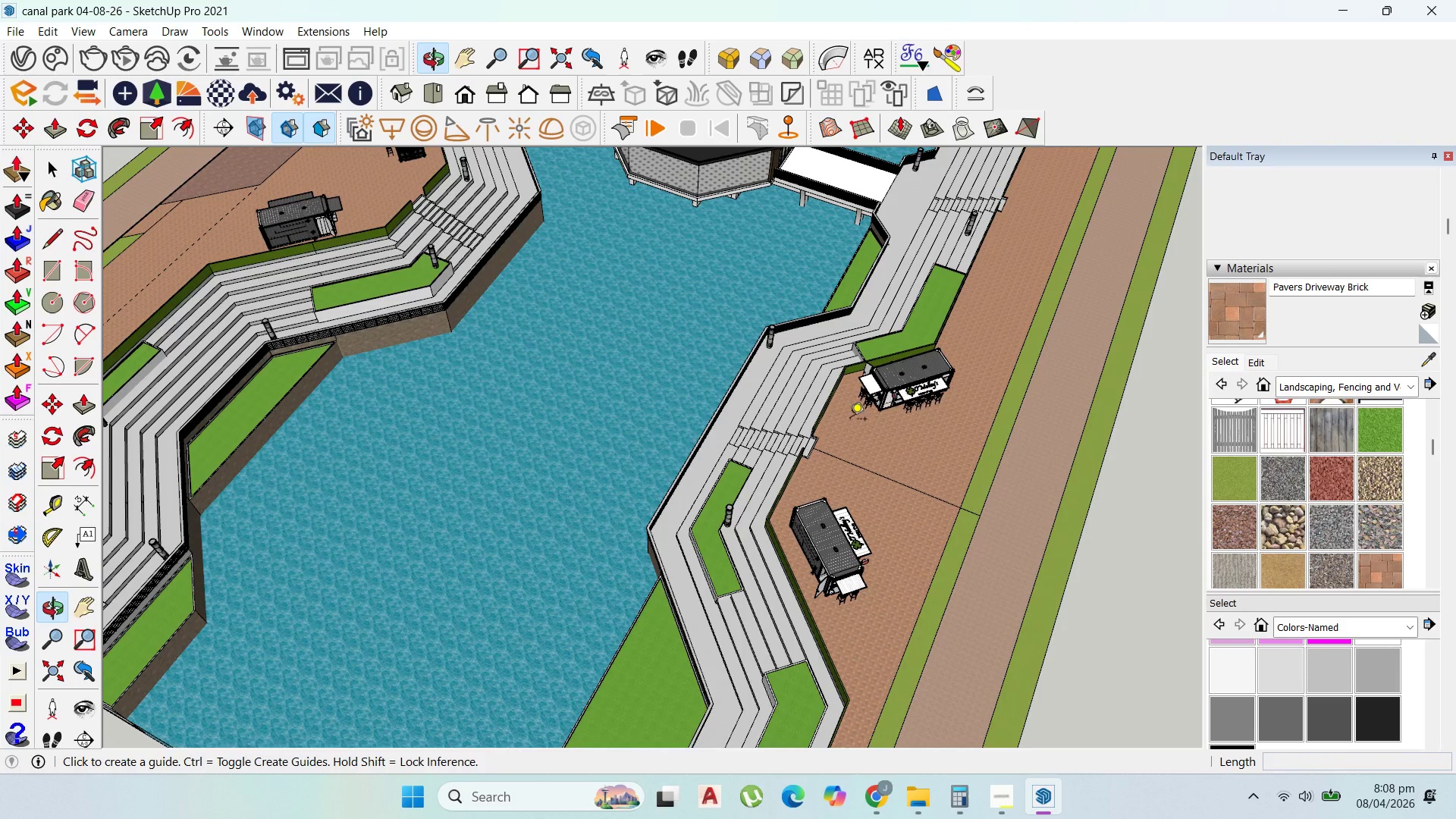 
key(Escape)
 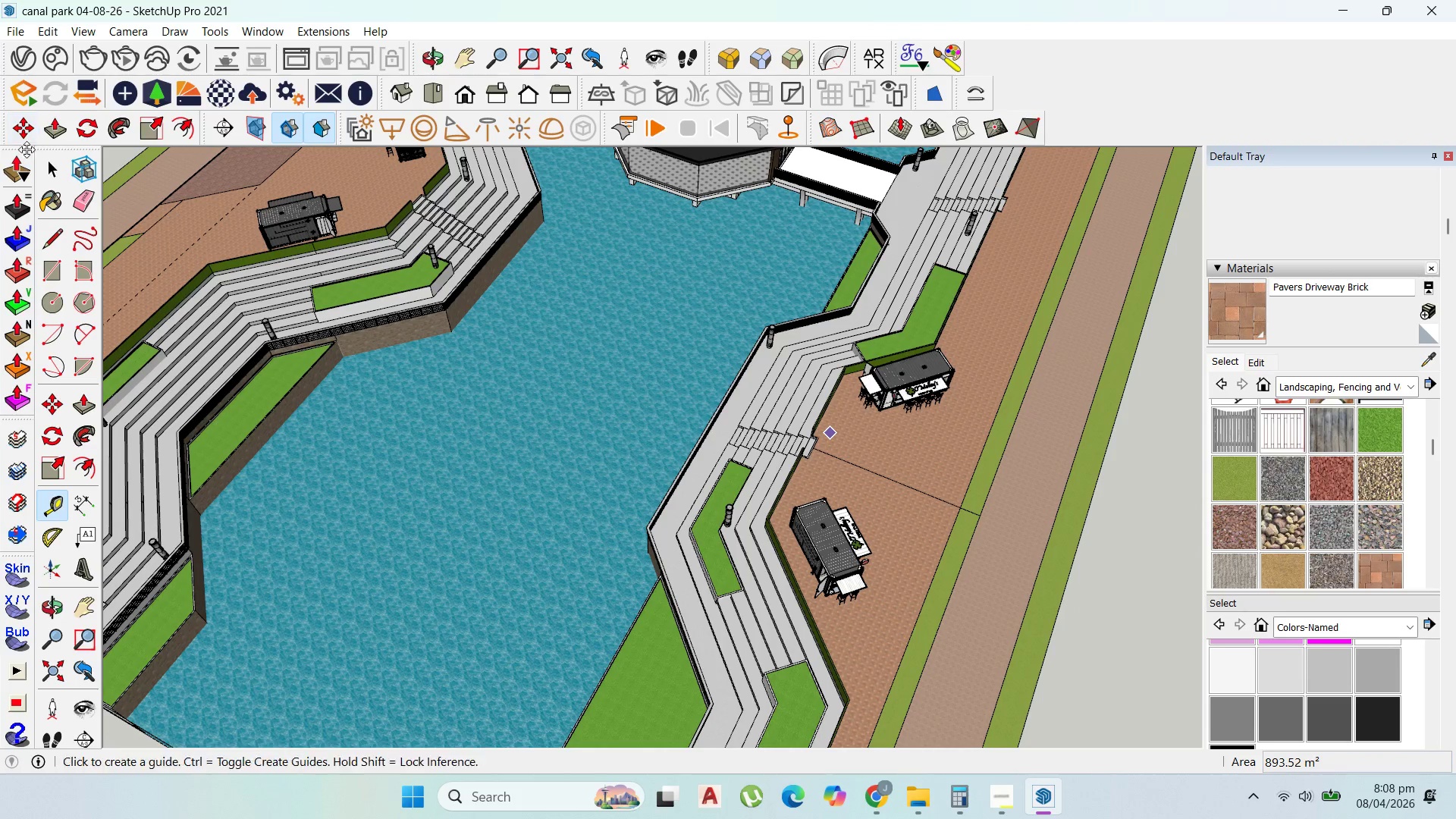 
left_click([48, 169])
 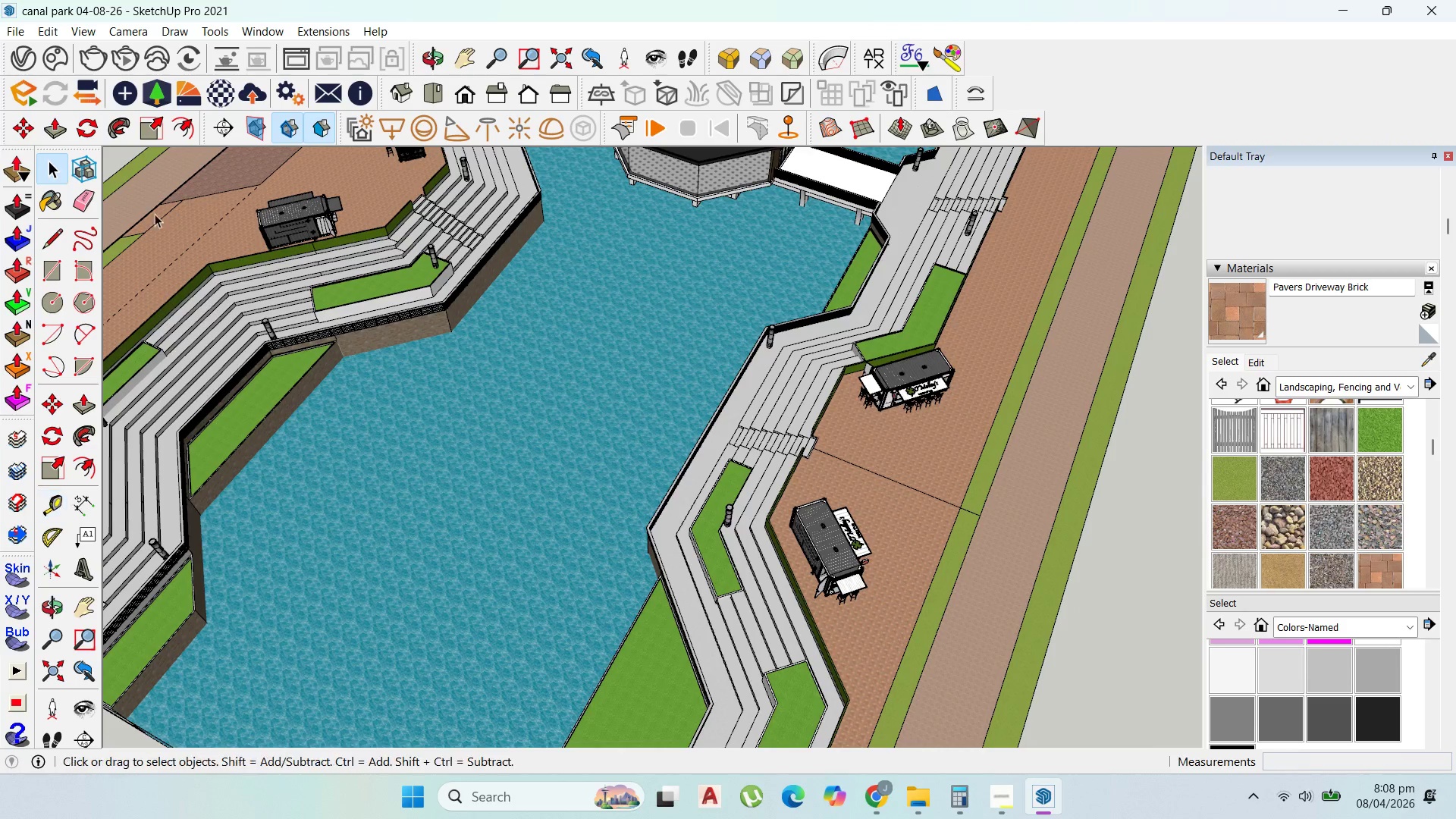 
scroll: coordinate [168, 266], scroll_direction: up, amount: 1.0
 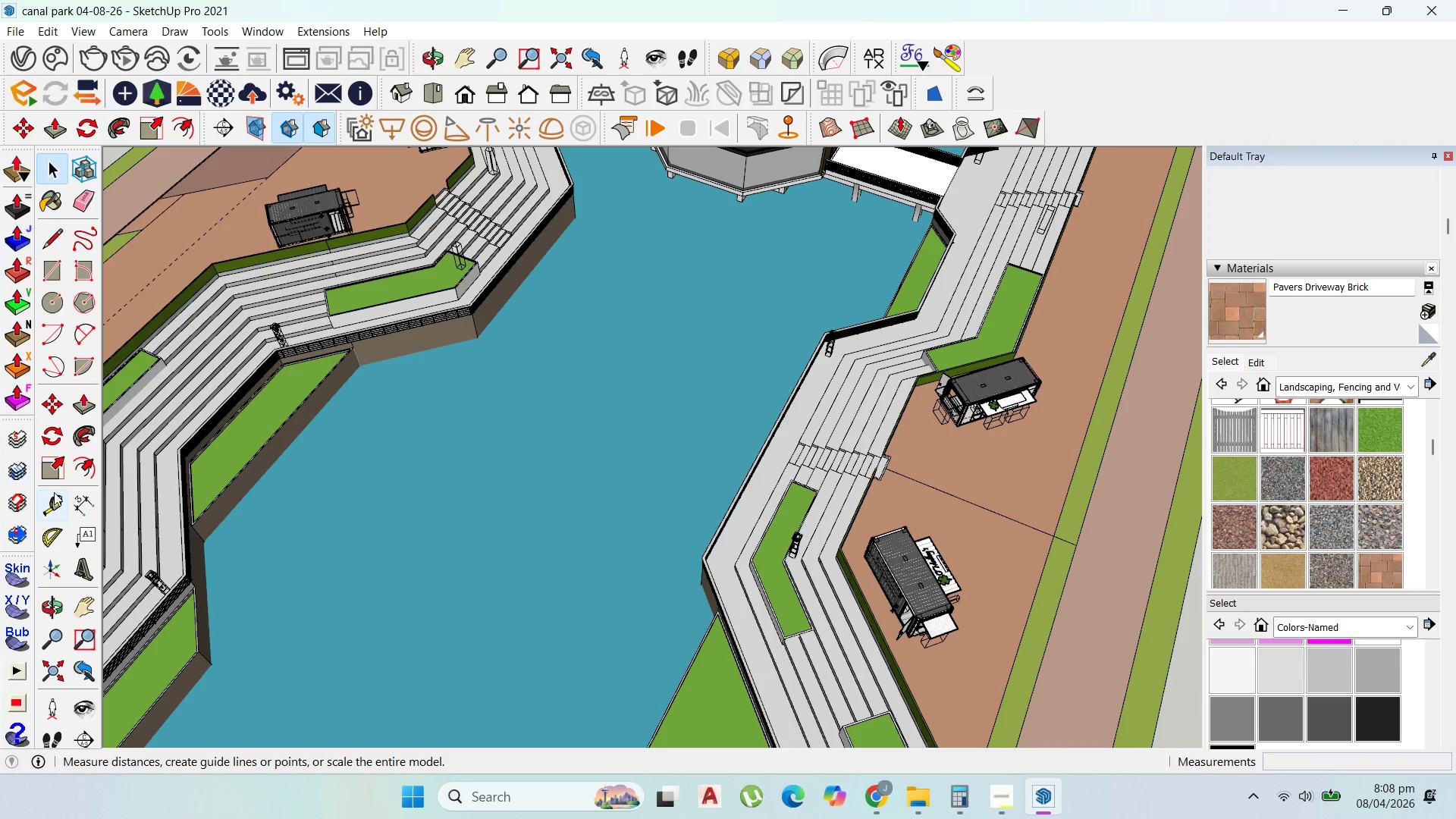 
left_click([54, 492])
 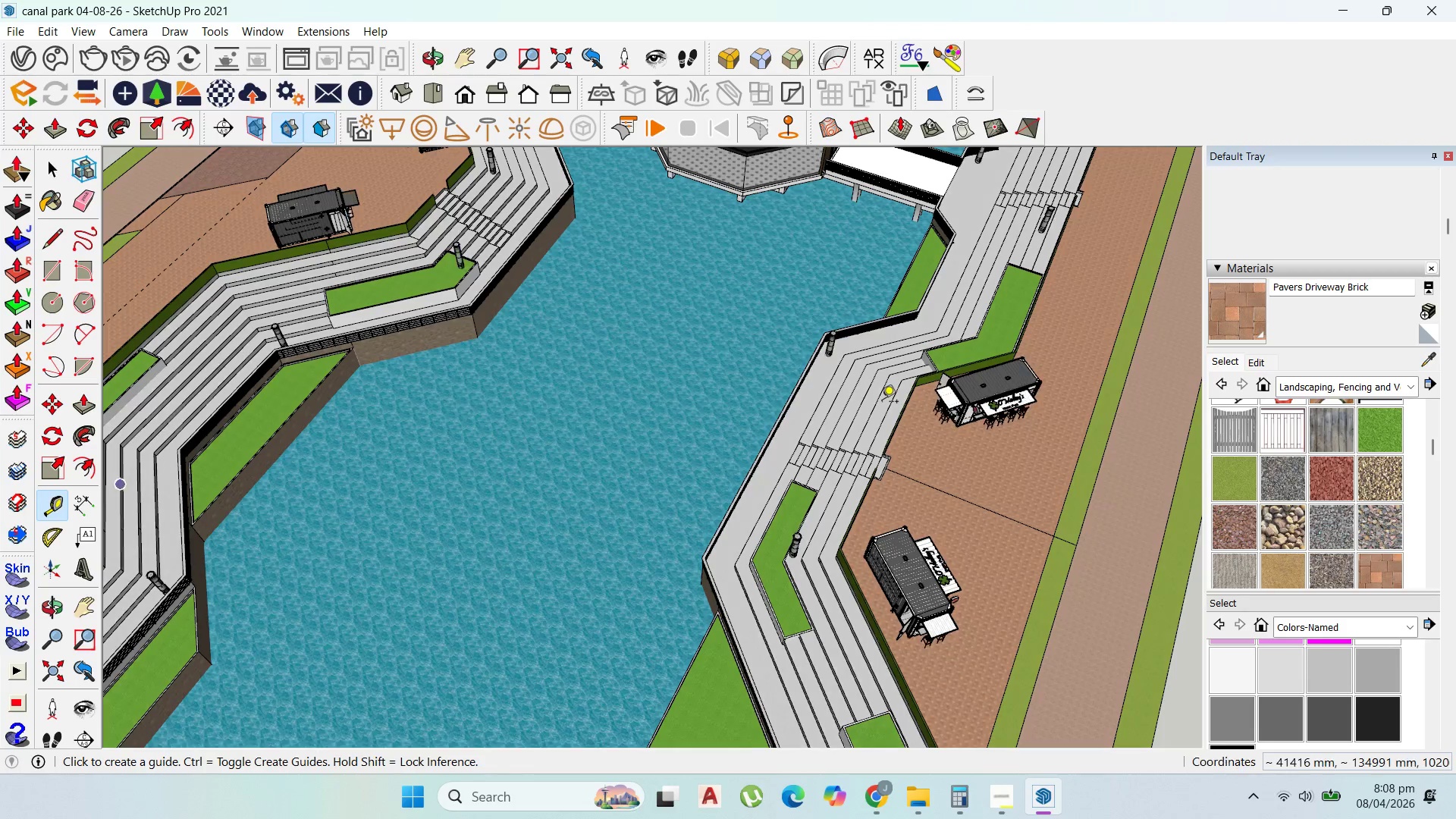 
scroll: coordinate [866, 454], scroll_direction: up, amount: 16.0
 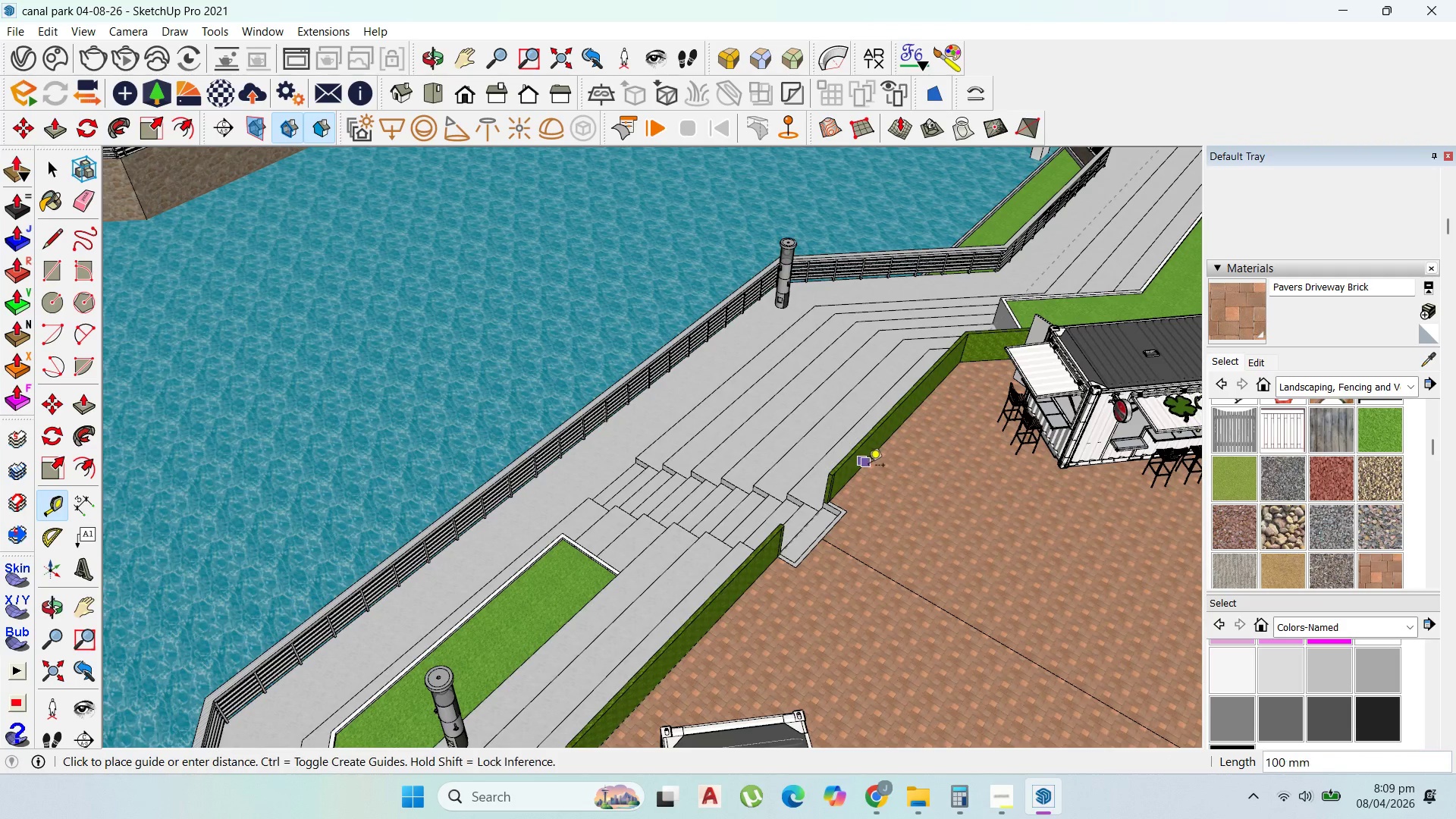 
key(Escape)
 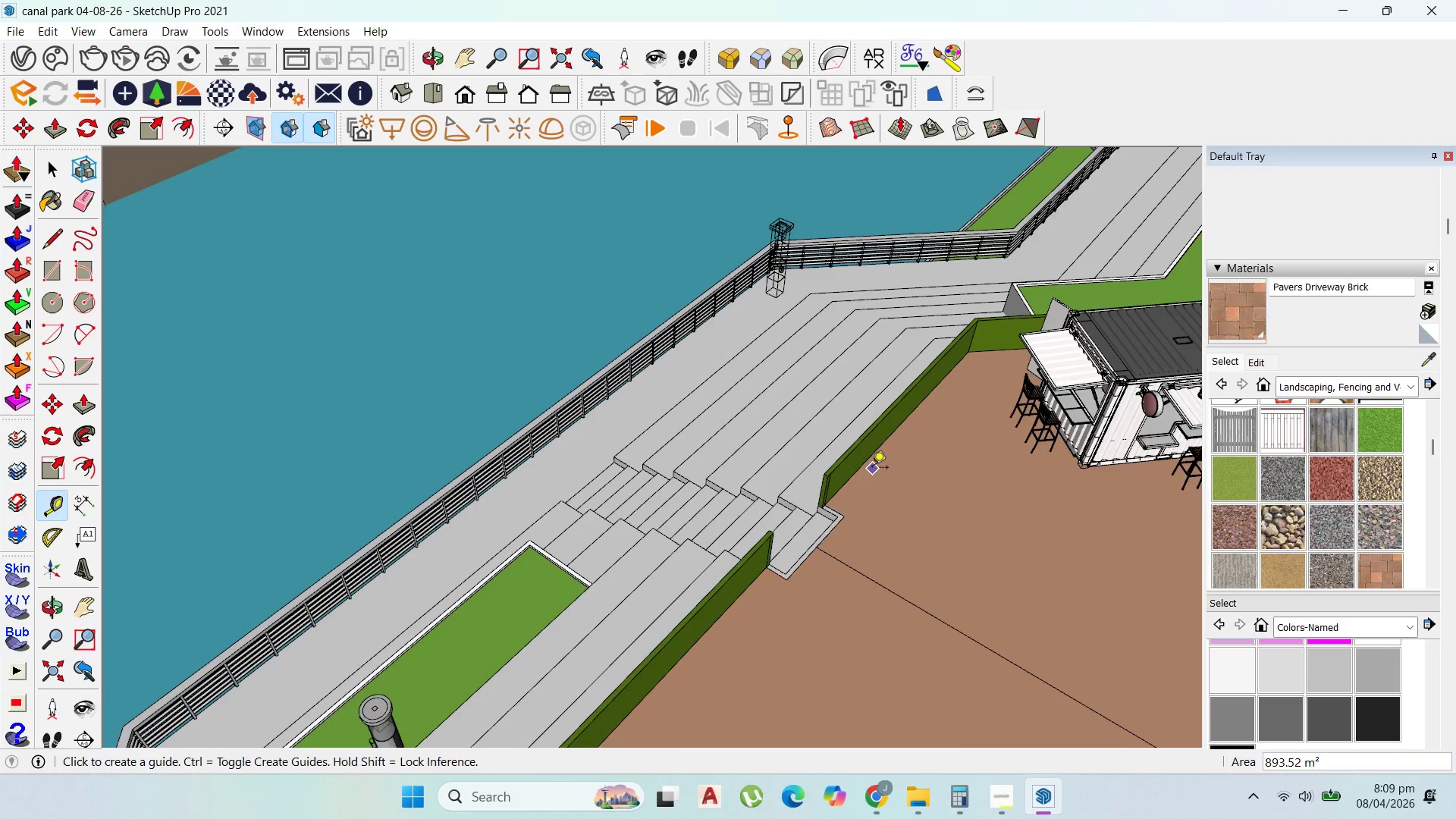 
scroll: coordinate [872, 469], scroll_direction: up, amount: 4.0
 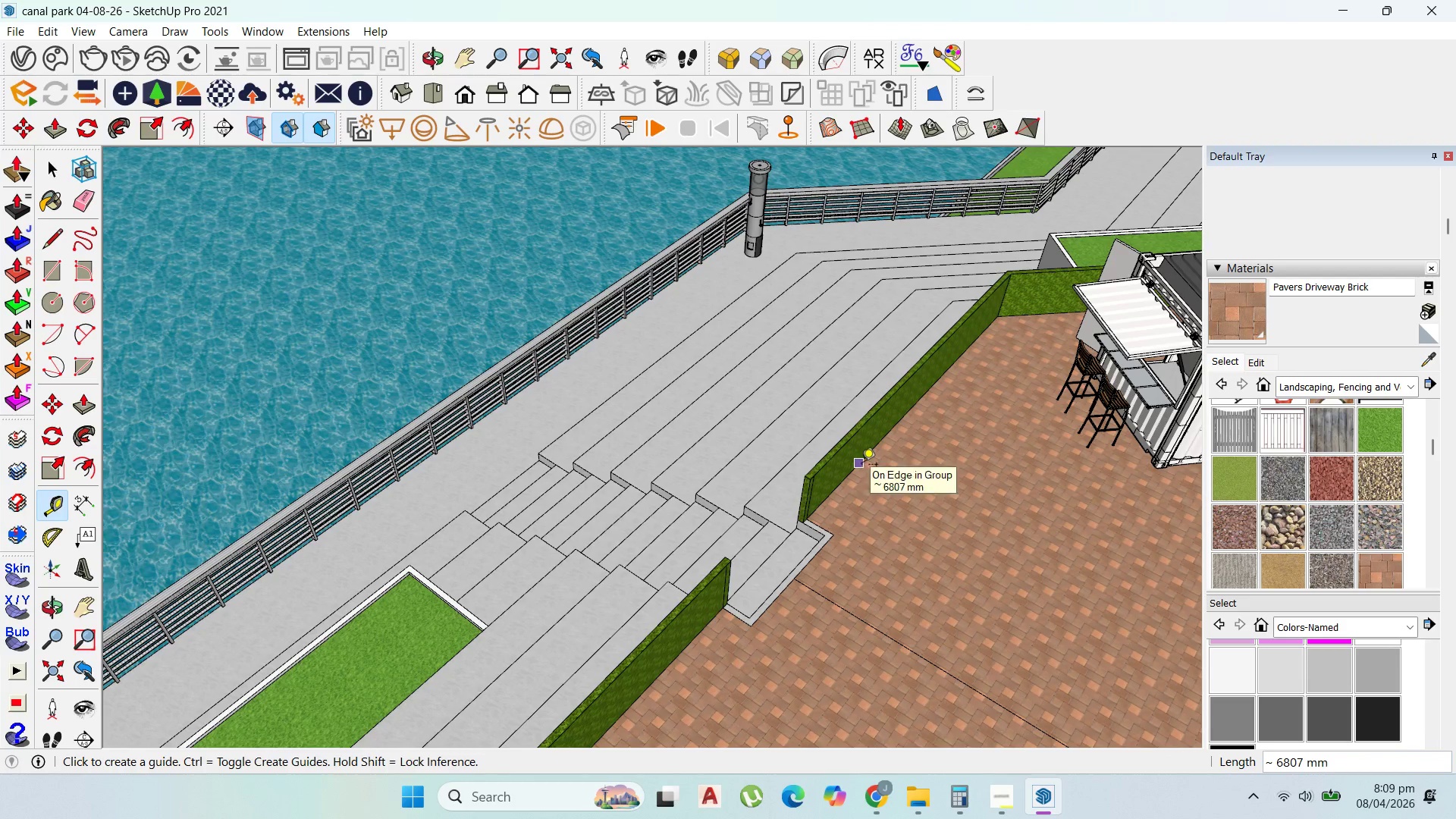 
left_click([861, 466])
 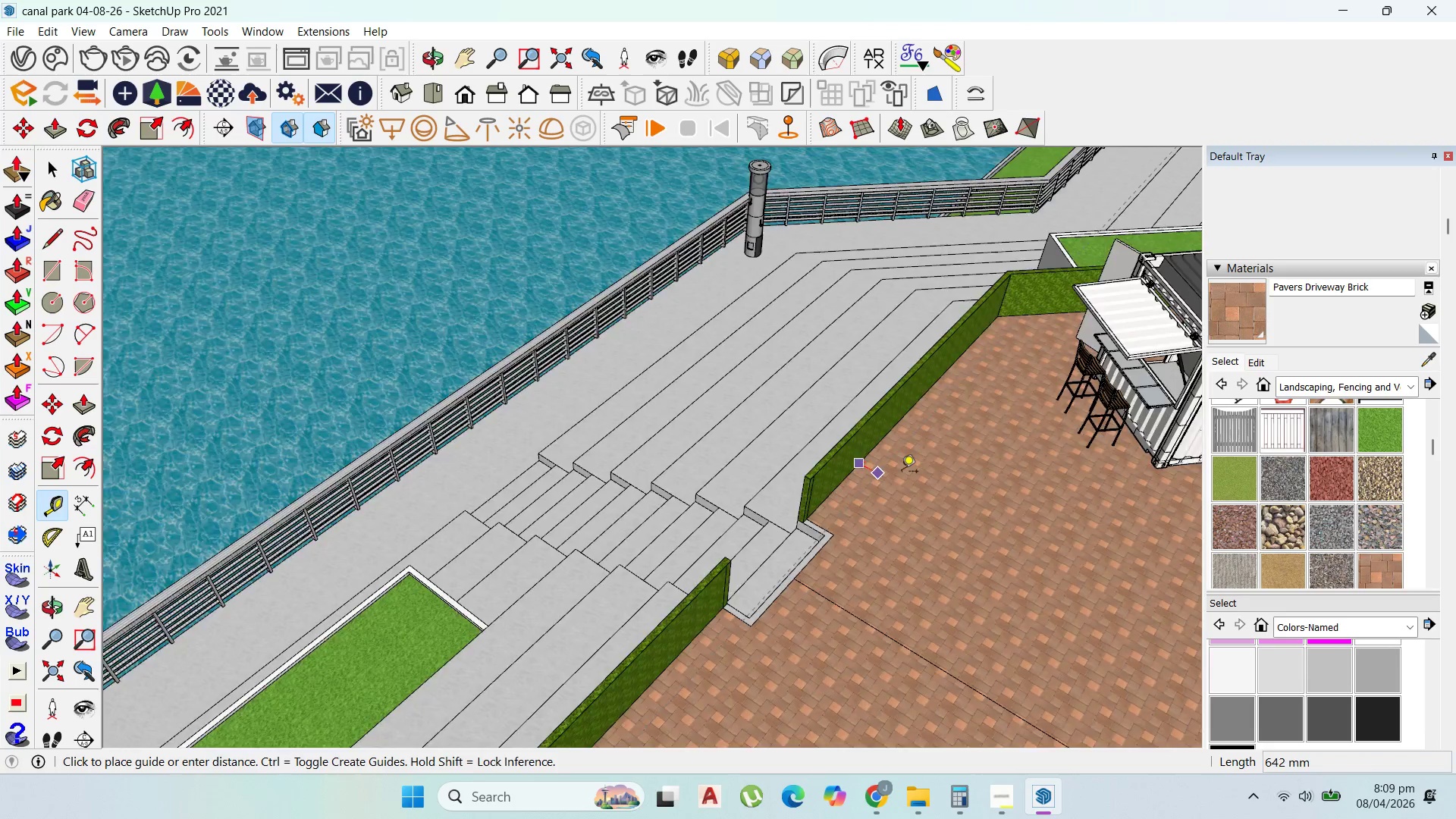 
scroll: coordinate [861, 429], scroll_direction: down, amount: 22.0
 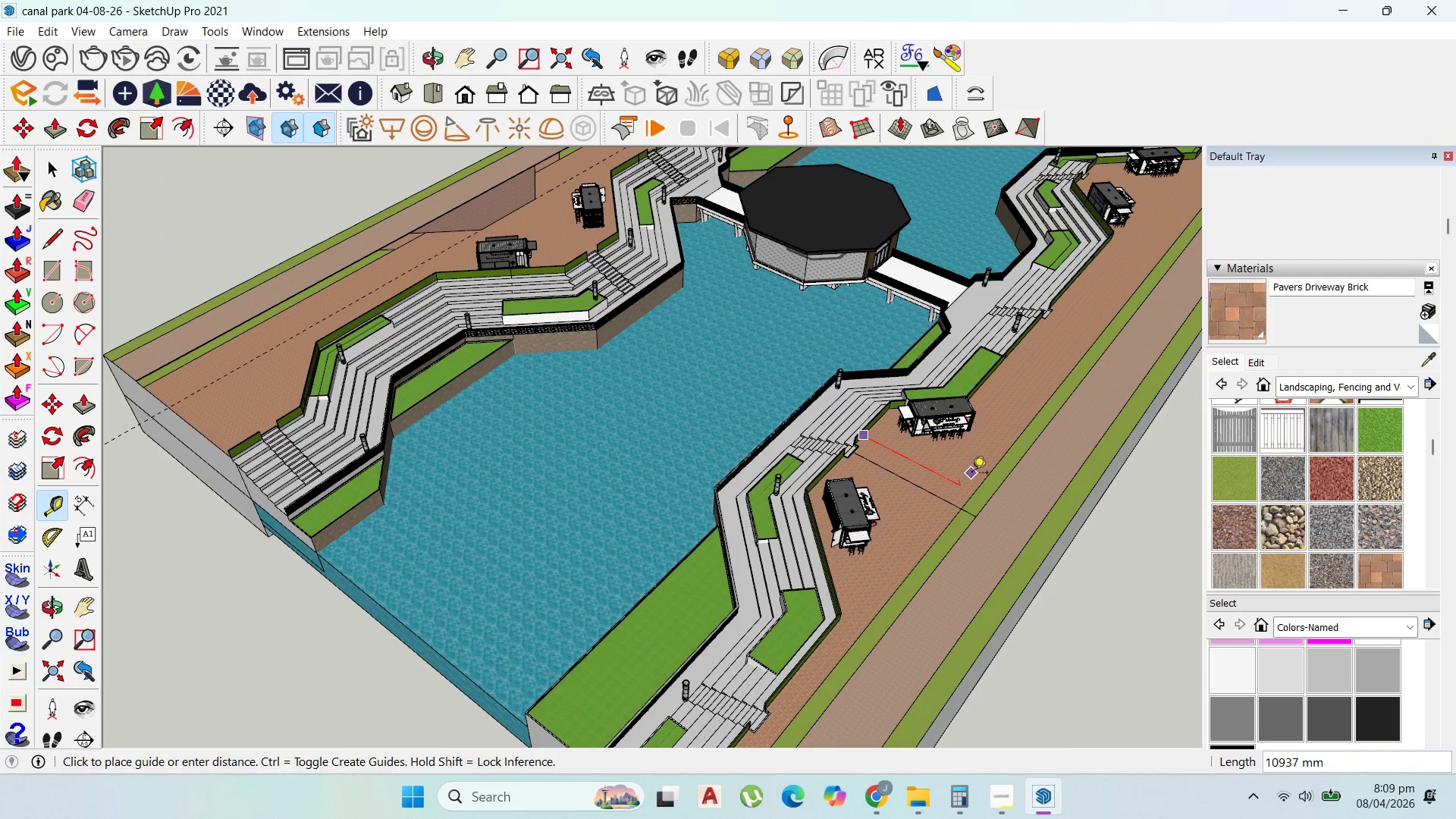 
scroll: coordinate [979, 477], scroll_direction: up, amount: 4.0
 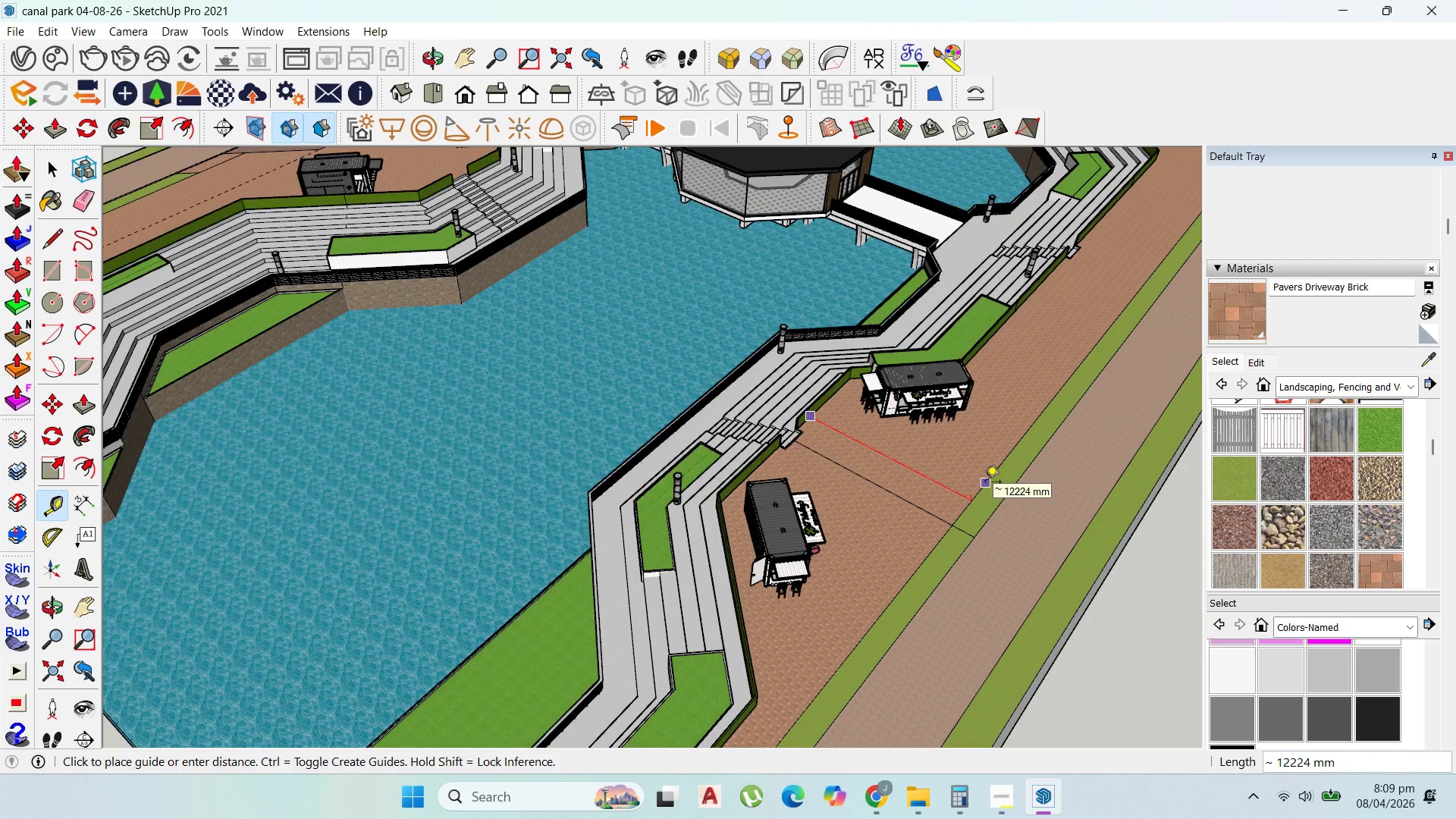 
type(2100)
key(Backspace)
key(Backspace)
type(500)
 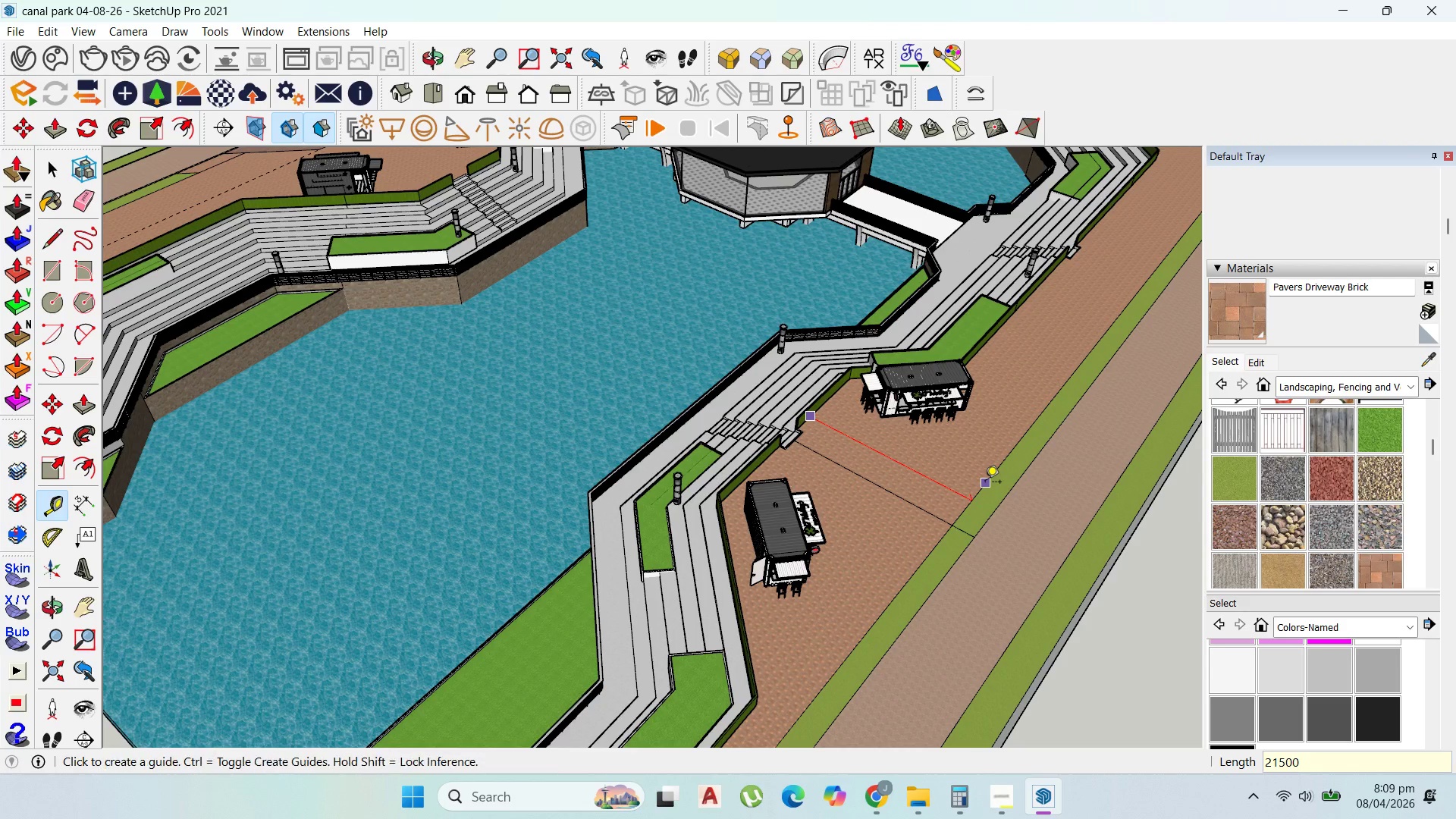 
key(Enter)
 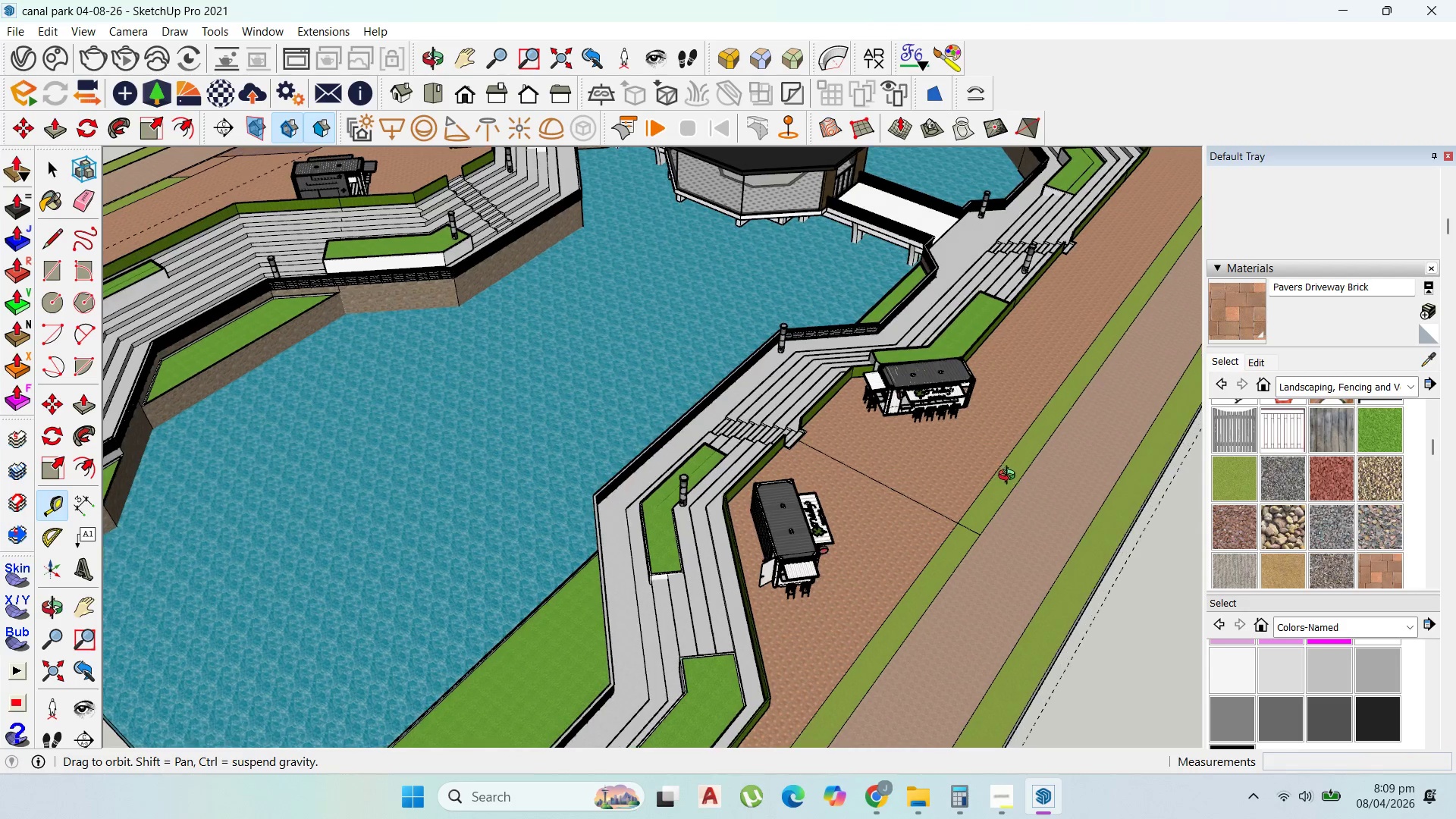 
scroll: coordinate [639, 354], scroll_direction: down, amount: 20.0
 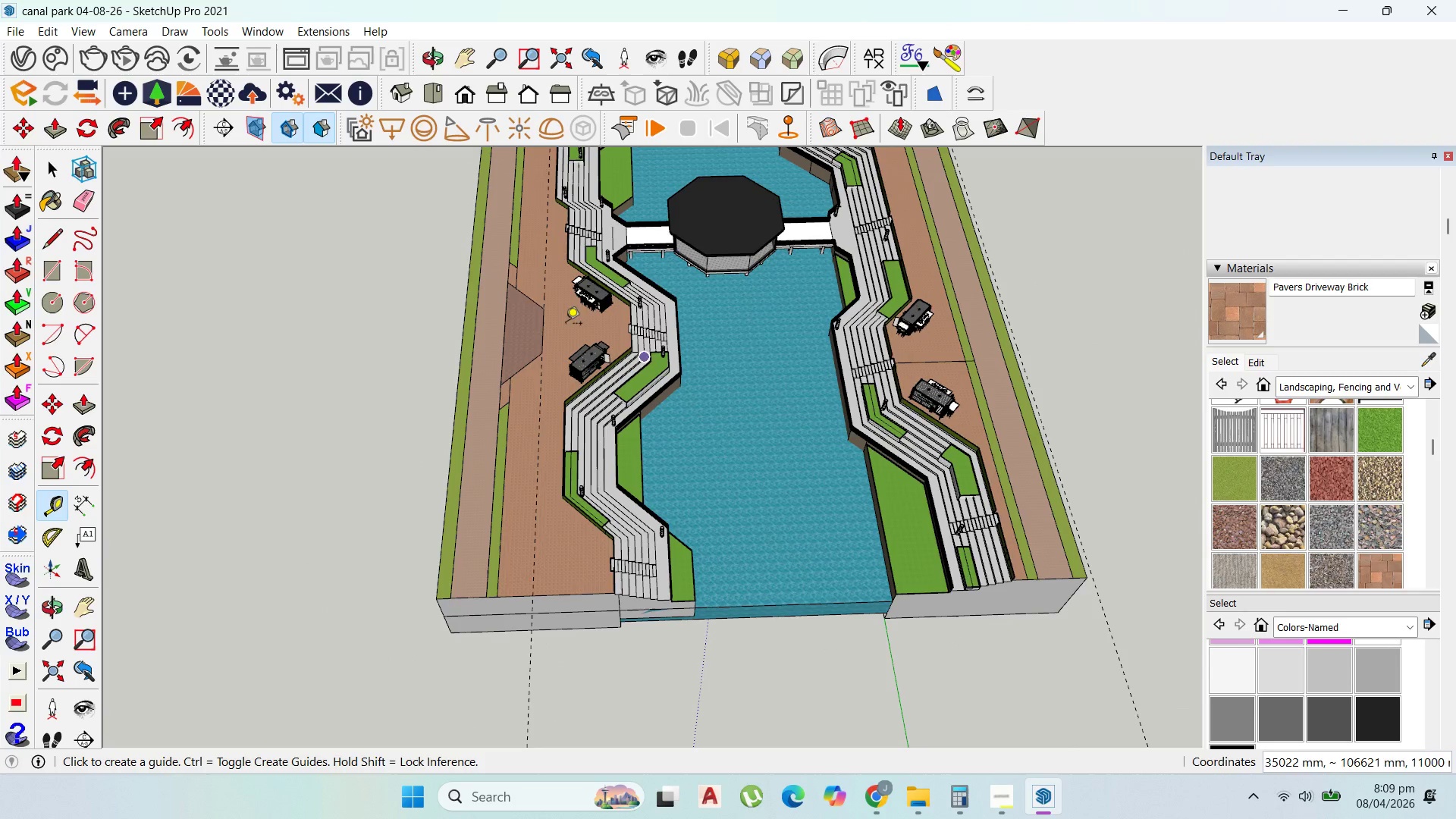 
scroll: coordinate [494, 255], scroll_direction: up, amount: 26.0
 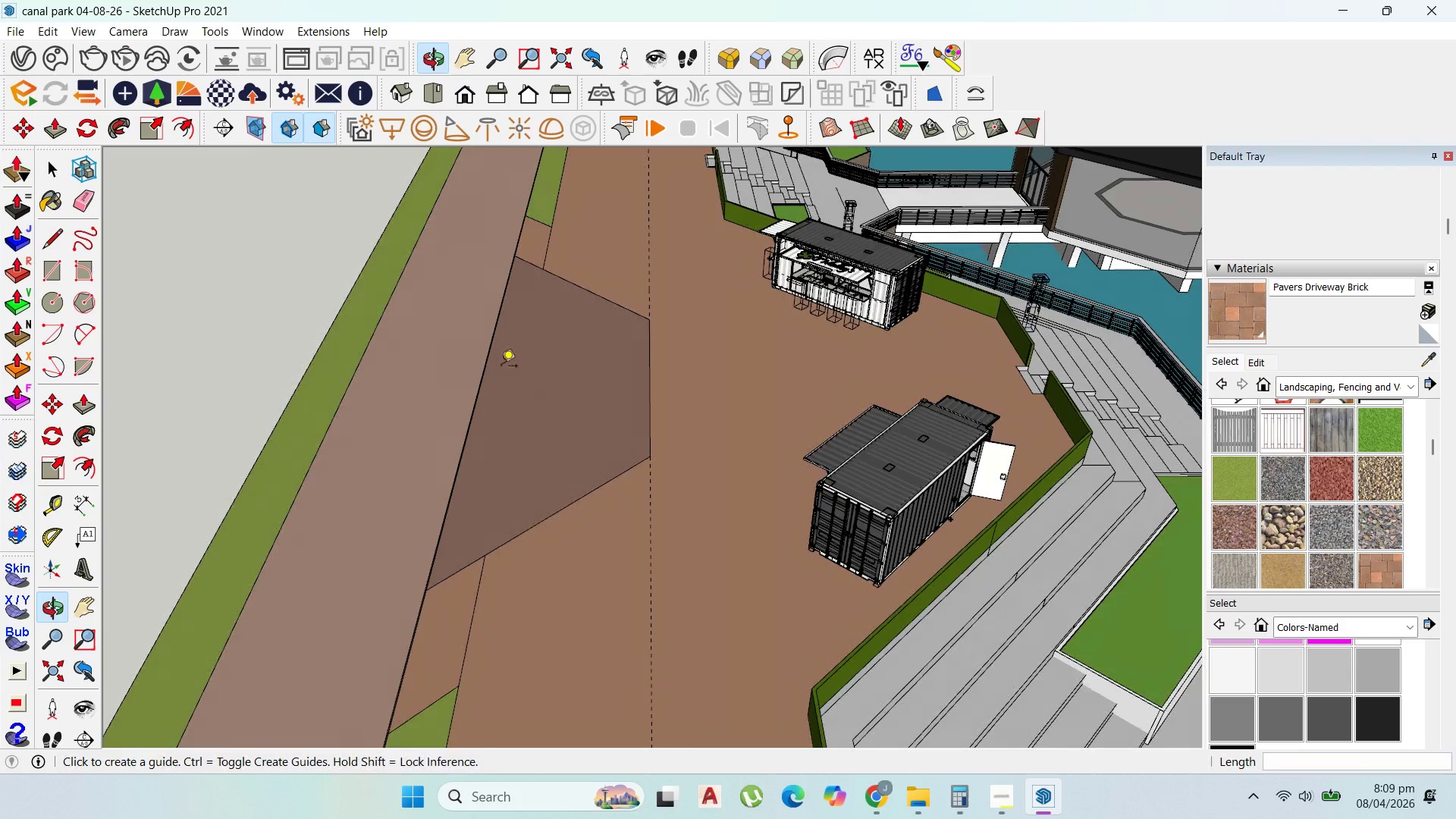 
left_click([460, 389])
 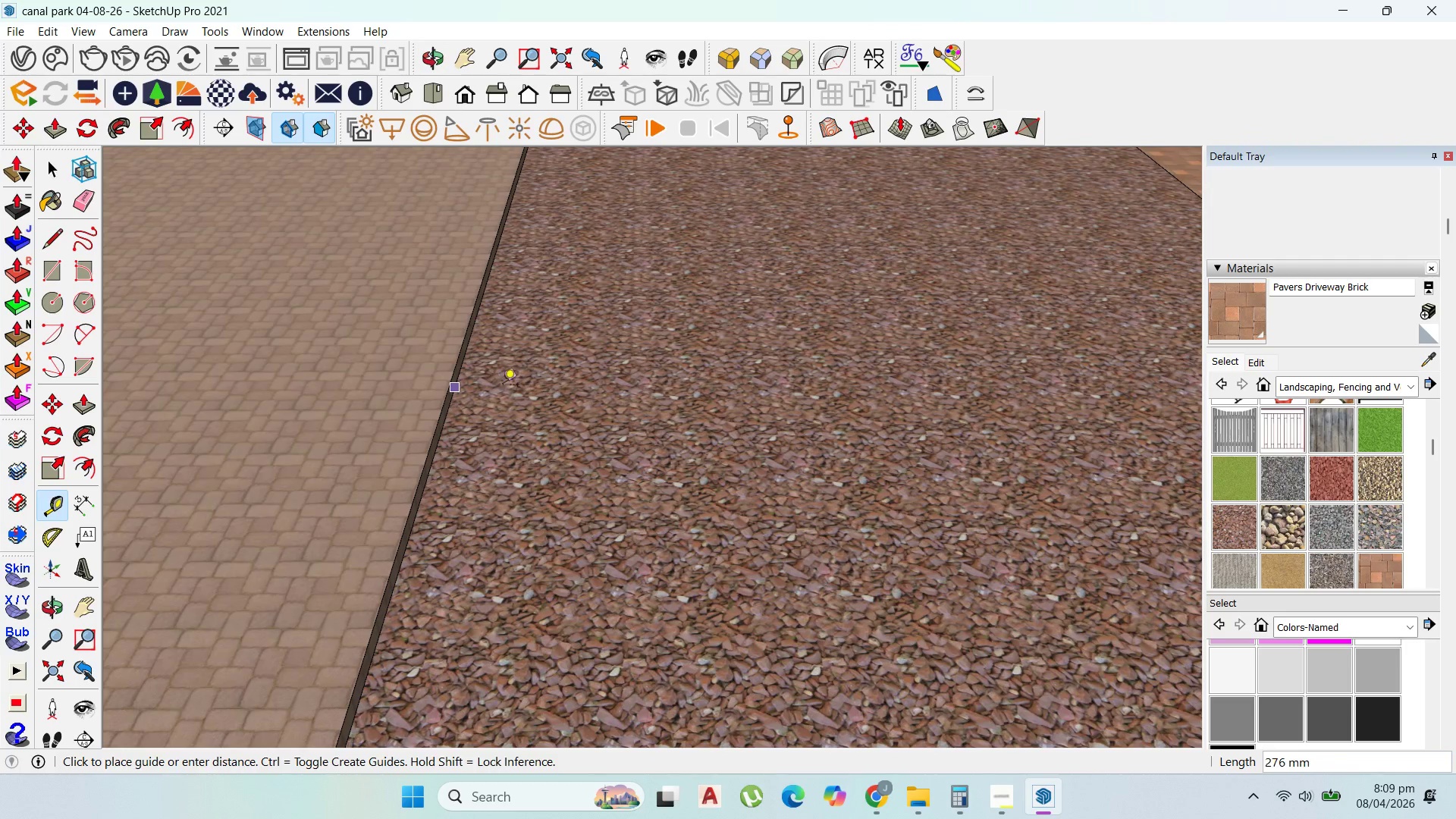 
scroll: coordinate [460, 389], scroll_direction: up, amount: 19.0
 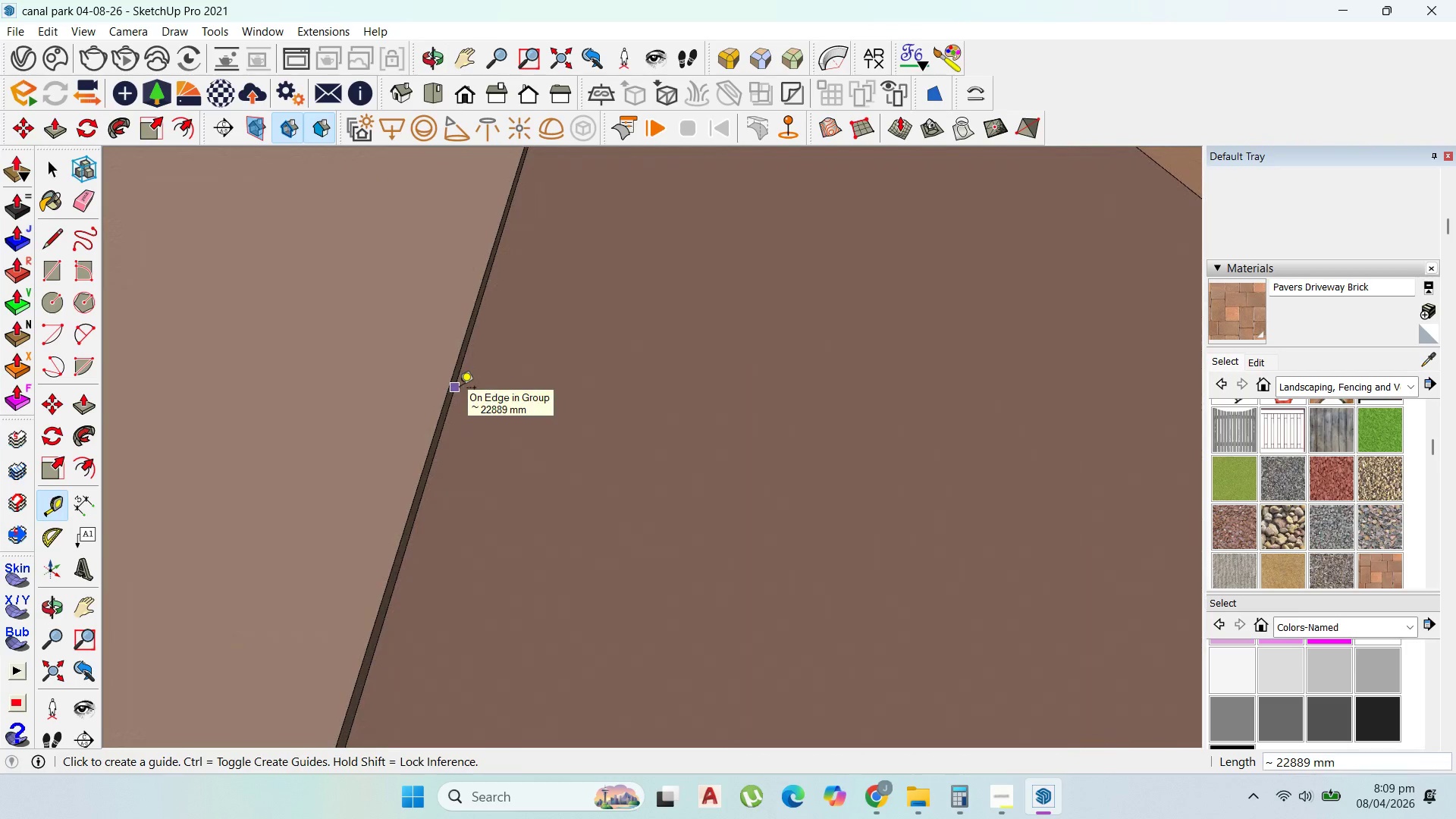 
scroll: coordinate [530, 384], scroll_direction: down, amount: 25.0
 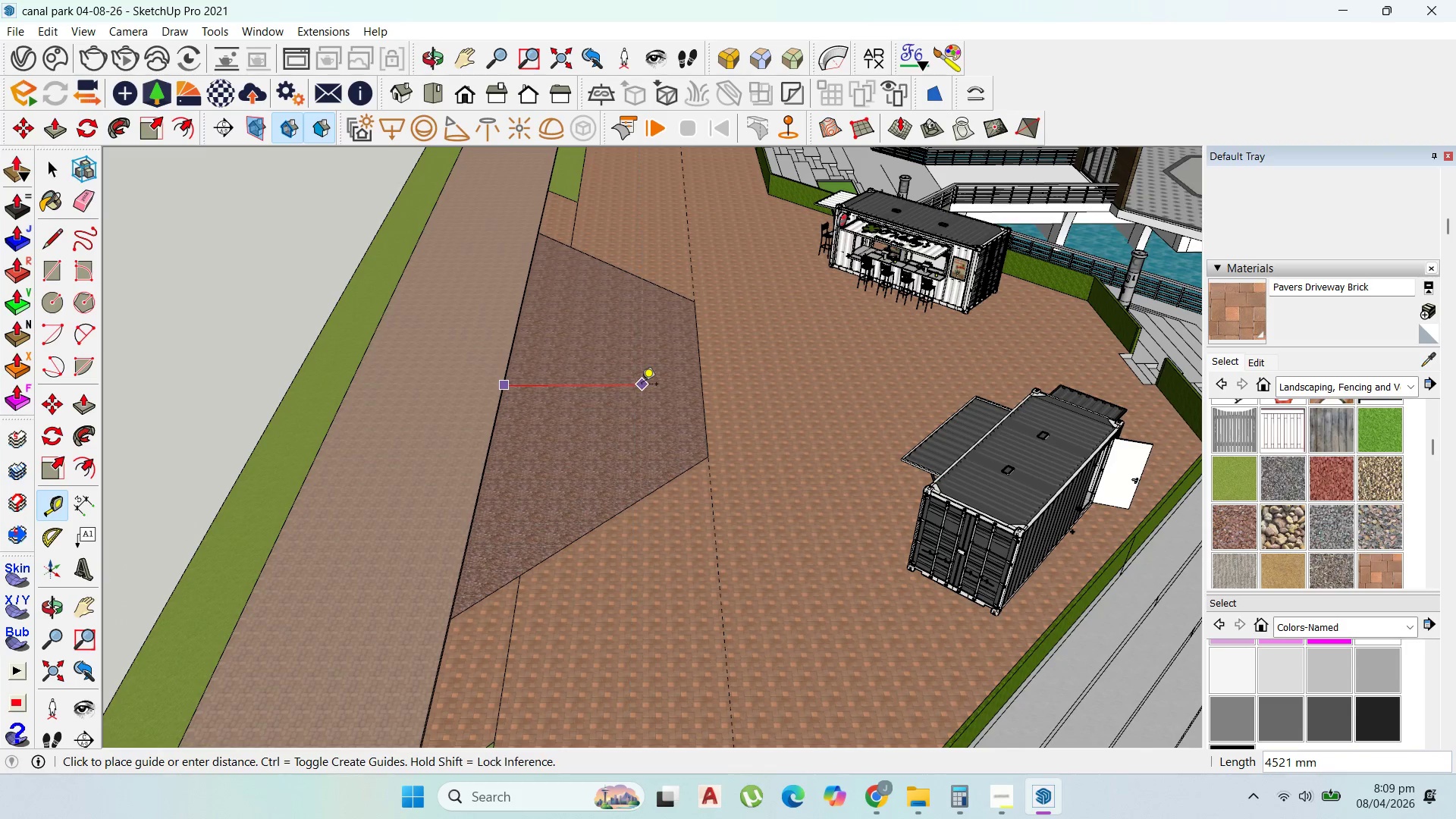 
hold_key(key=ShiftLeft, duration=1.51)
 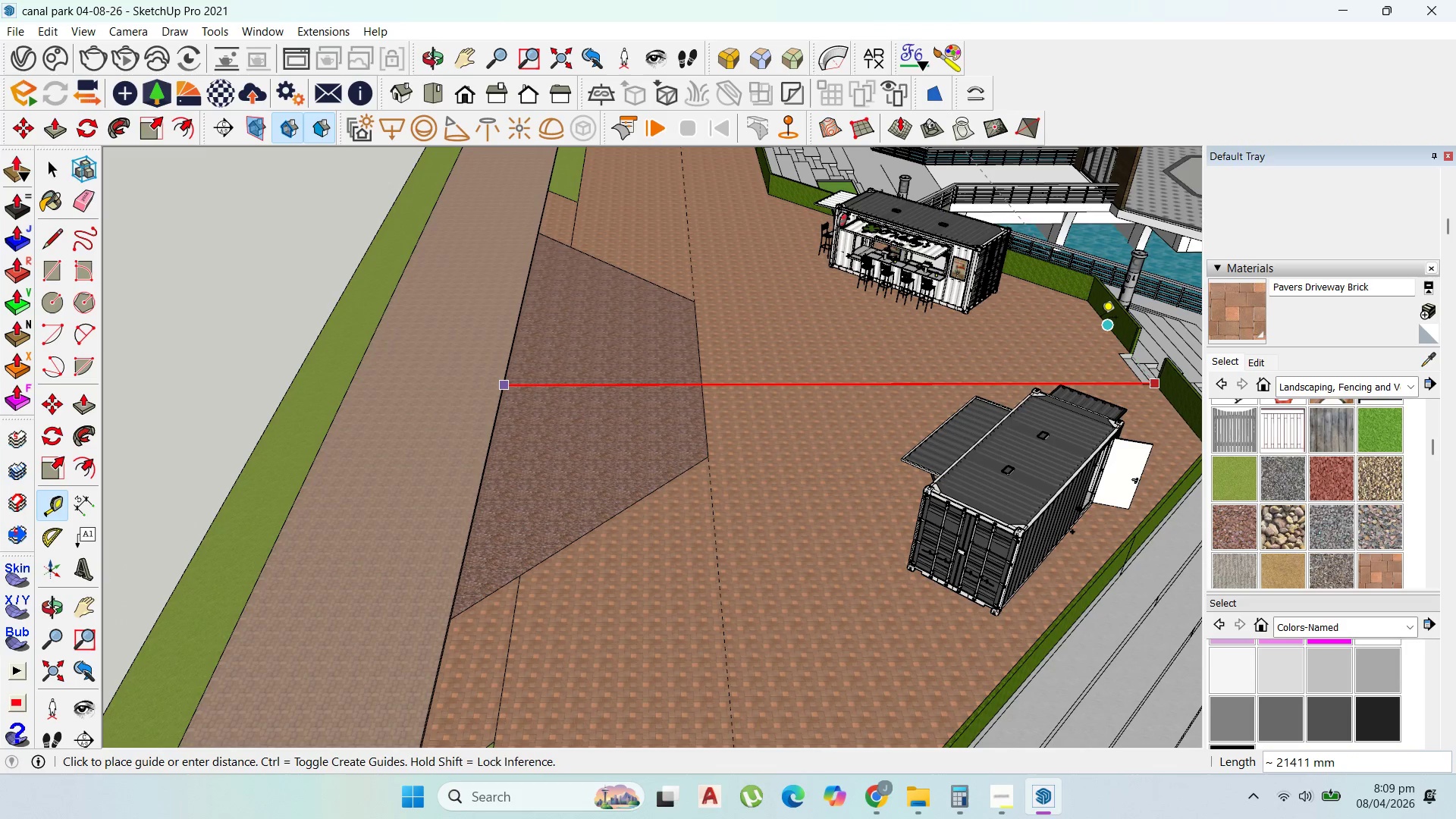 
hold_key(key=ShiftLeft, duration=1.5)
 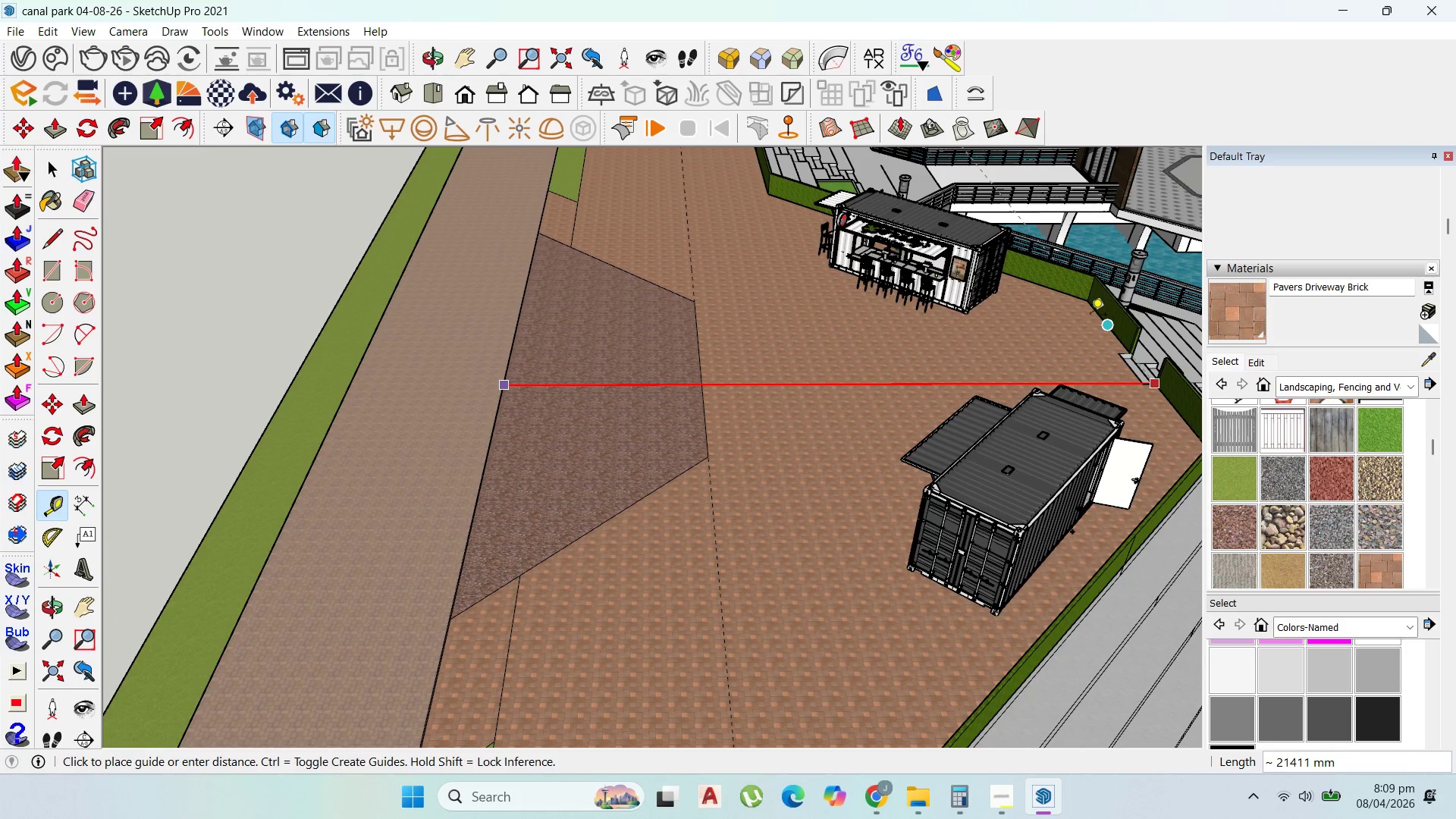 
hold_key(key=ShiftLeft, duration=0.67)
 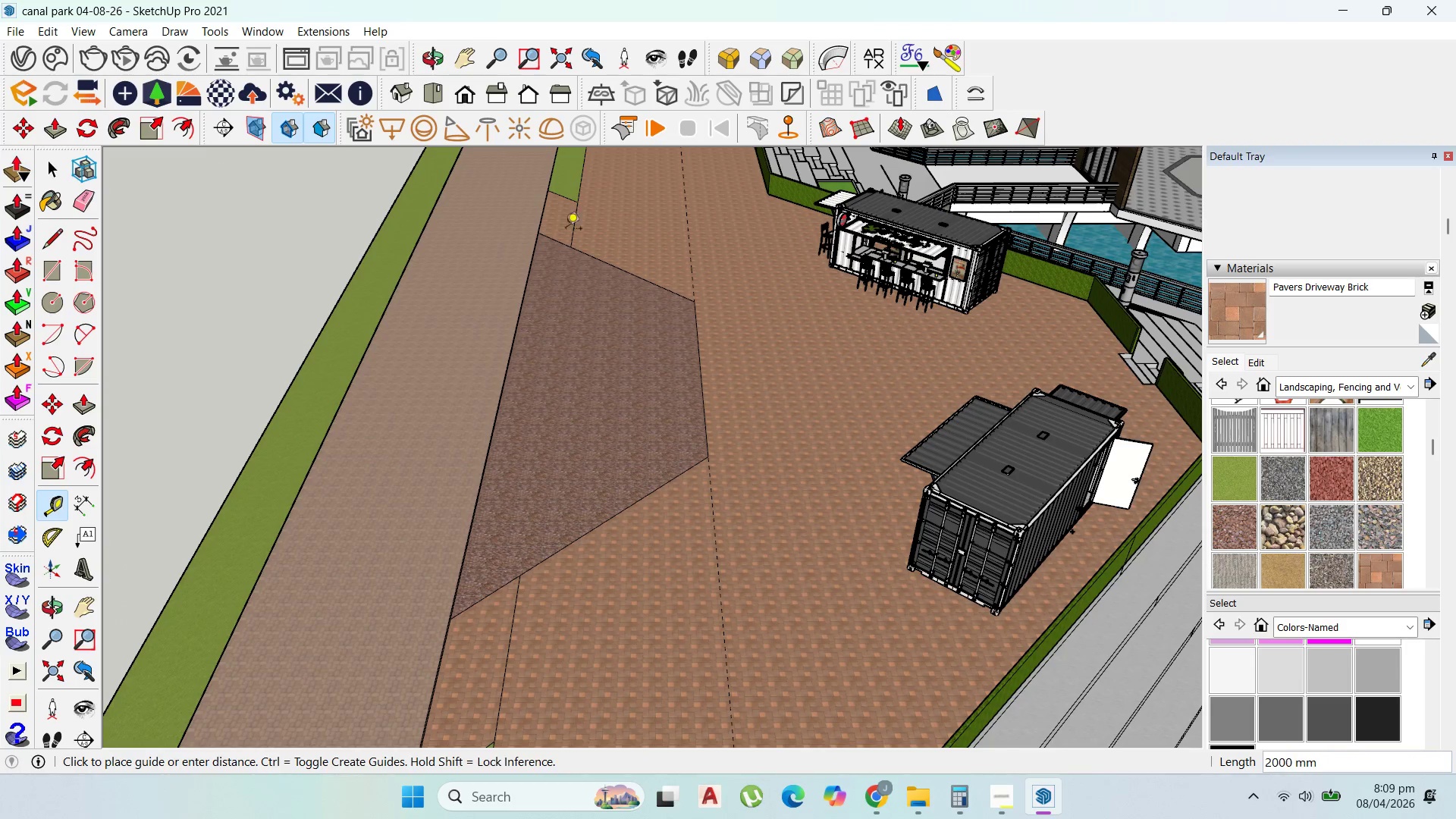 
scroll: coordinate [231, 170], scroll_direction: down, amount: 4.0
 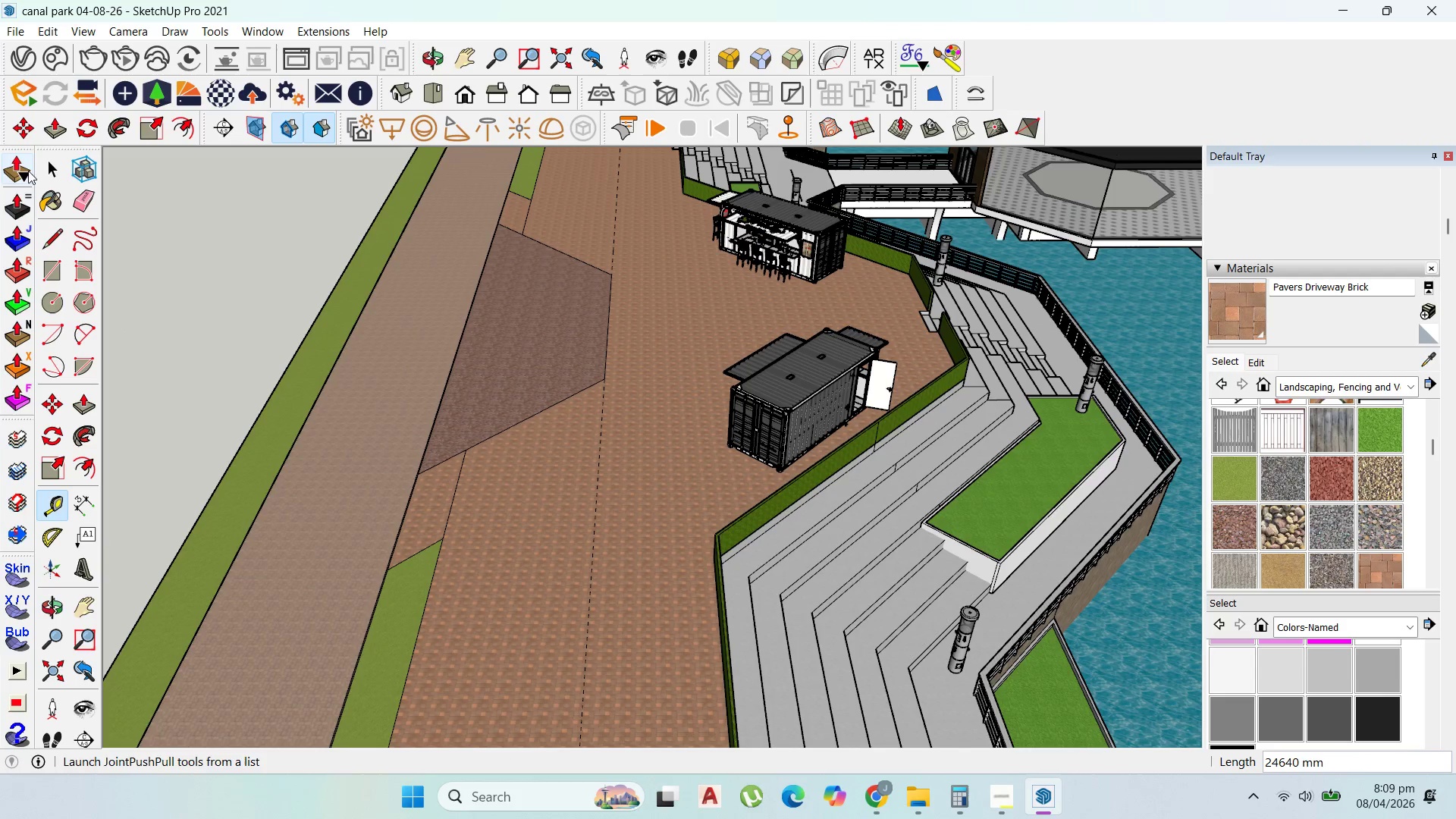 
left_click([45, 166])
 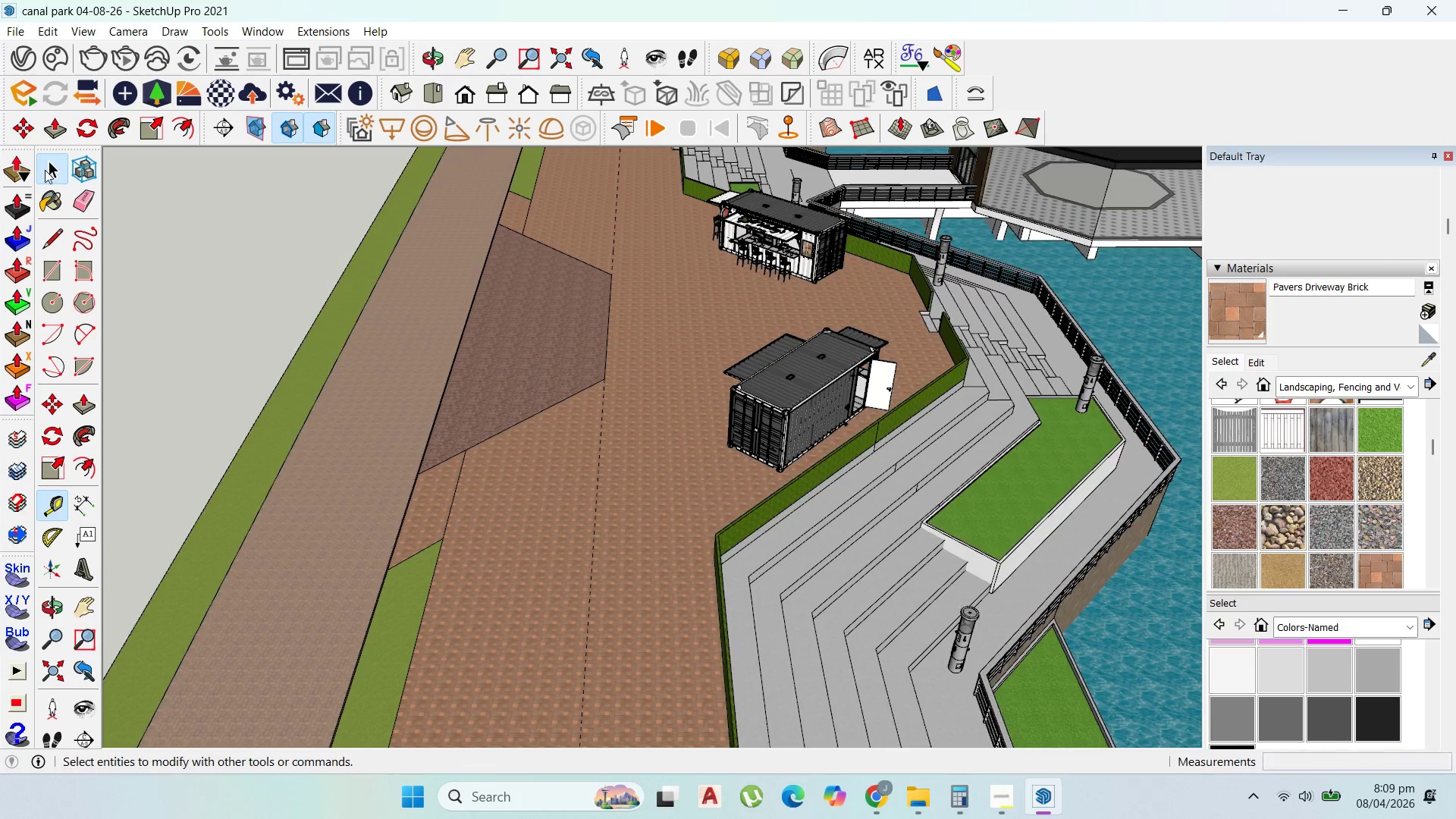 
scroll: coordinate [717, 396], scroll_direction: down, amount: 15.0
 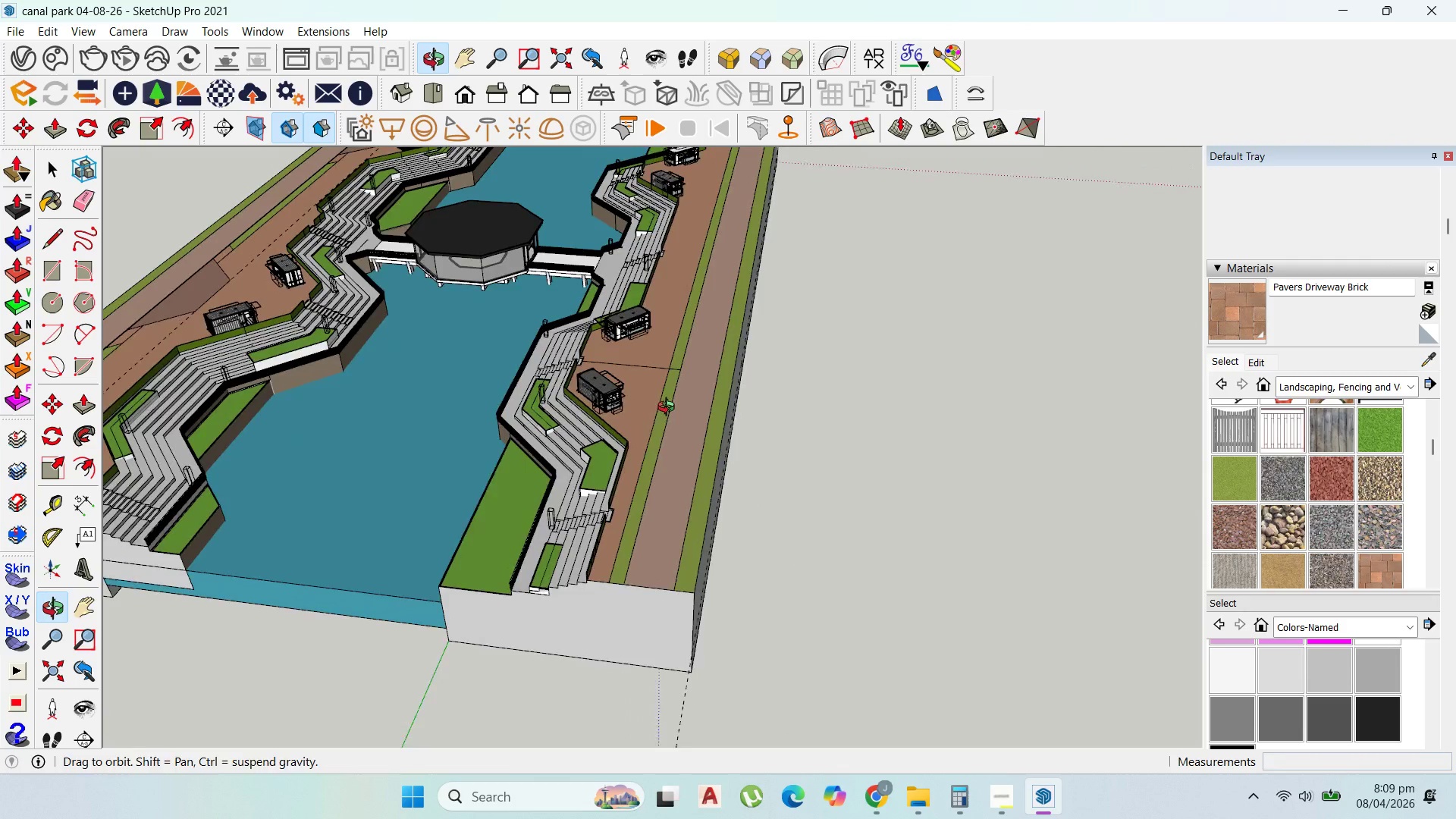 
left_click([686, 397])
 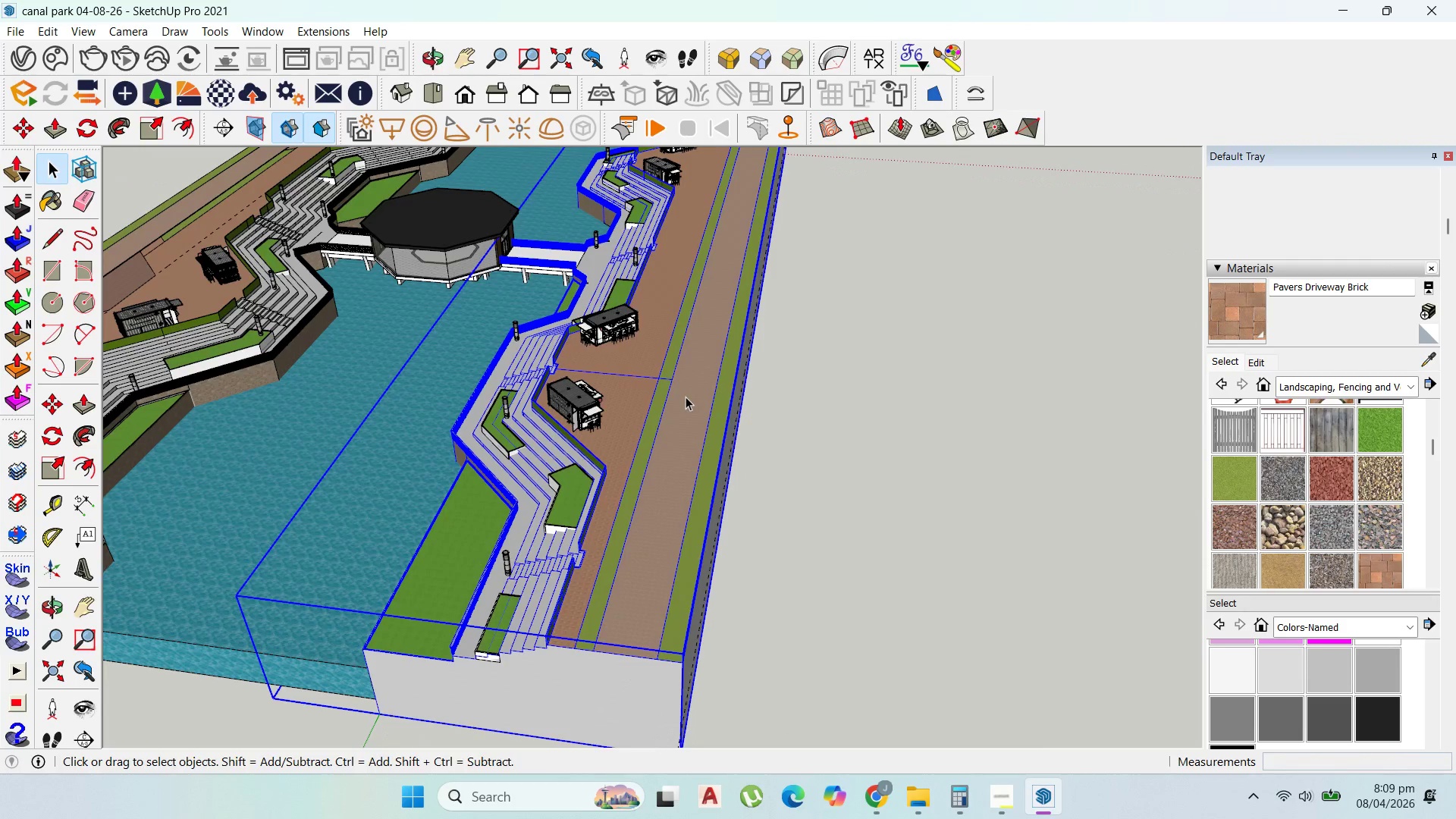 
scroll: coordinate [684, 373], scroll_direction: up, amount: 1.0
 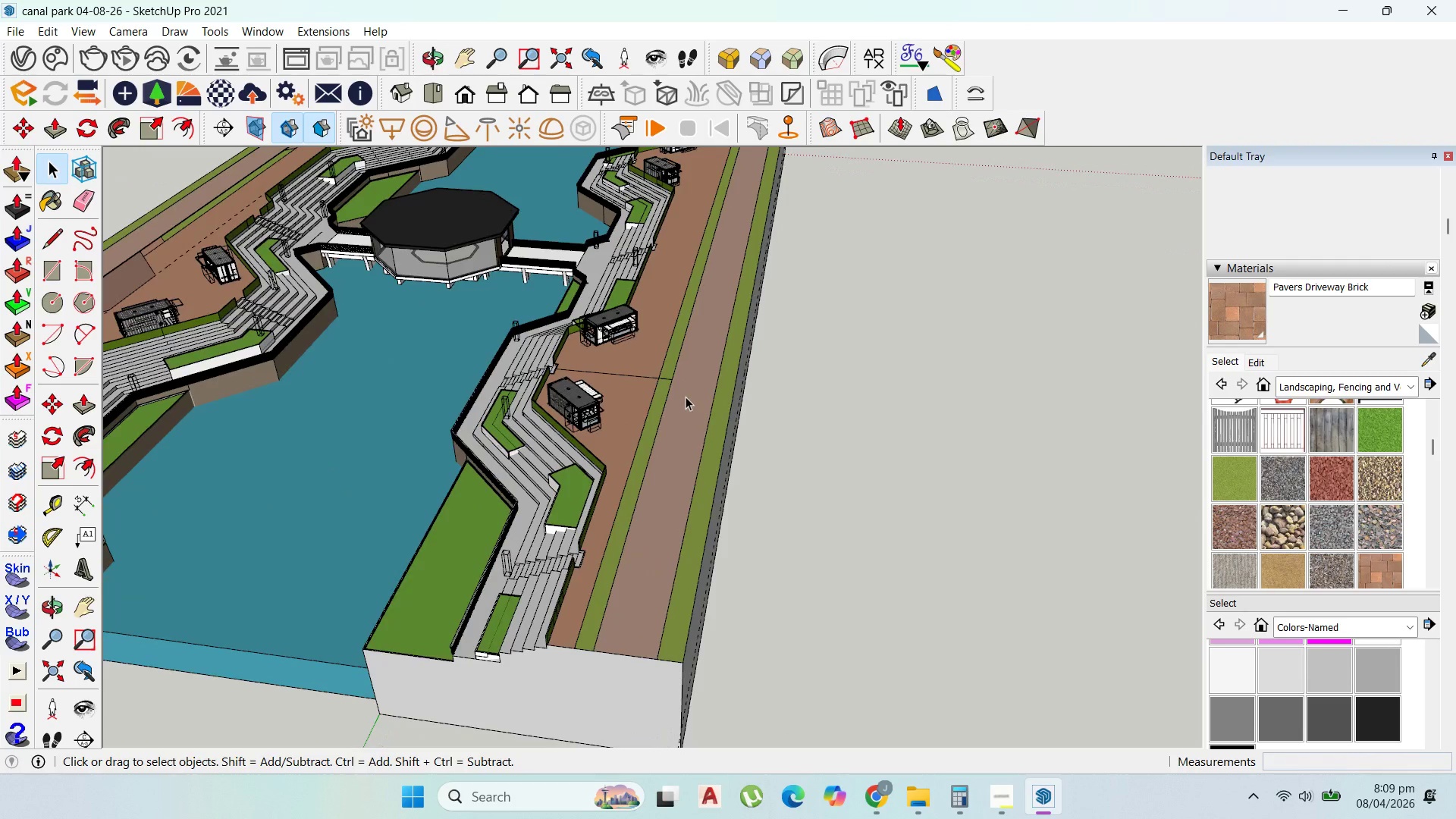 
double_click([686, 397])
 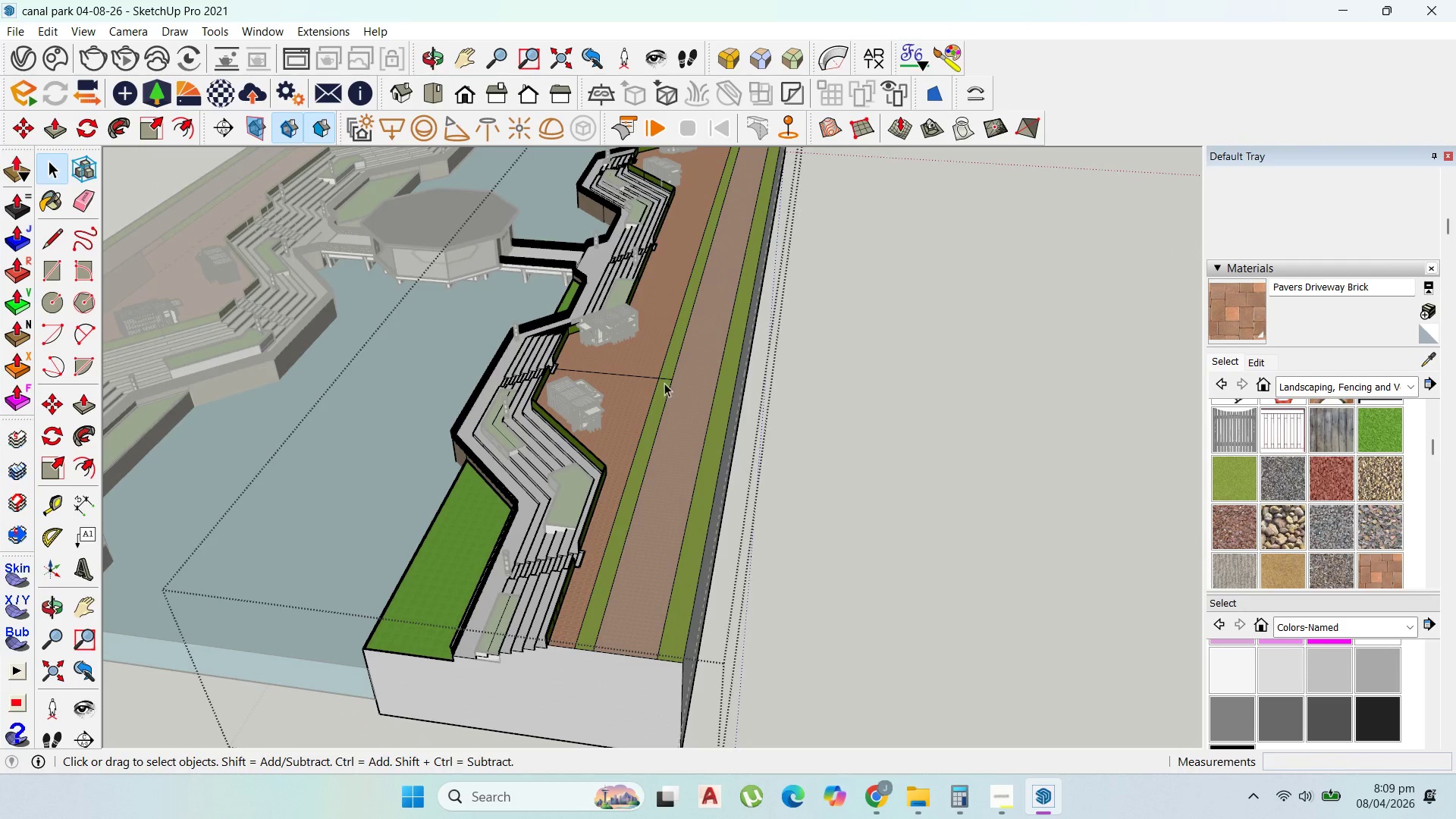 
scroll: coordinate [664, 383], scroll_direction: up, amount: 6.0
 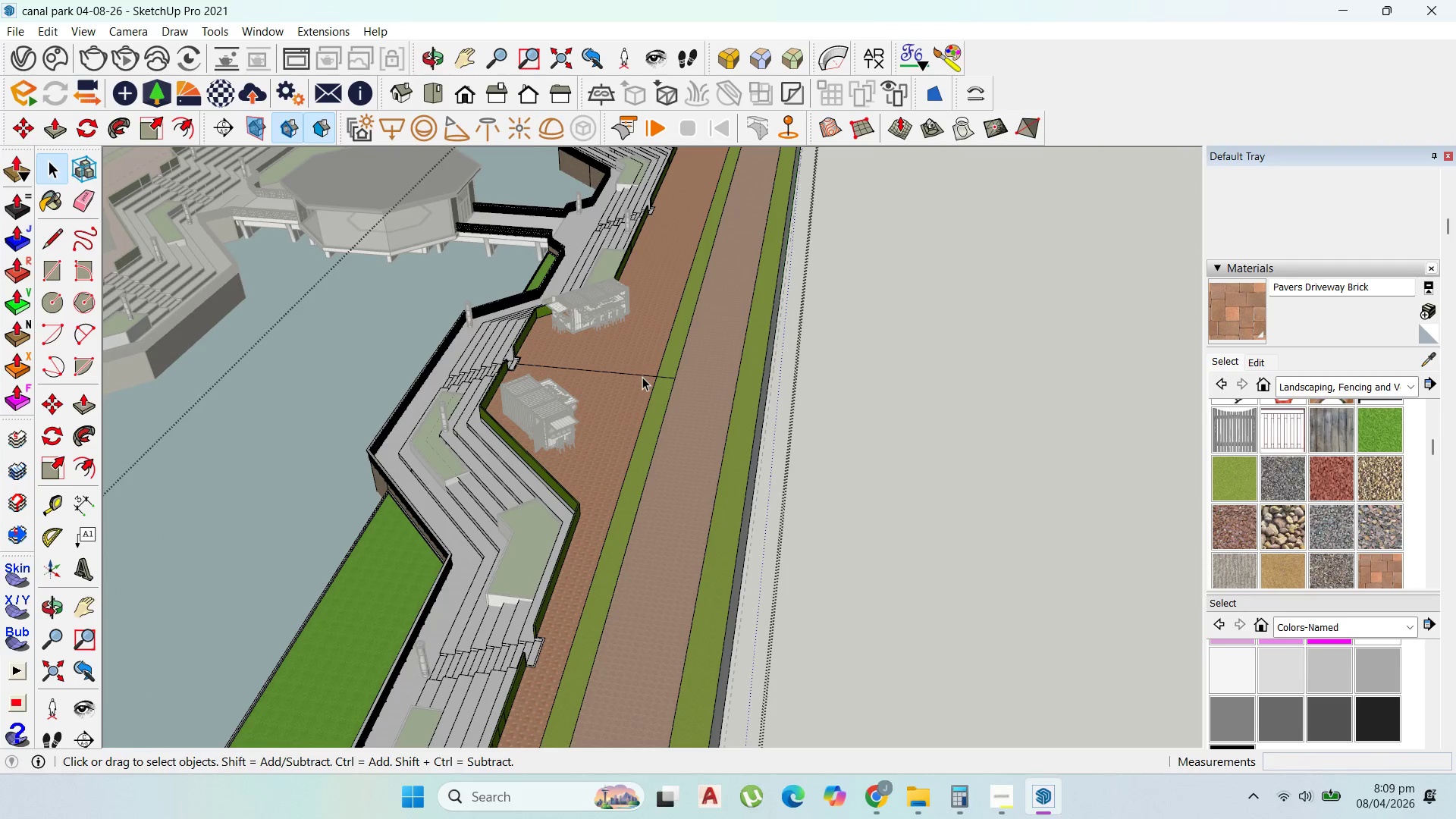 
double_click([642, 377])
 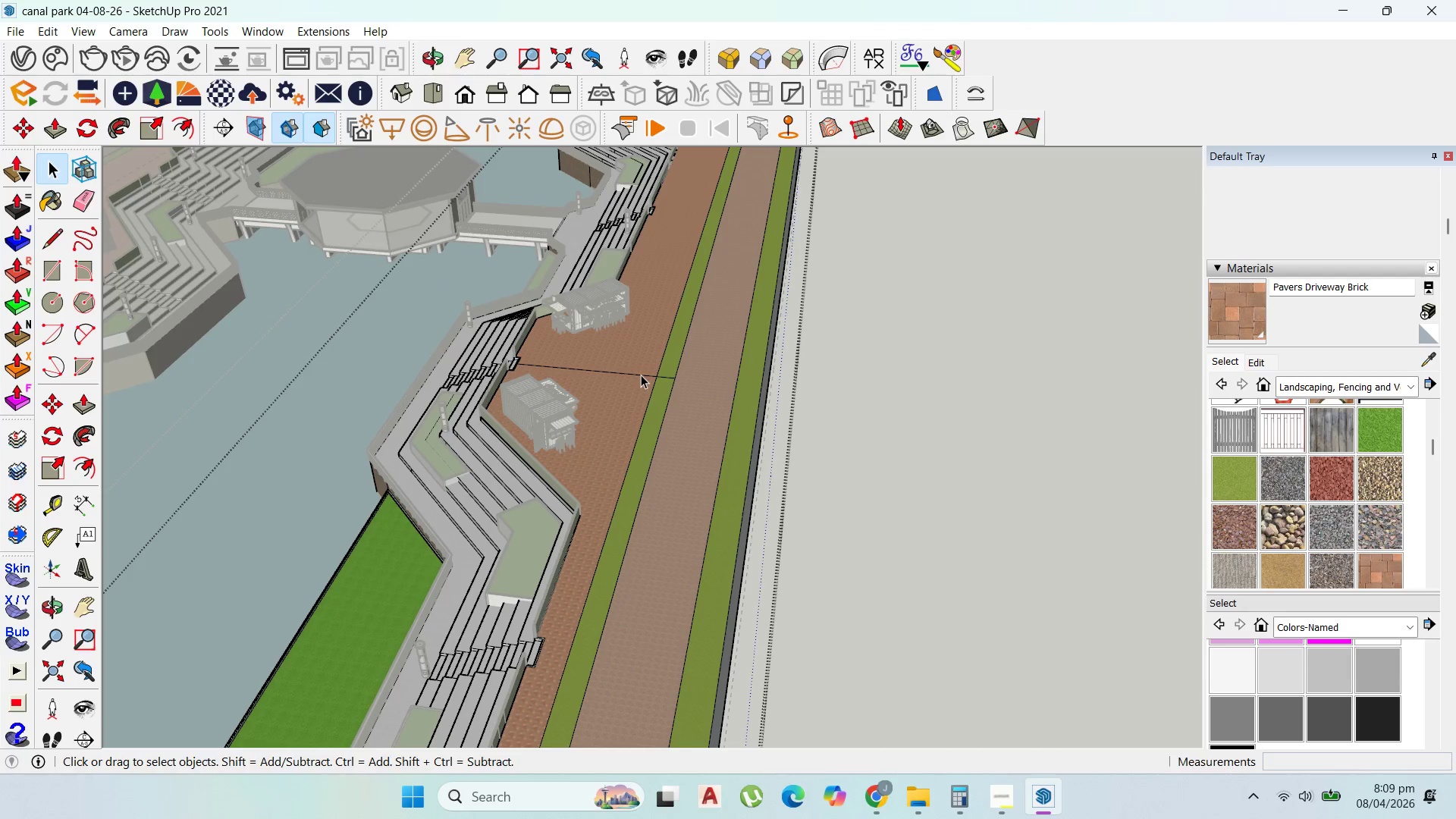 
triple_click([641, 375])
 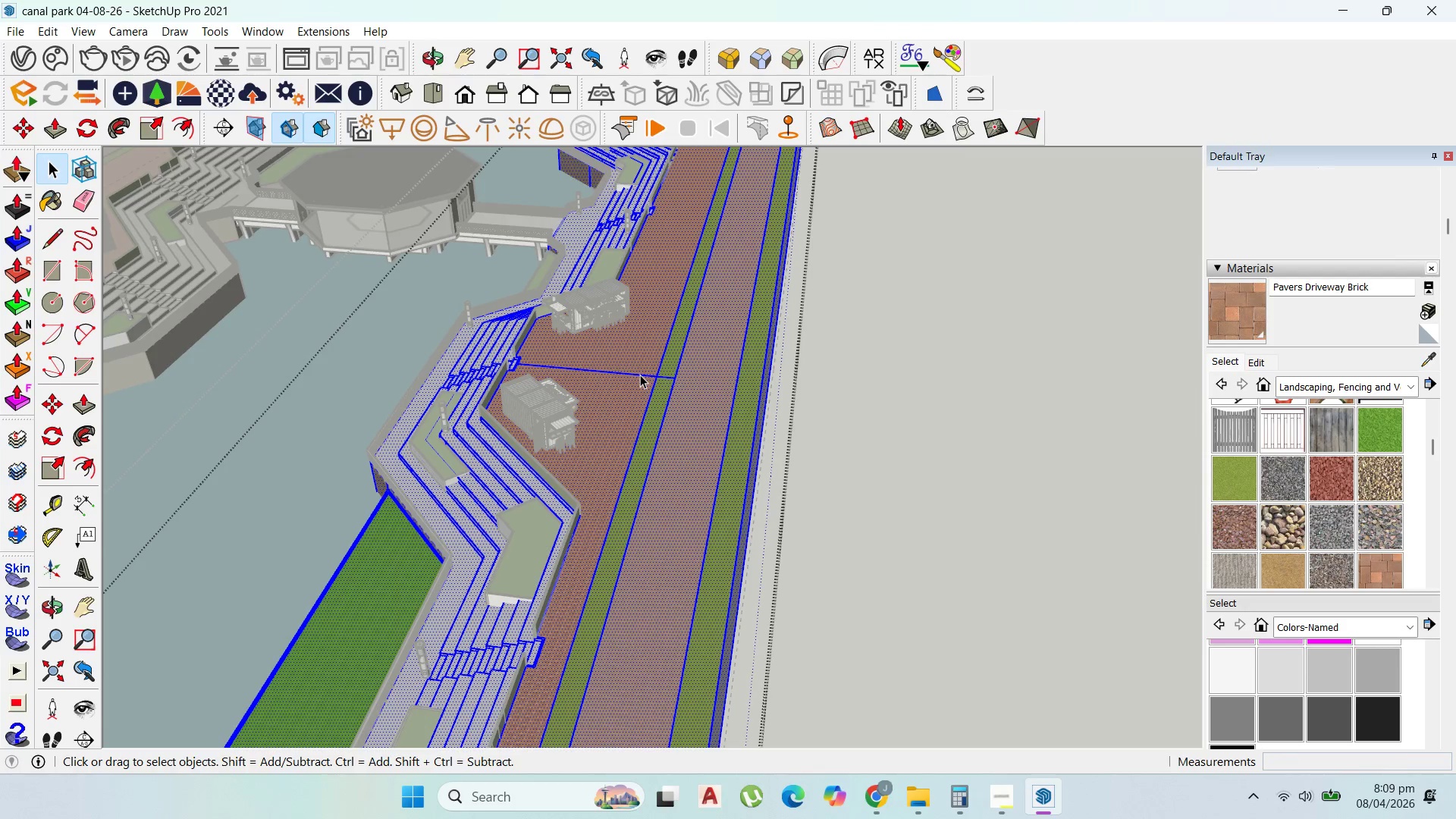 
left_click([640, 375])
 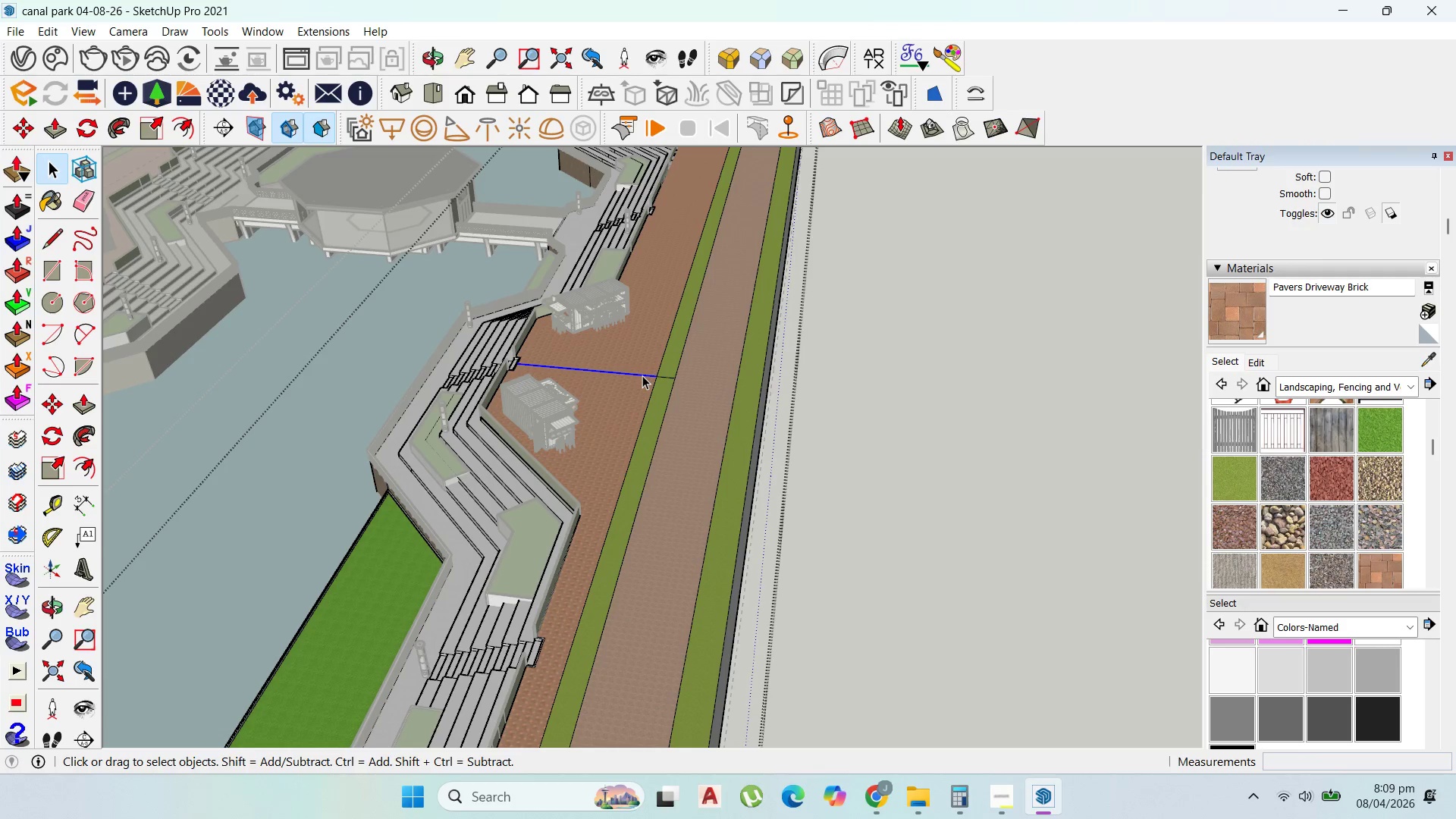 
scroll: coordinate [623, 500], scroll_direction: down, amount: 11.0
 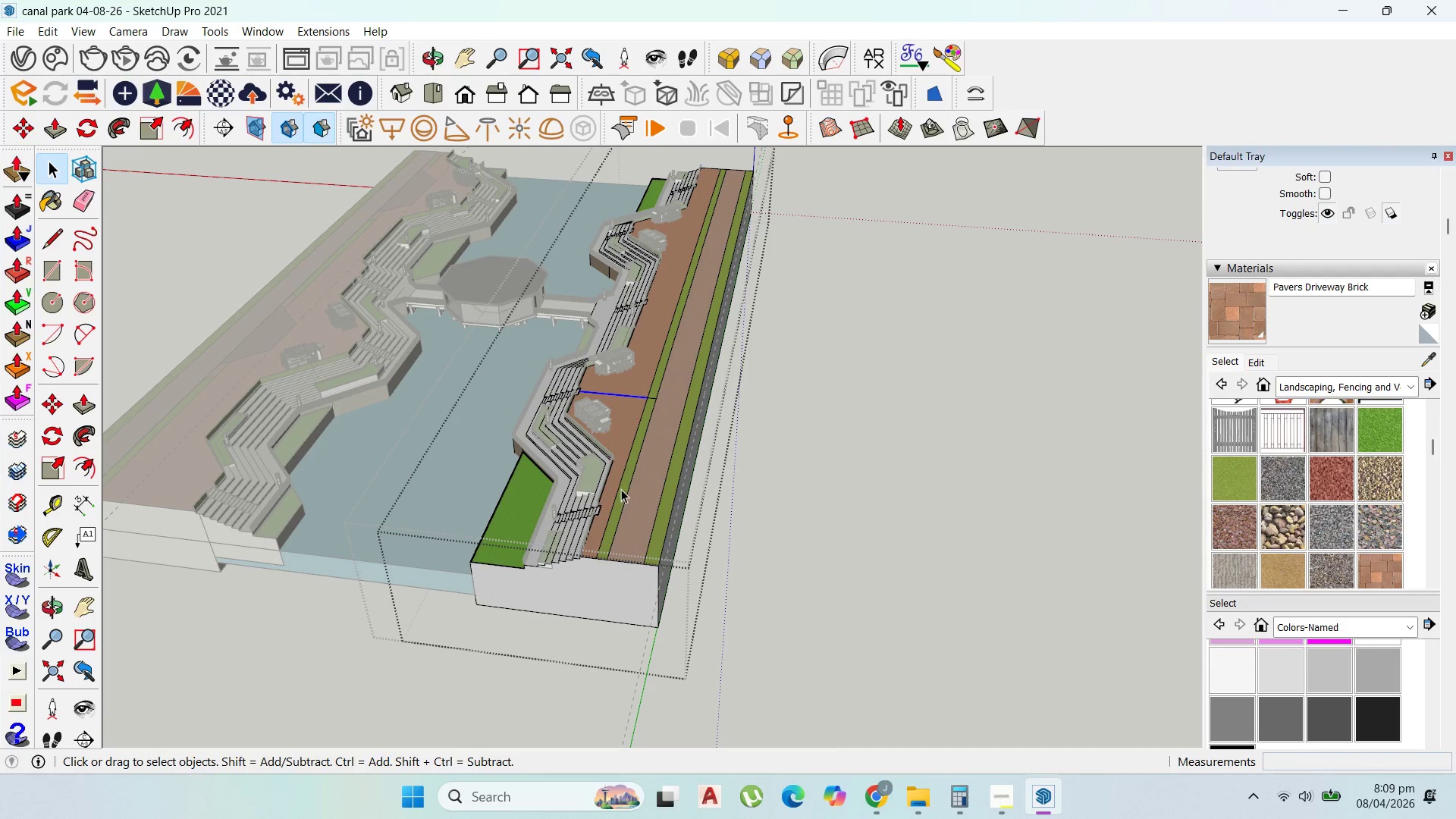 
scroll: coordinate [642, 413], scroll_direction: up, amount: 10.0
 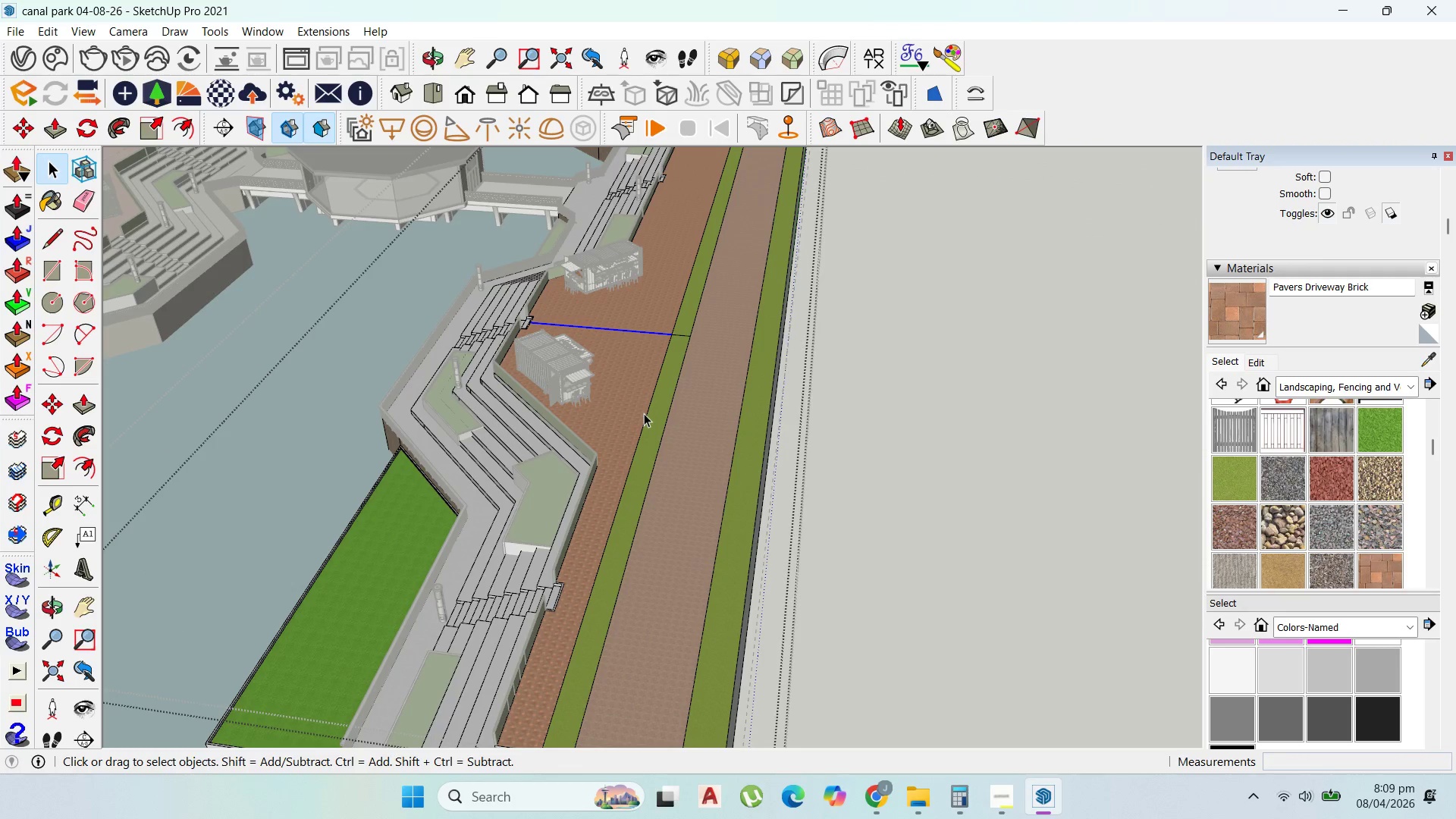 
key(Delete)
 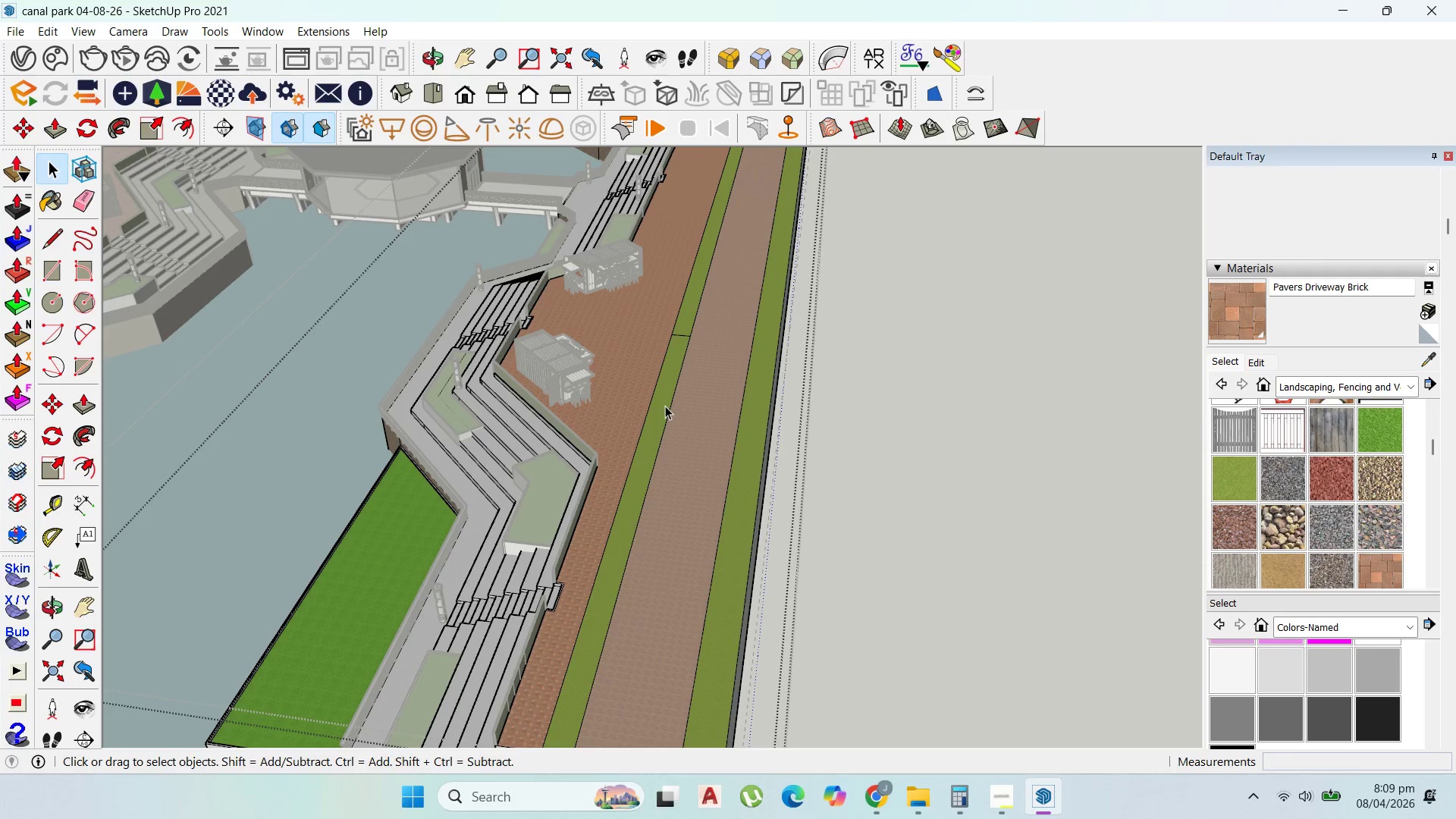 
scroll: coordinate [732, 456], scroll_direction: down, amount: 7.0
 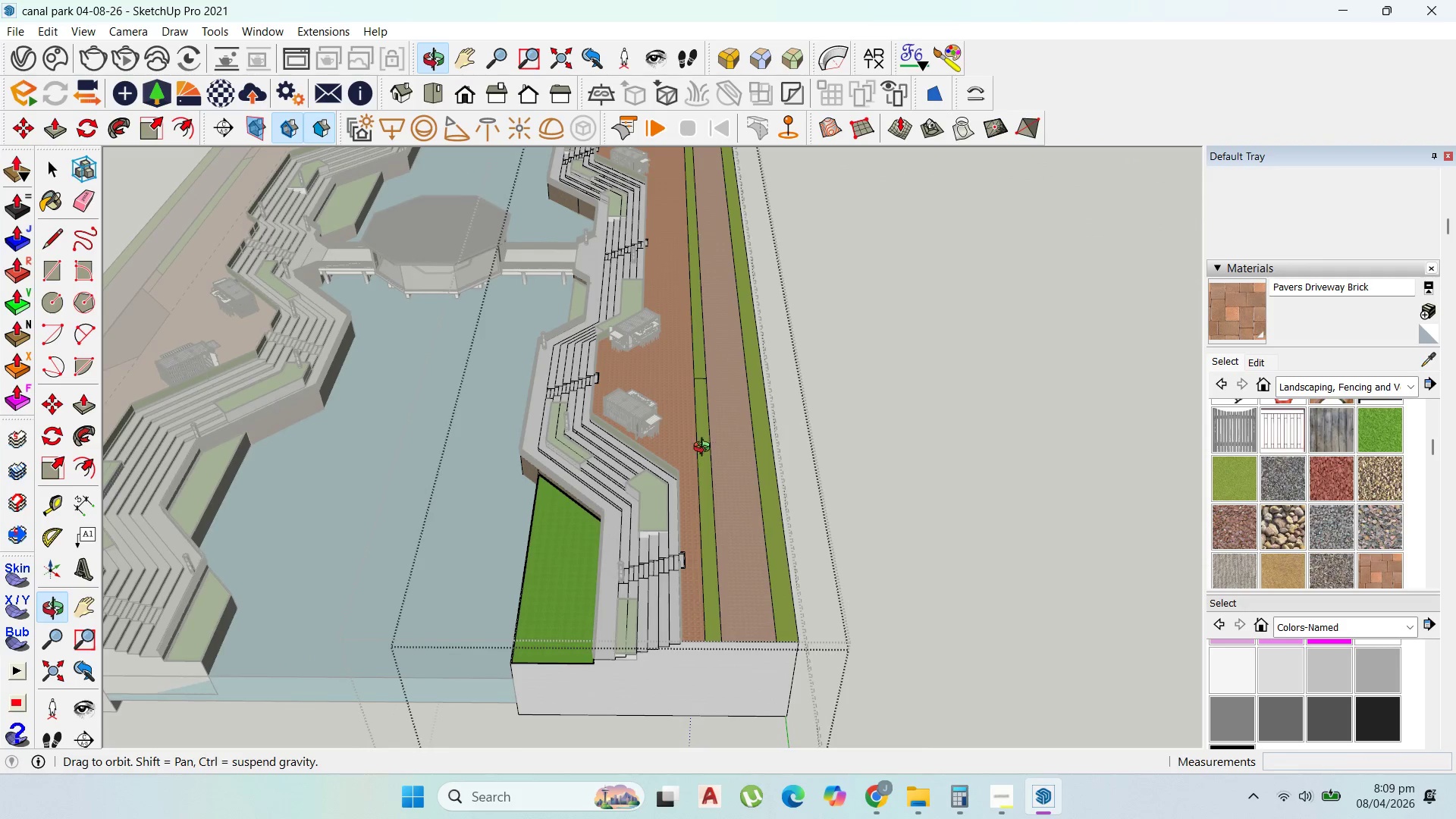 
key(Escape)
 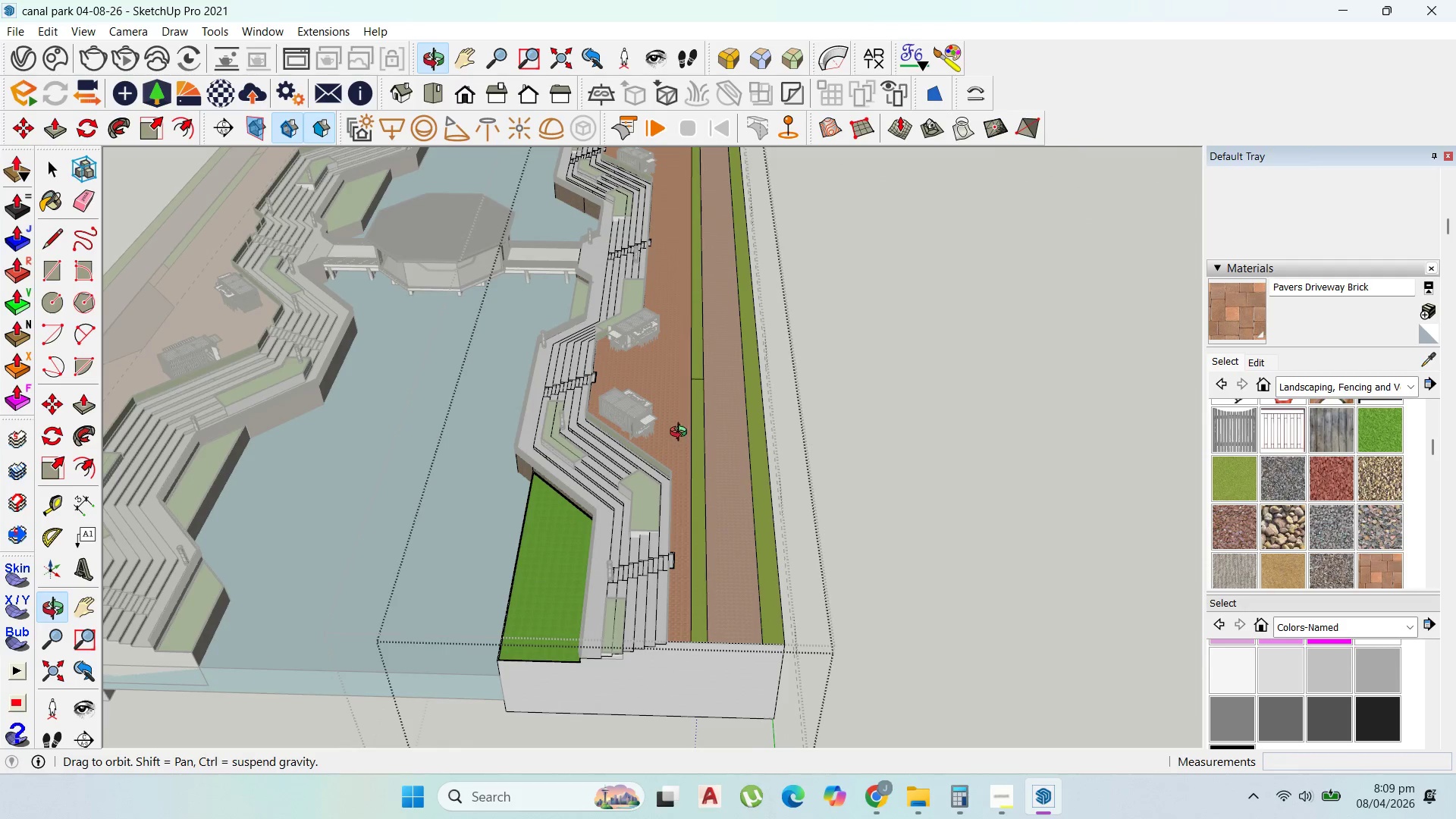 
key(Escape)
 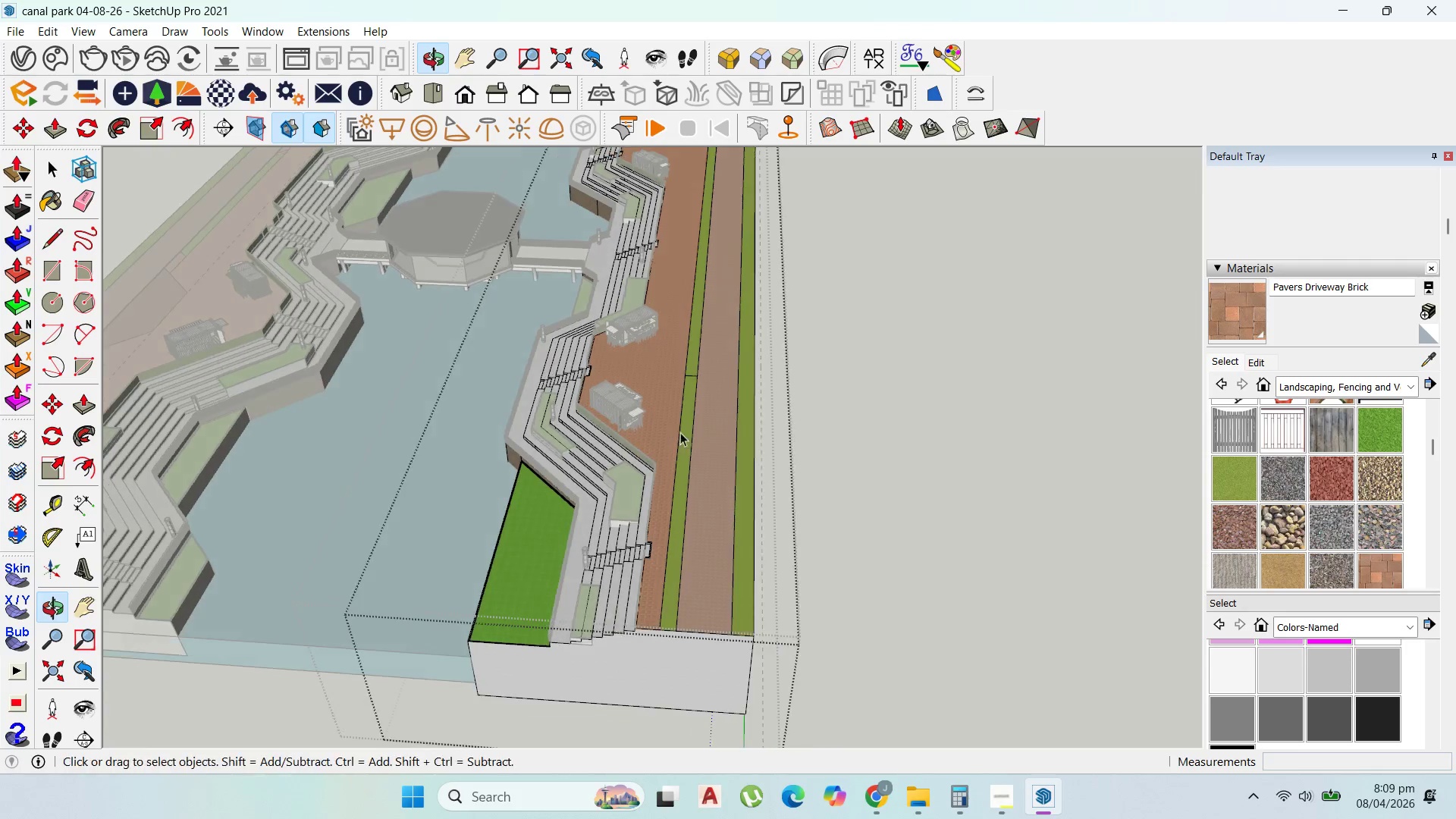 
scroll: coordinate [671, 428], scroll_direction: down, amount: 7.0
 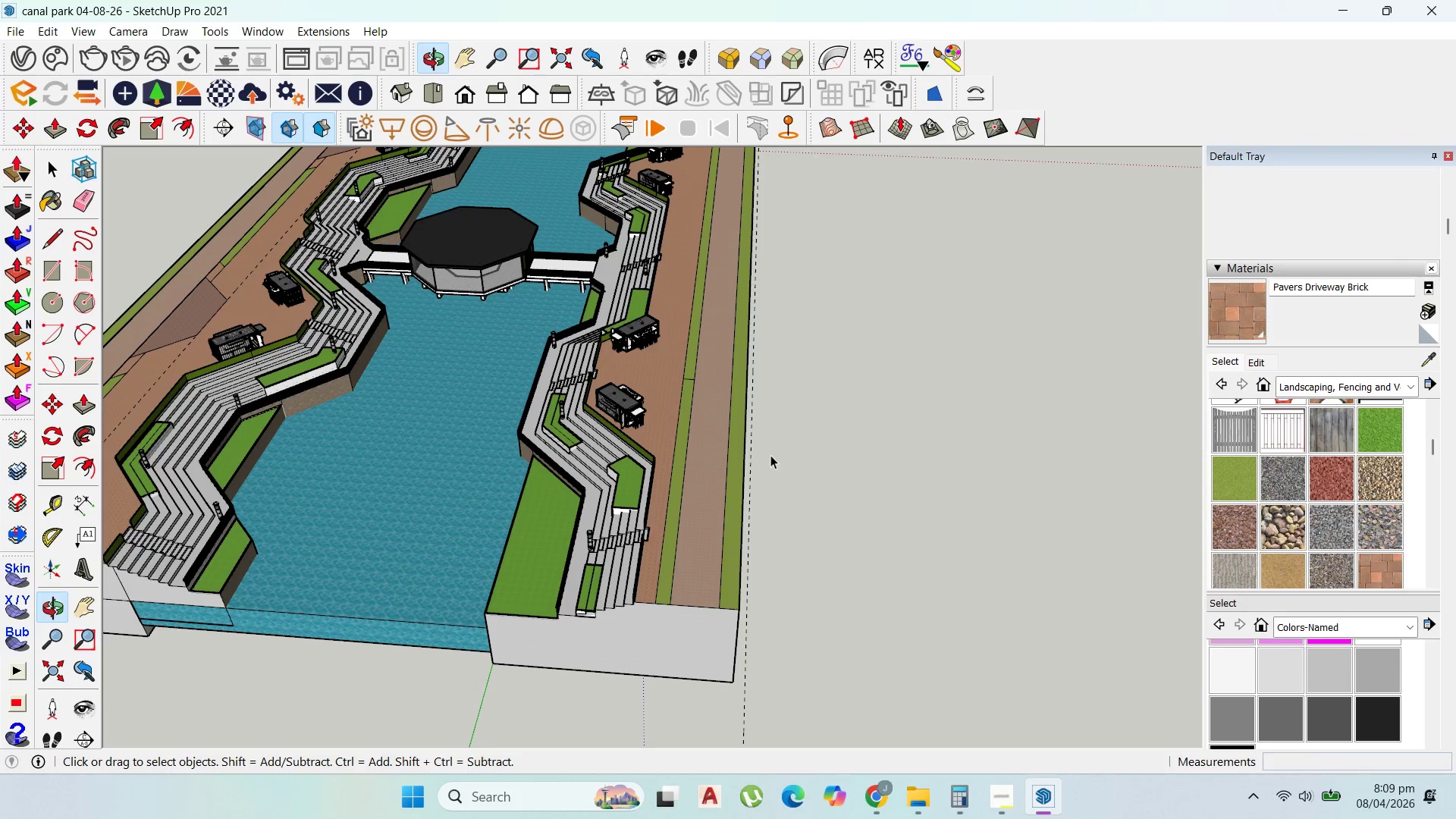 
scroll: coordinate [770, 455], scroll_direction: up, amount: 2.0
 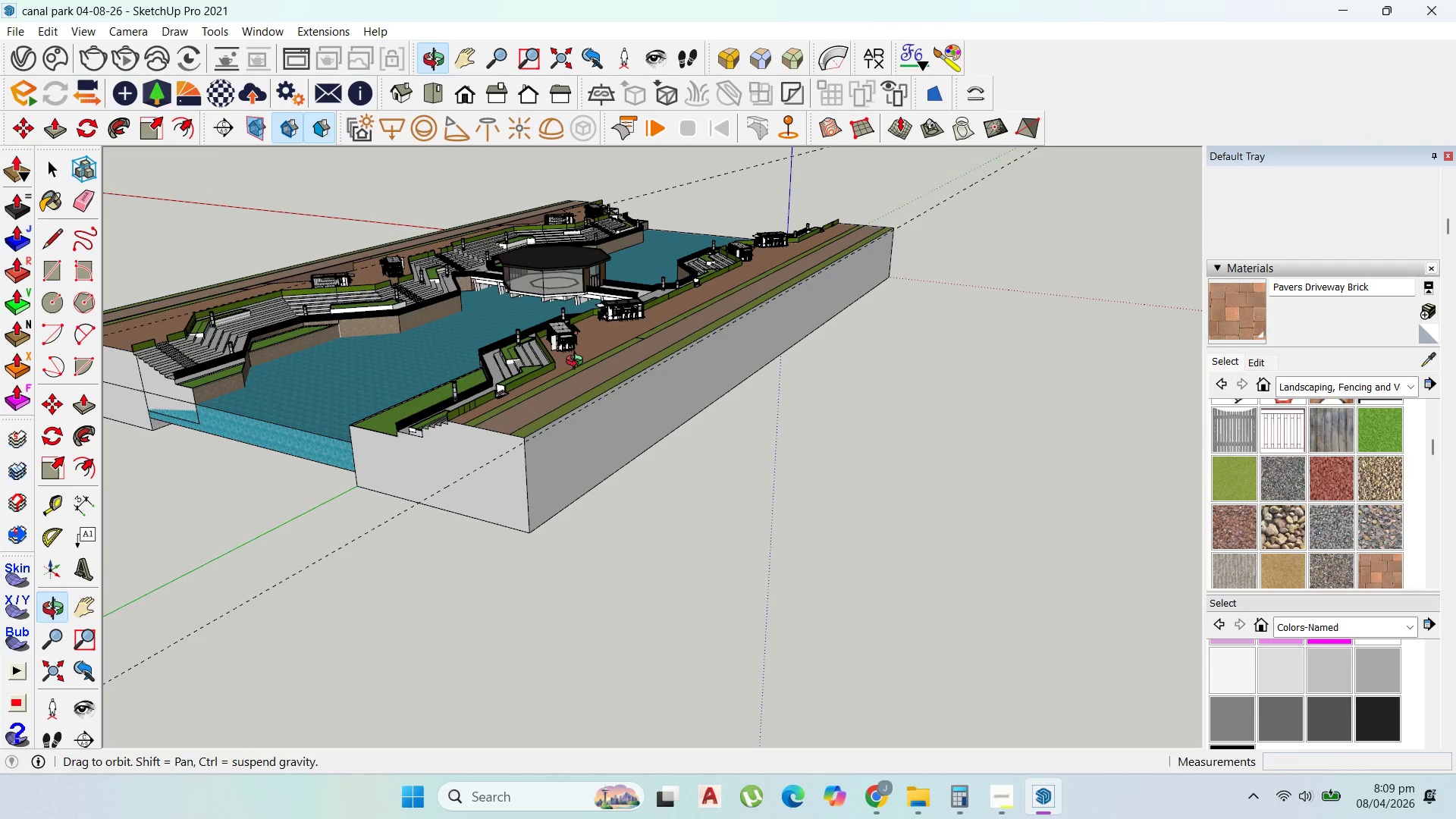 
double_click([676, 431])
 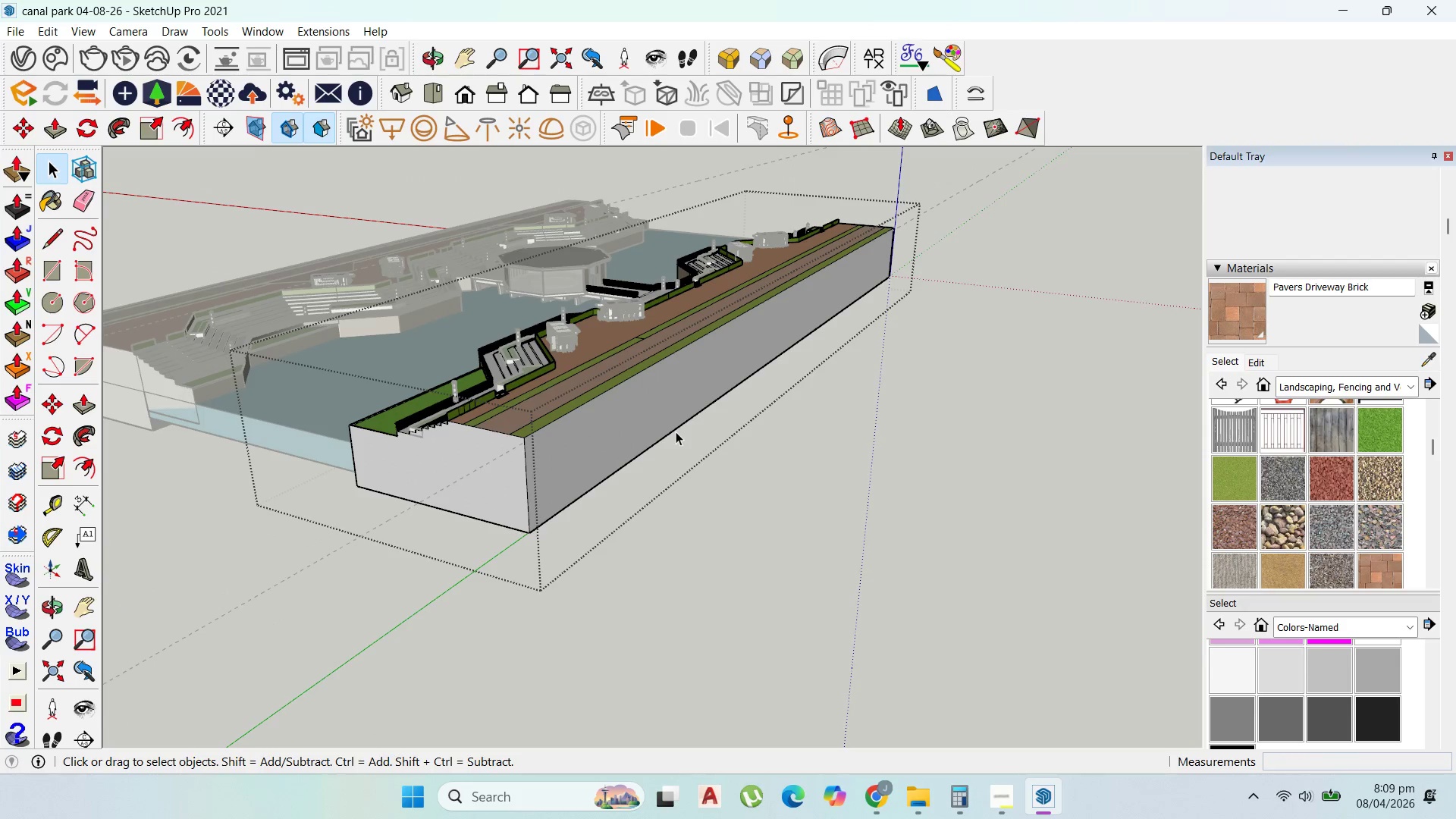 
triple_click([676, 431])
 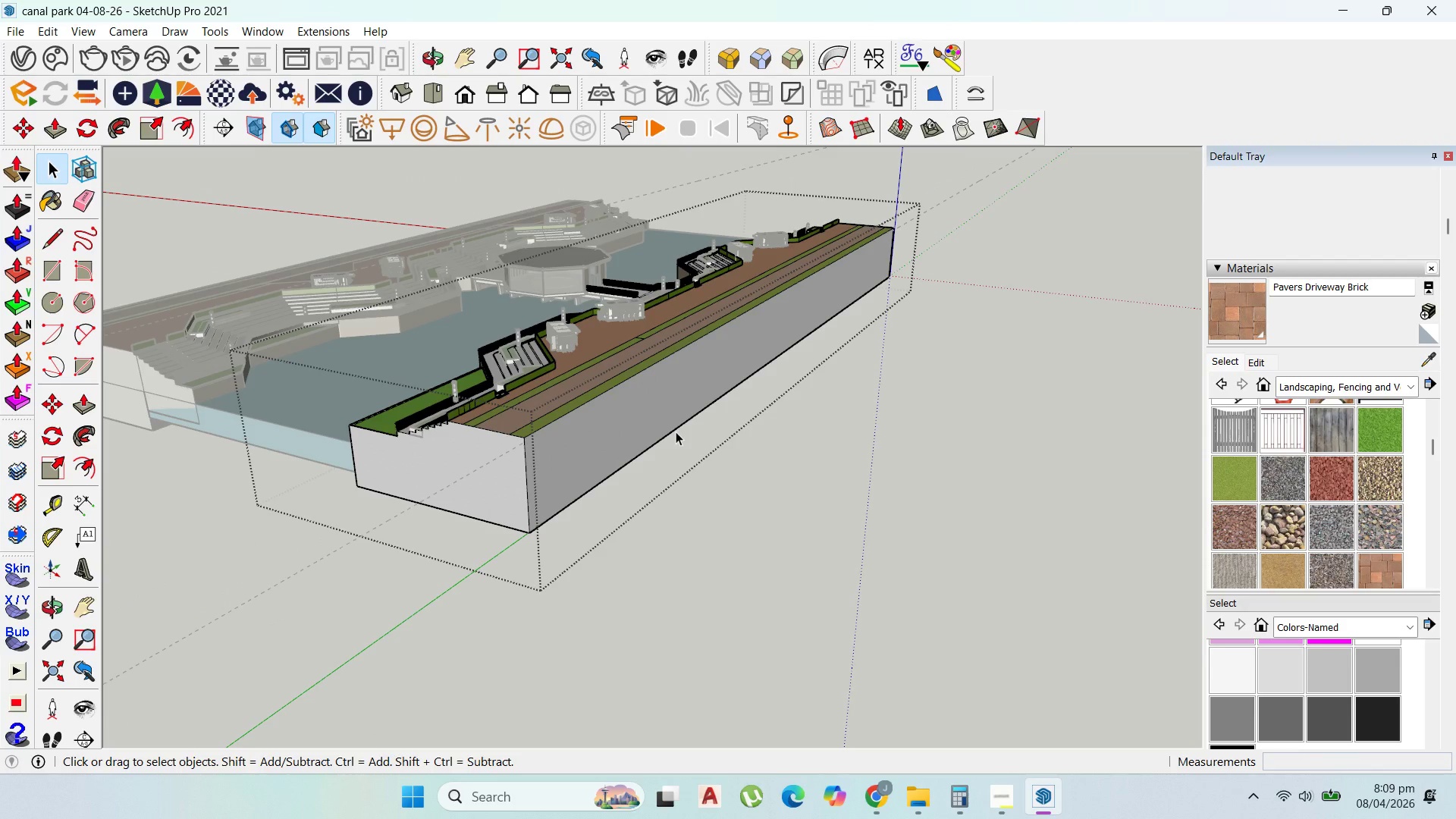 
triple_click([676, 431])
 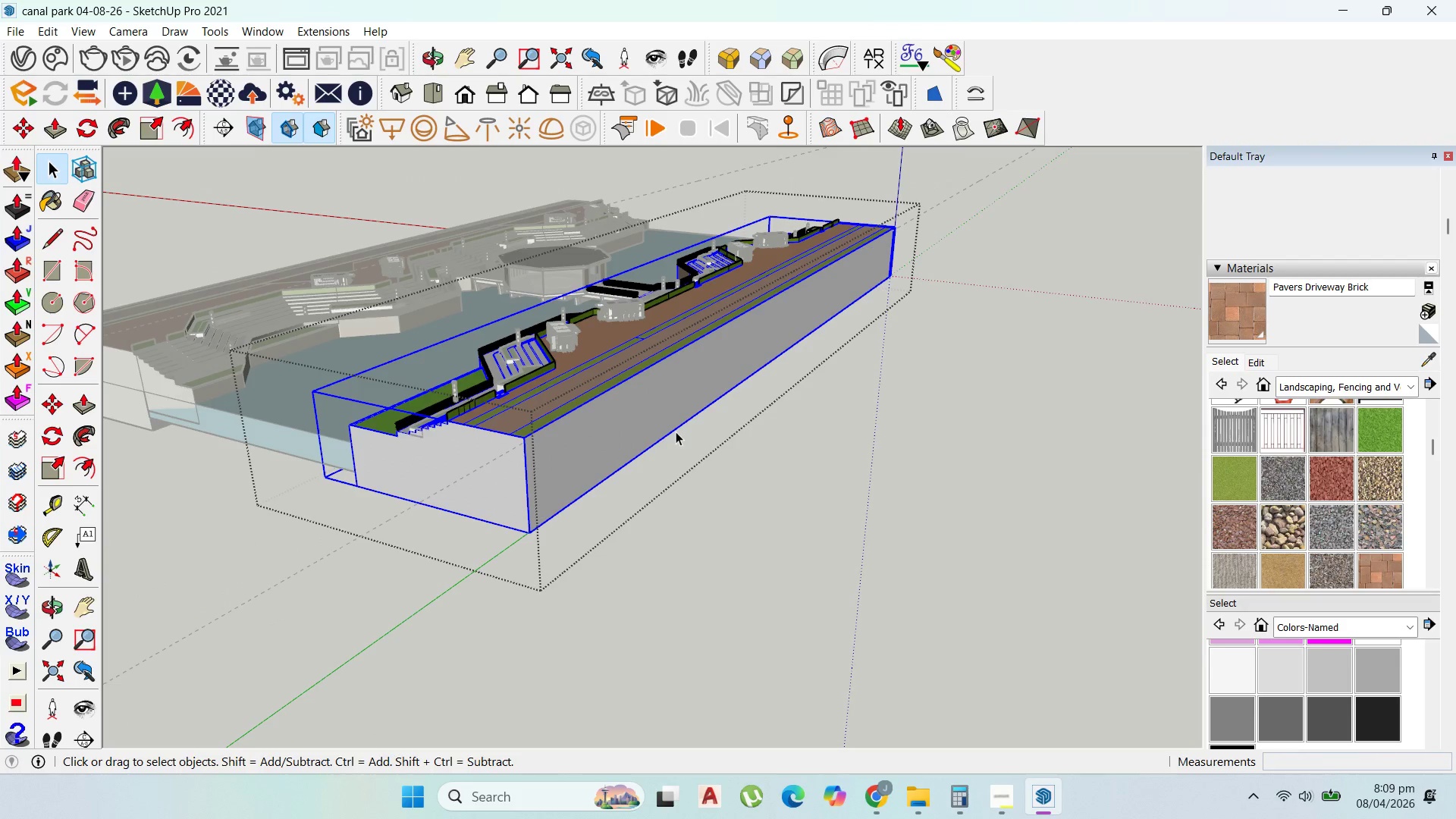 
triple_click([676, 431])
 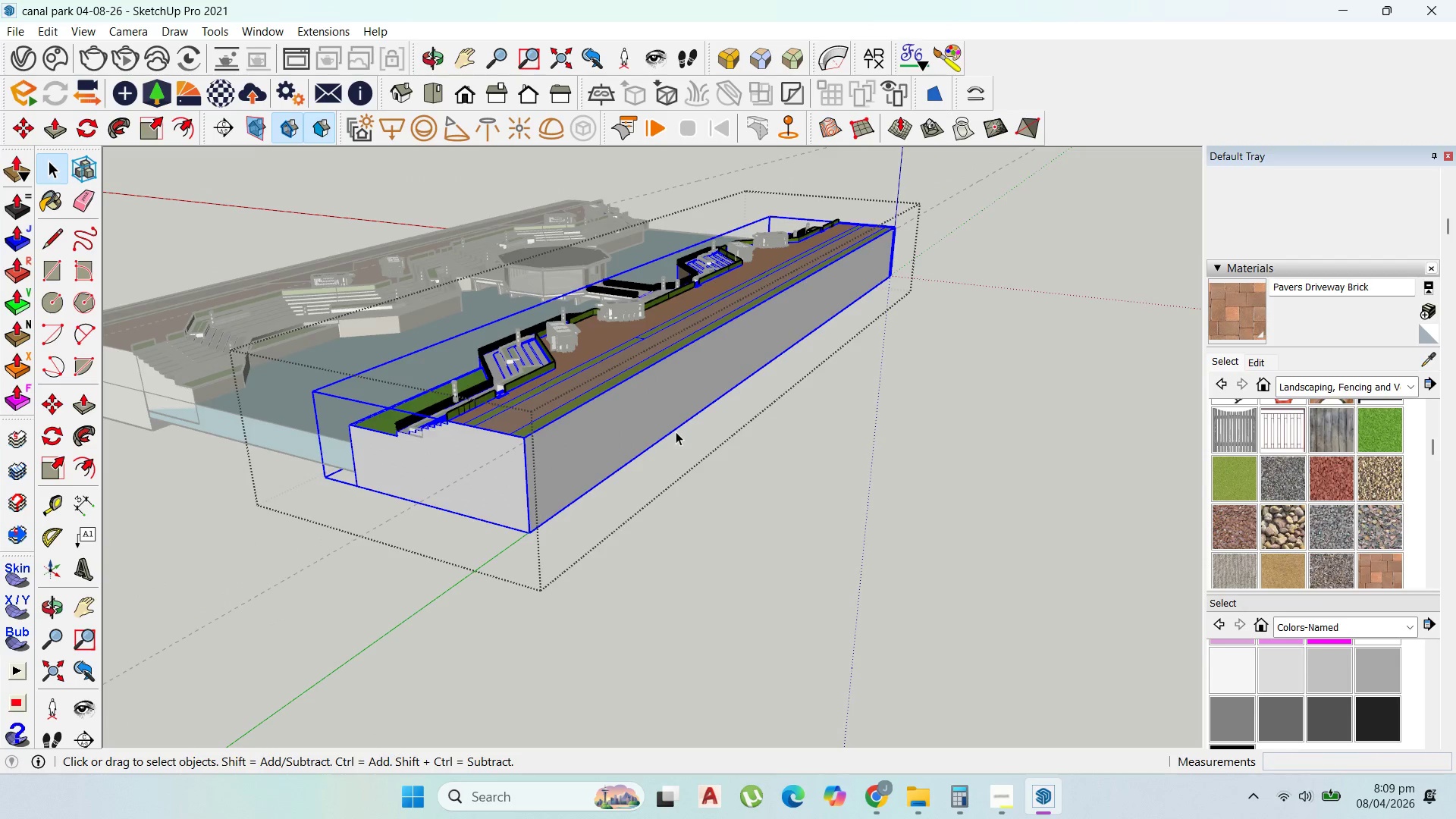 
triple_click([676, 431])
 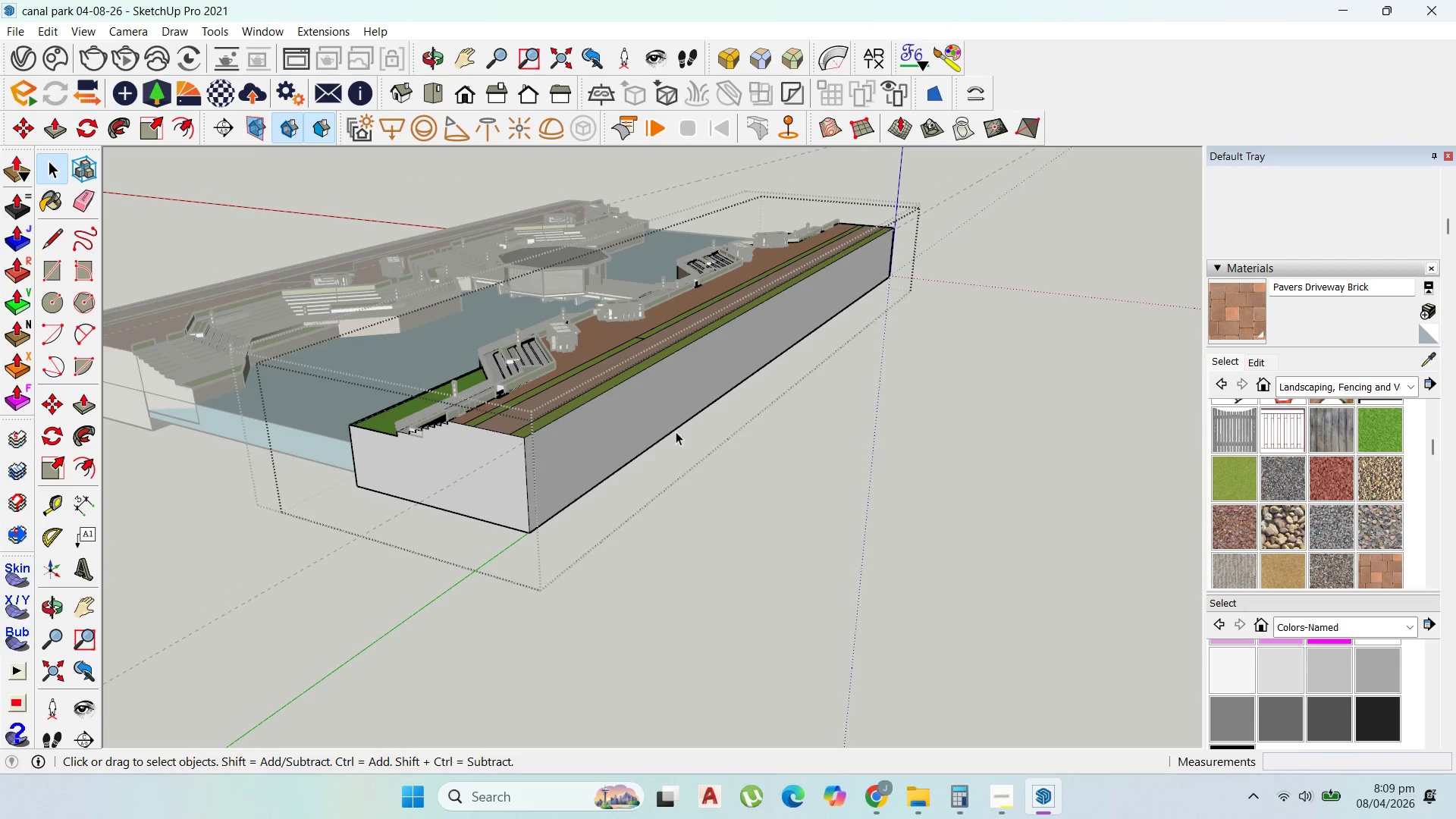 
triple_click([676, 431])
 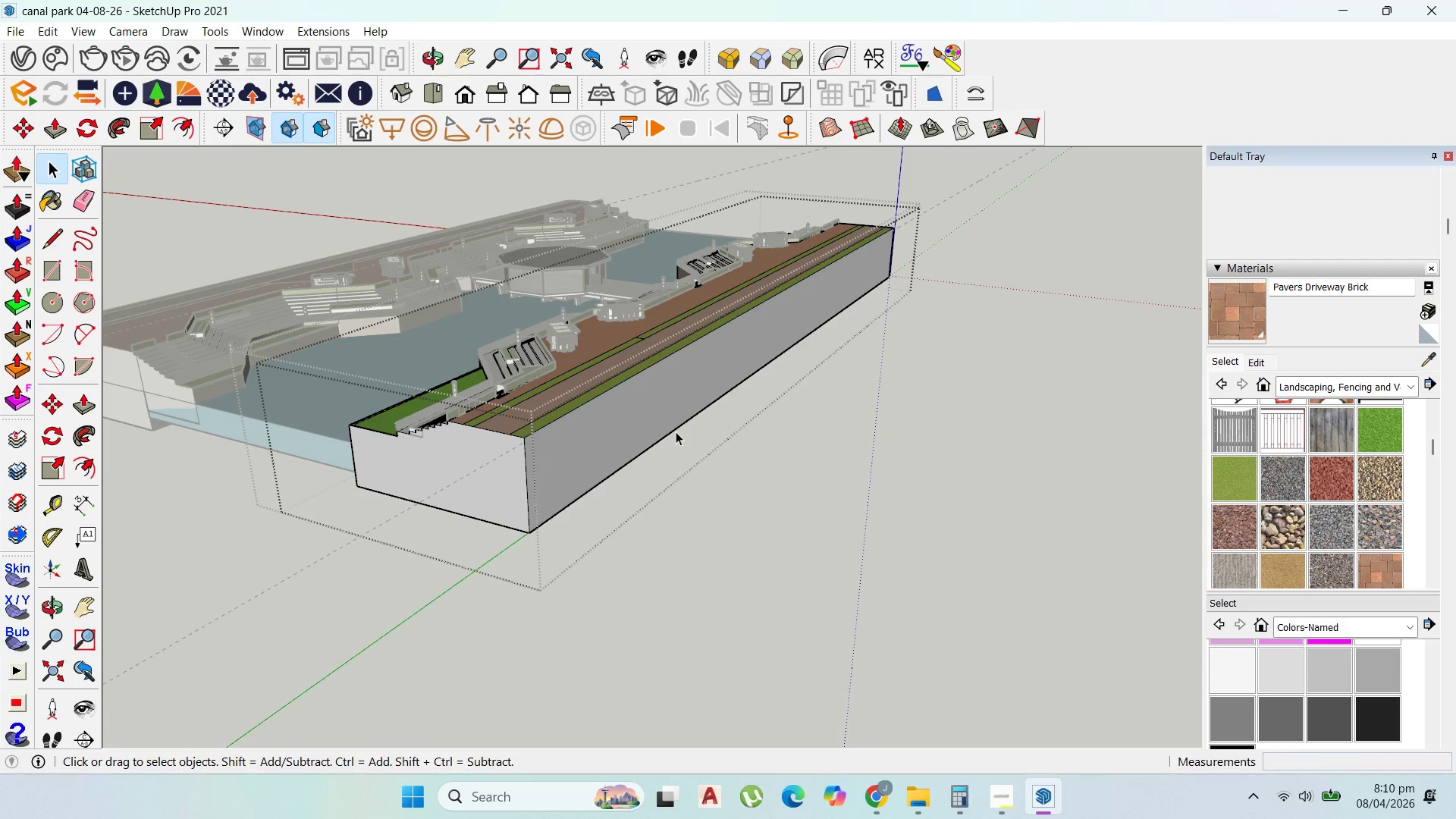 
triple_click([676, 431])
 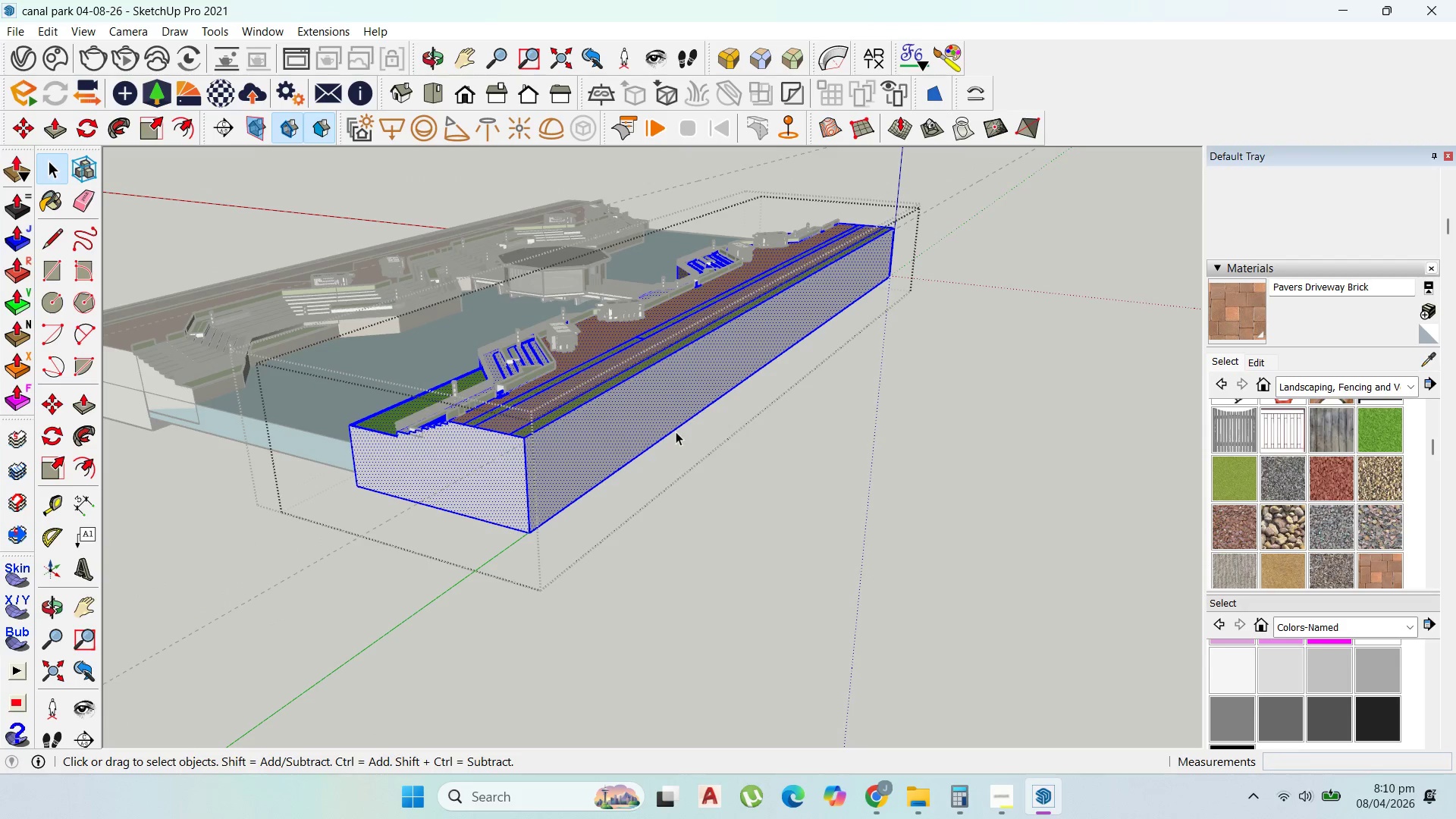 
triple_click([676, 431])
 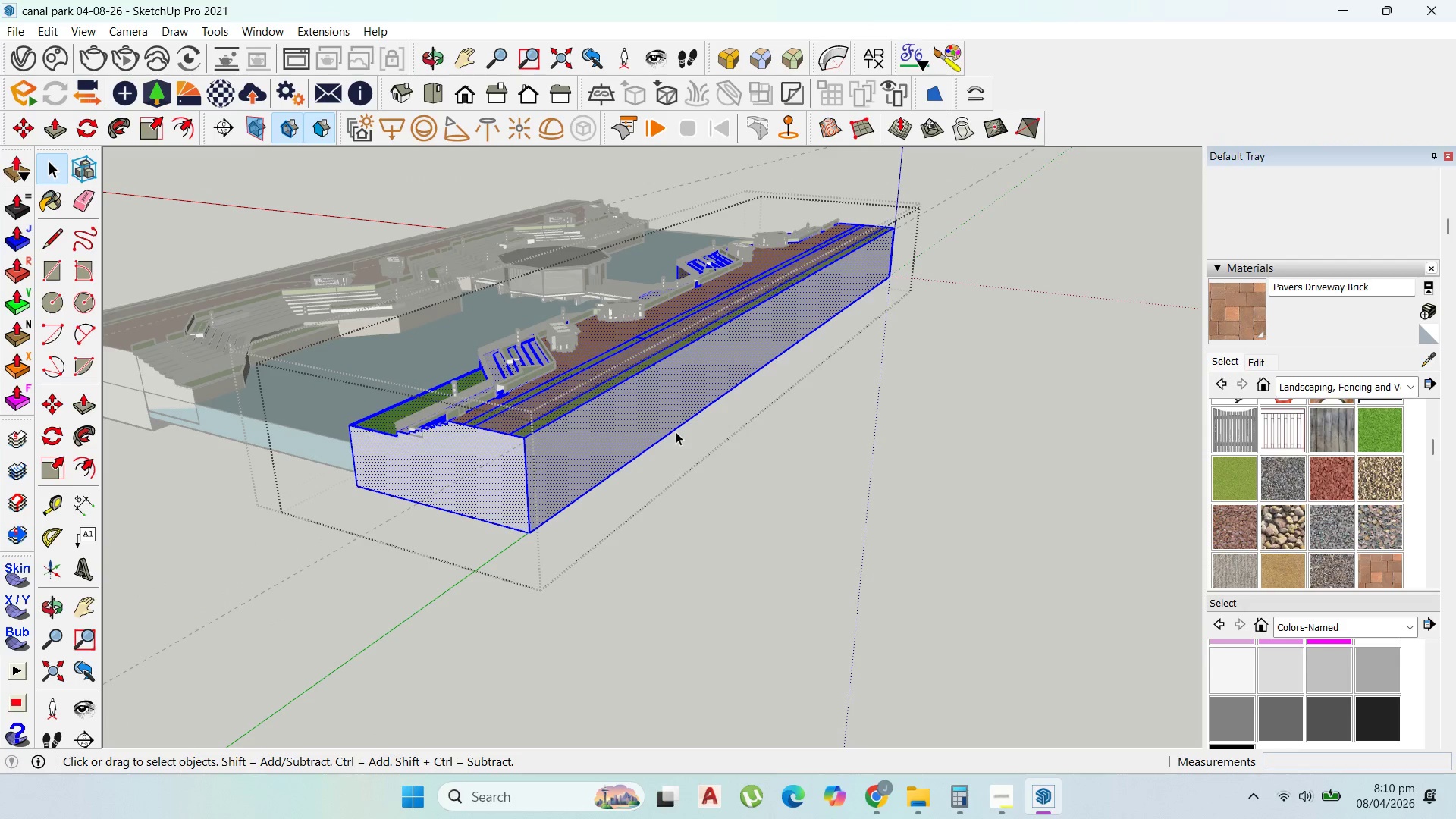 
triple_click([676, 431])
 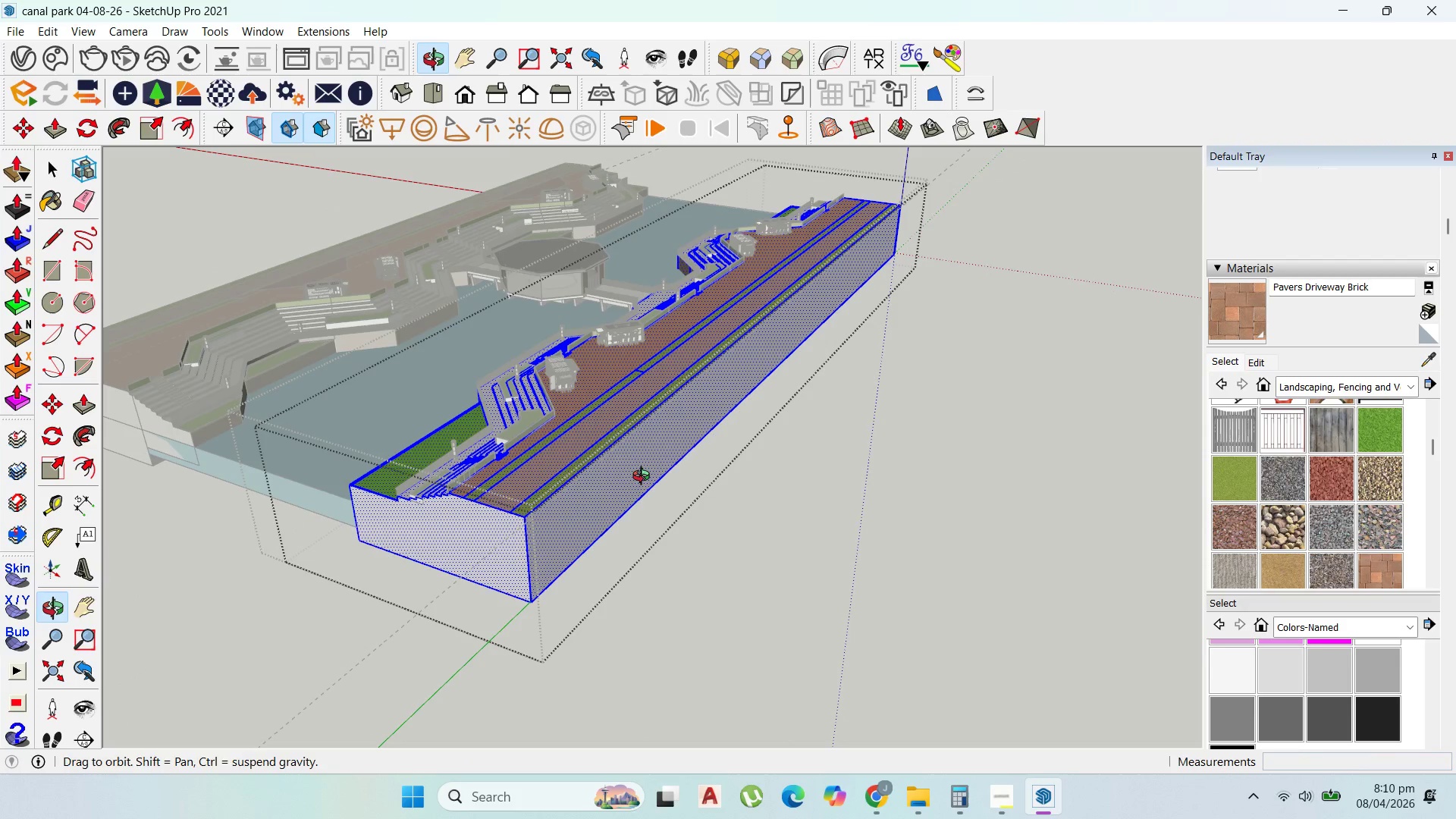 
key(P)
 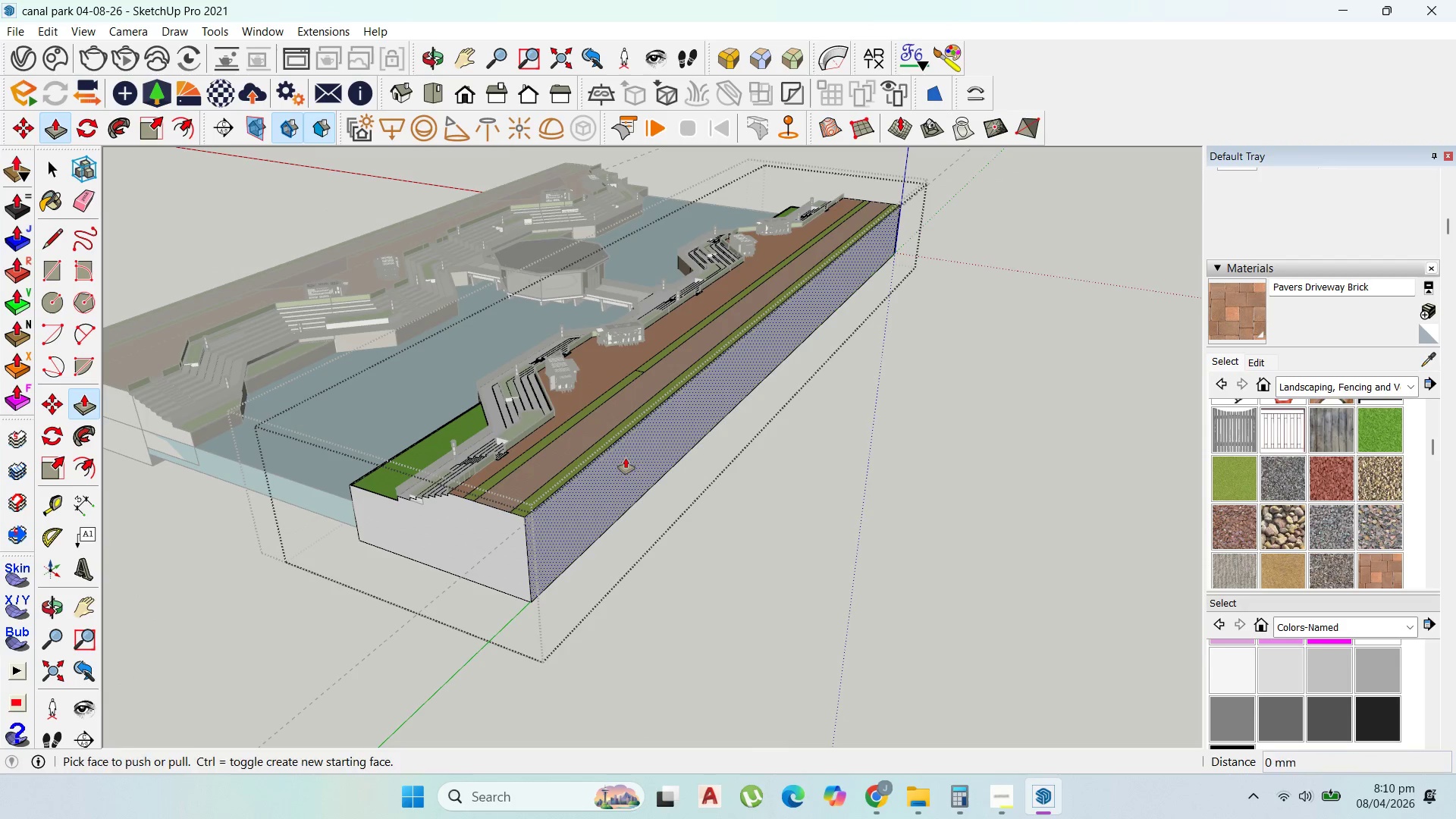 
left_click_drag(start_coordinate=[626, 459], to_coordinate=[692, 482])
 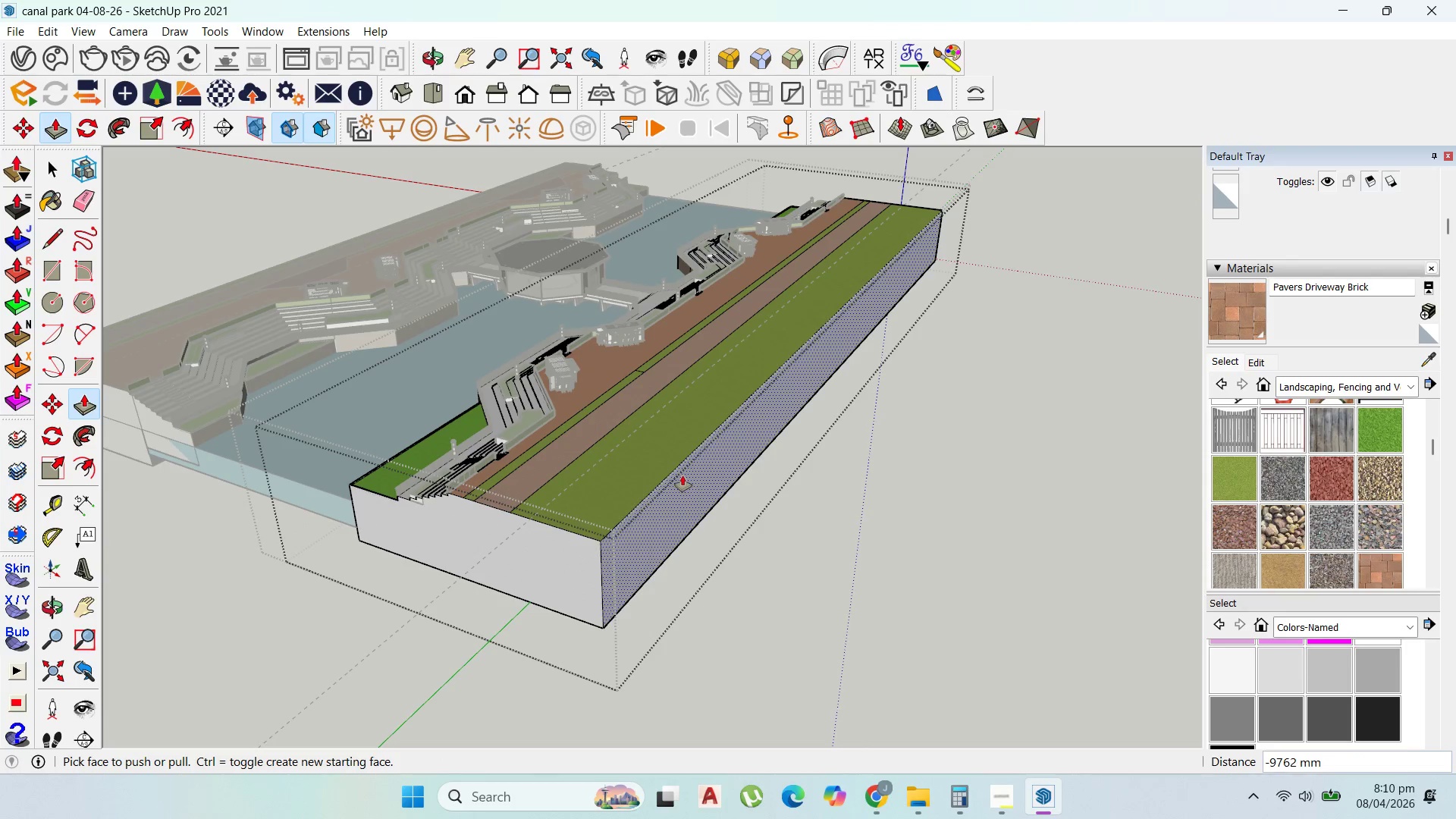 
scroll: coordinate [673, 466], scroll_direction: up, amount: 6.0
 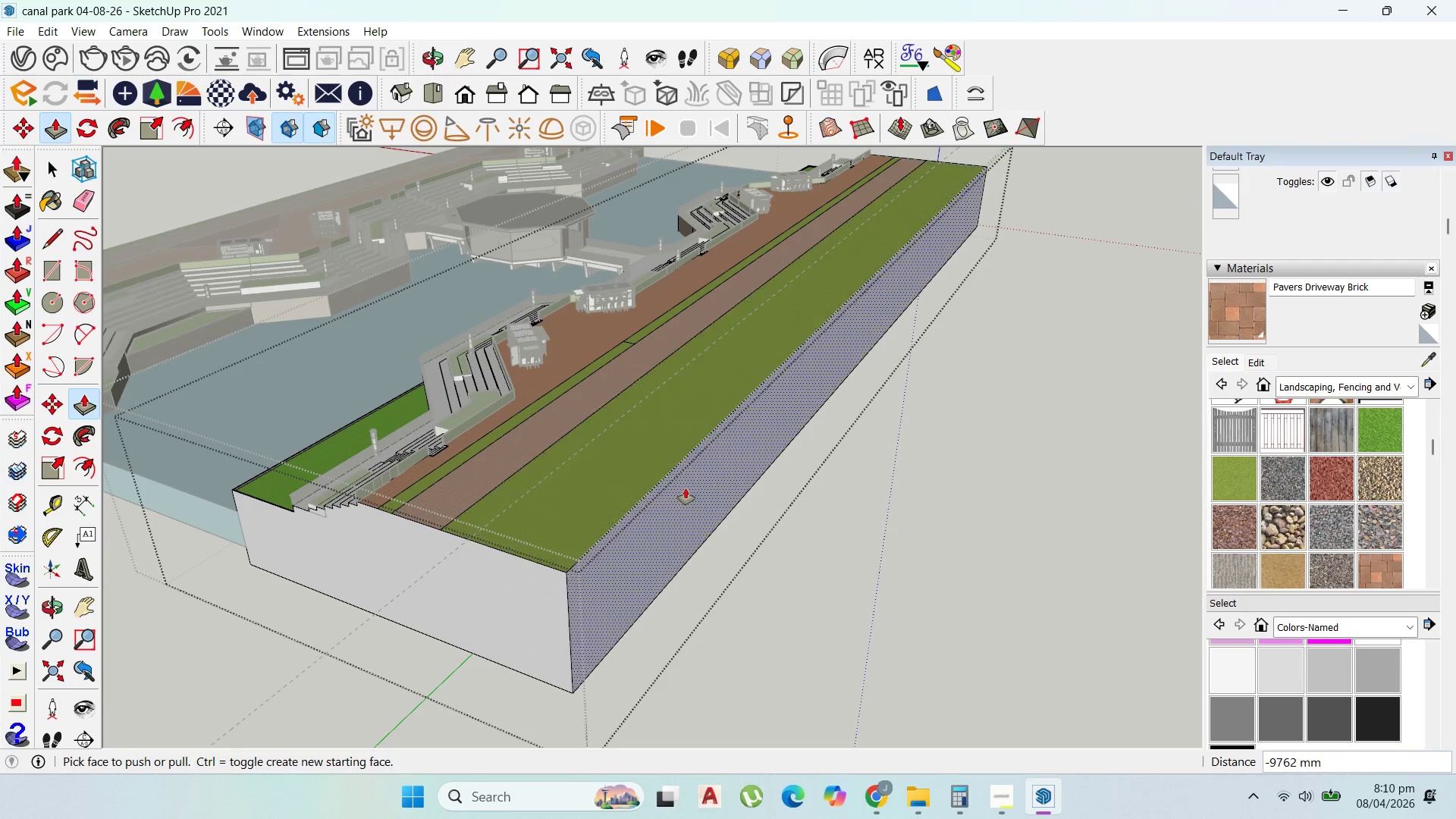 
left_click_drag(start_coordinate=[686, 488], to_coordinate=[654, 391])
 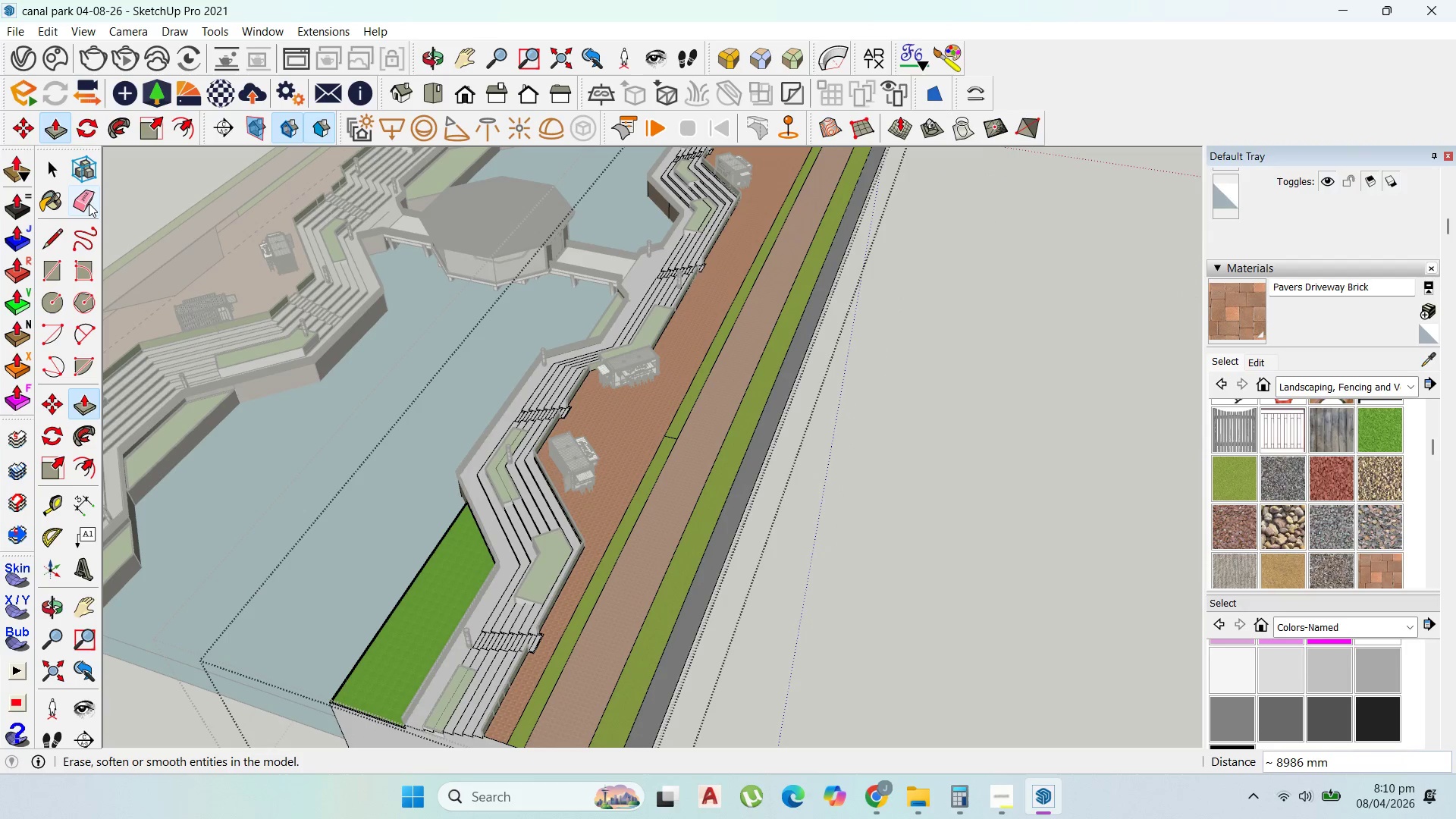 
left_click([61, 164])
 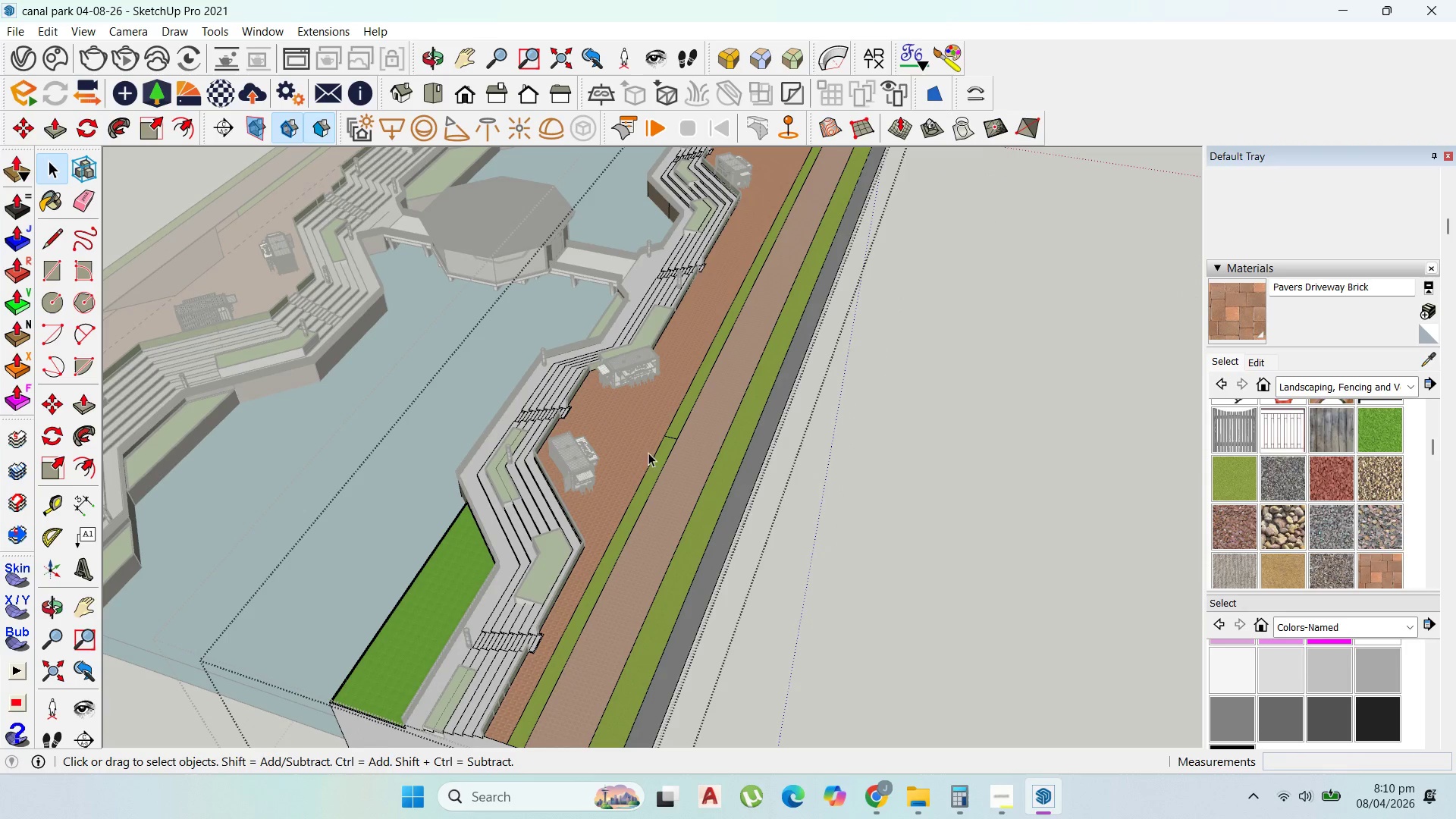 
left_click([654, 458])
 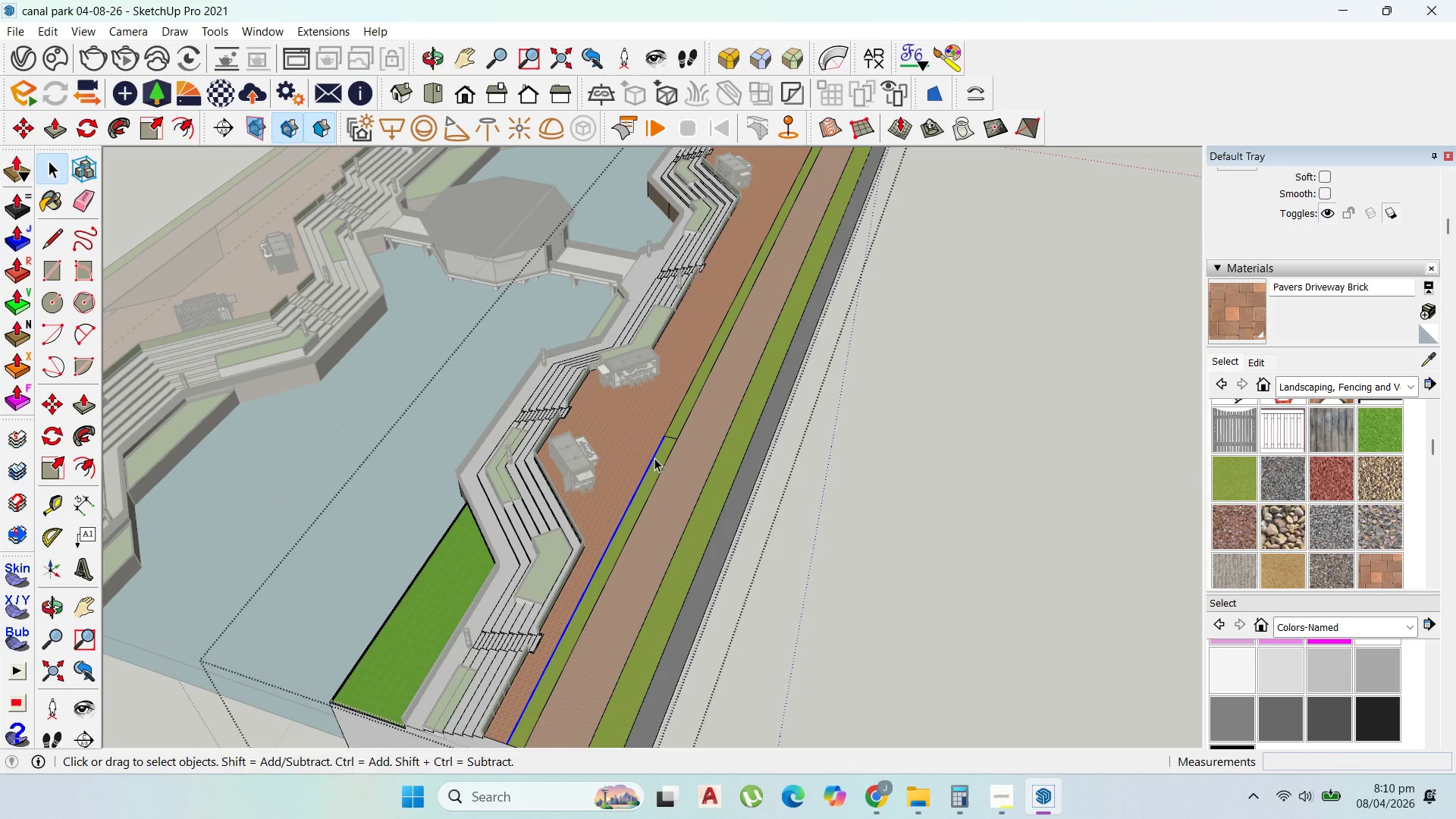 
key(Delete)
 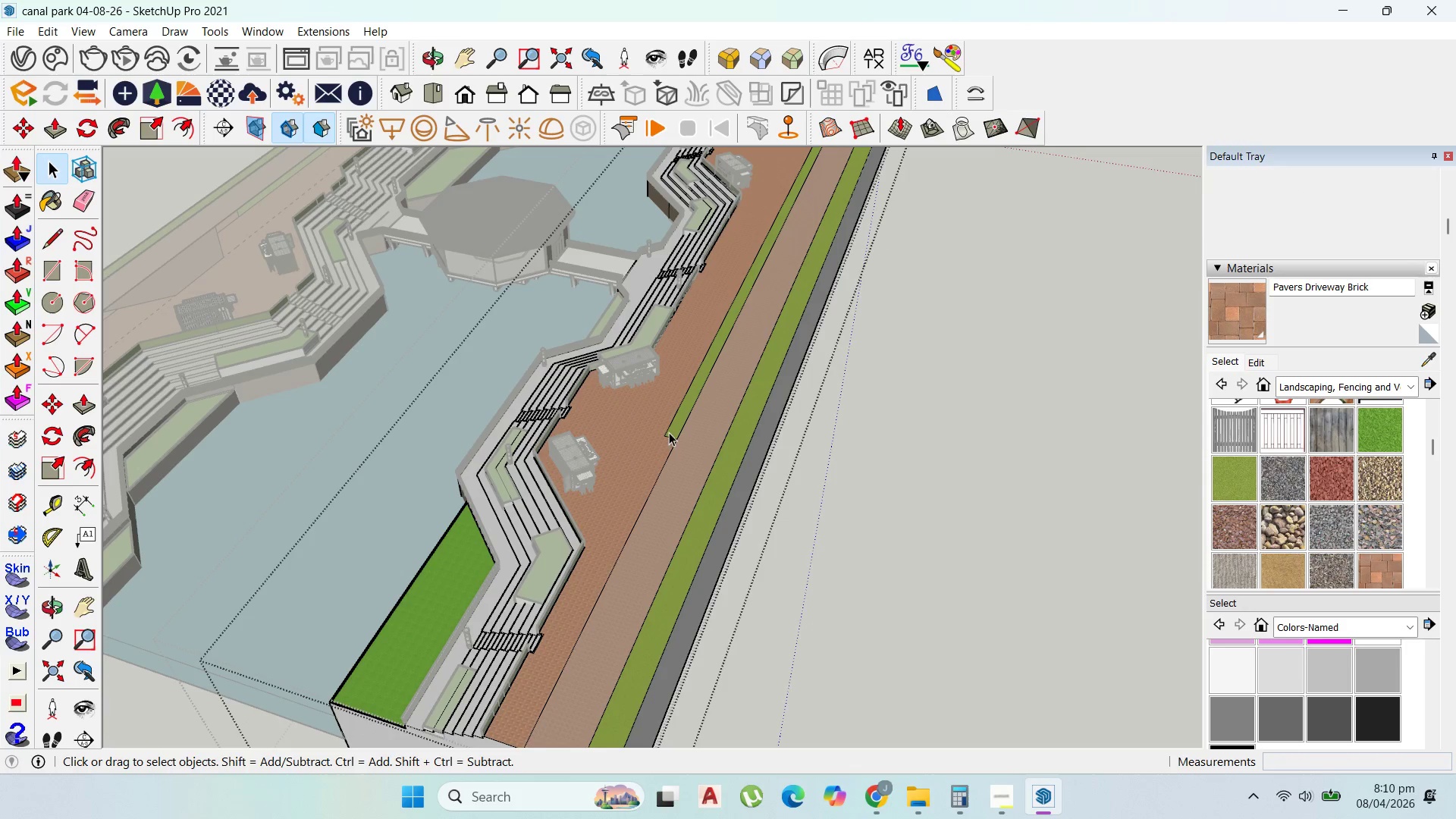 
left_click([668, 428])
 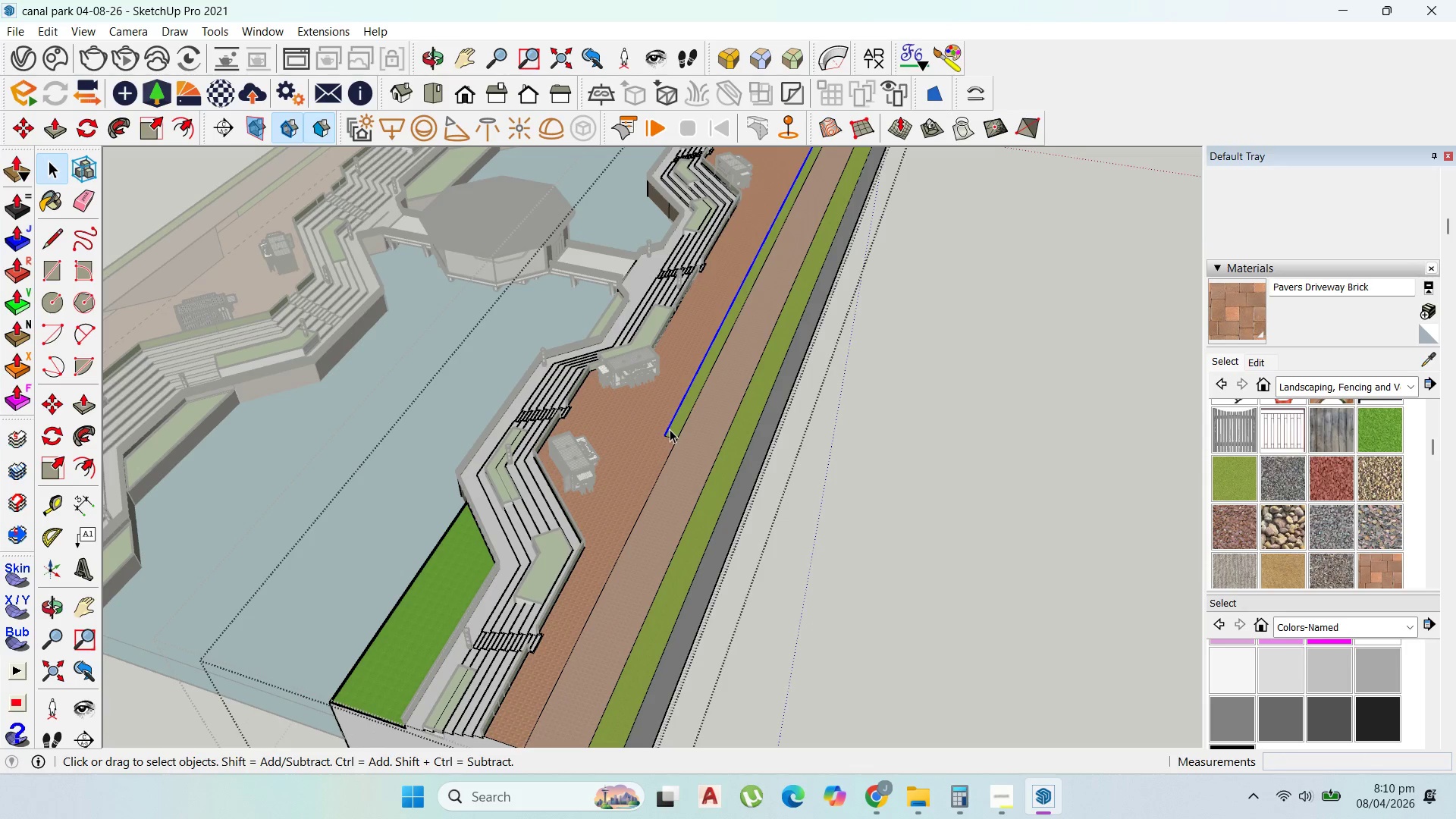 
key(Delete)
 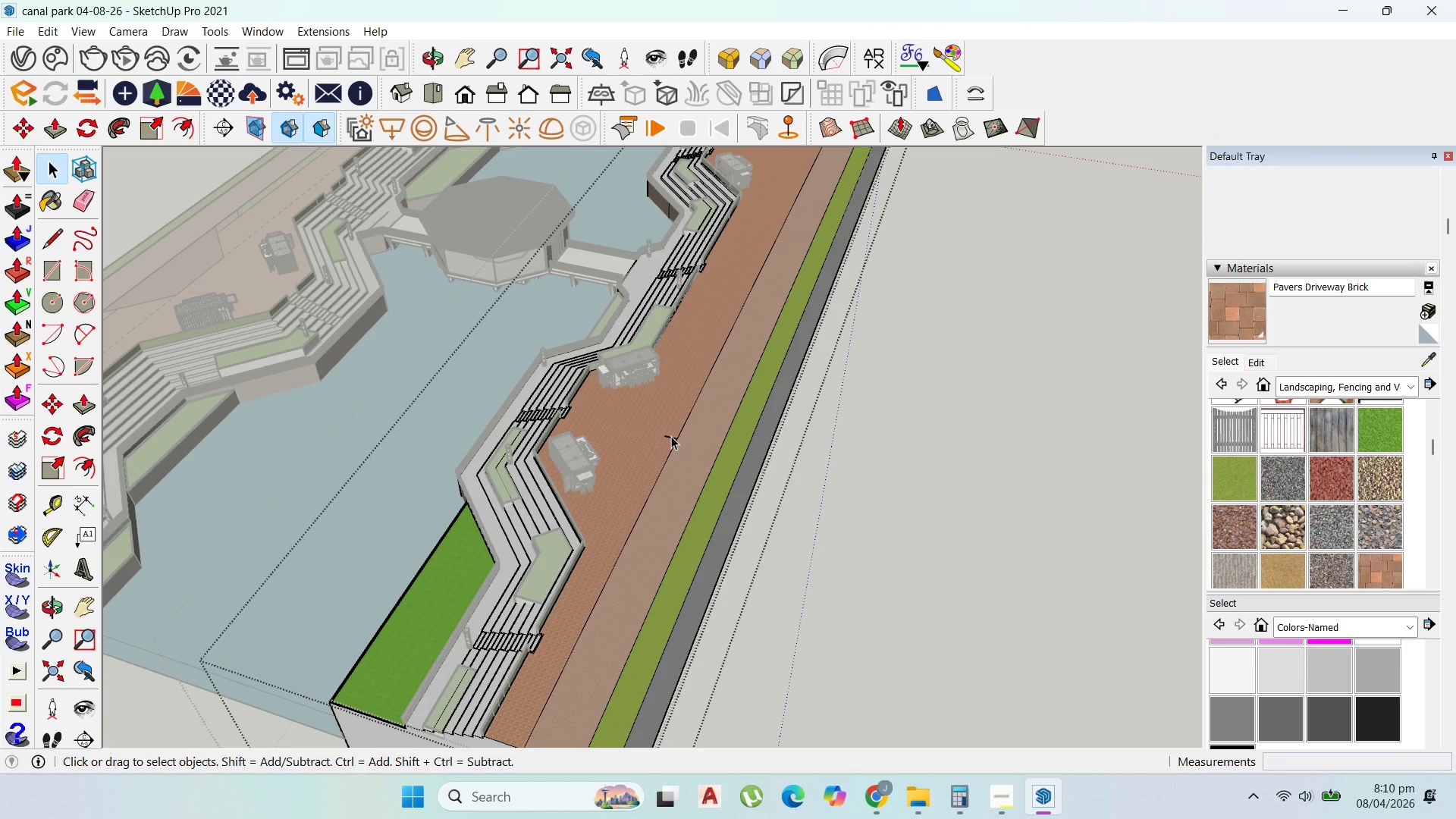 
left_click([671, 437])
 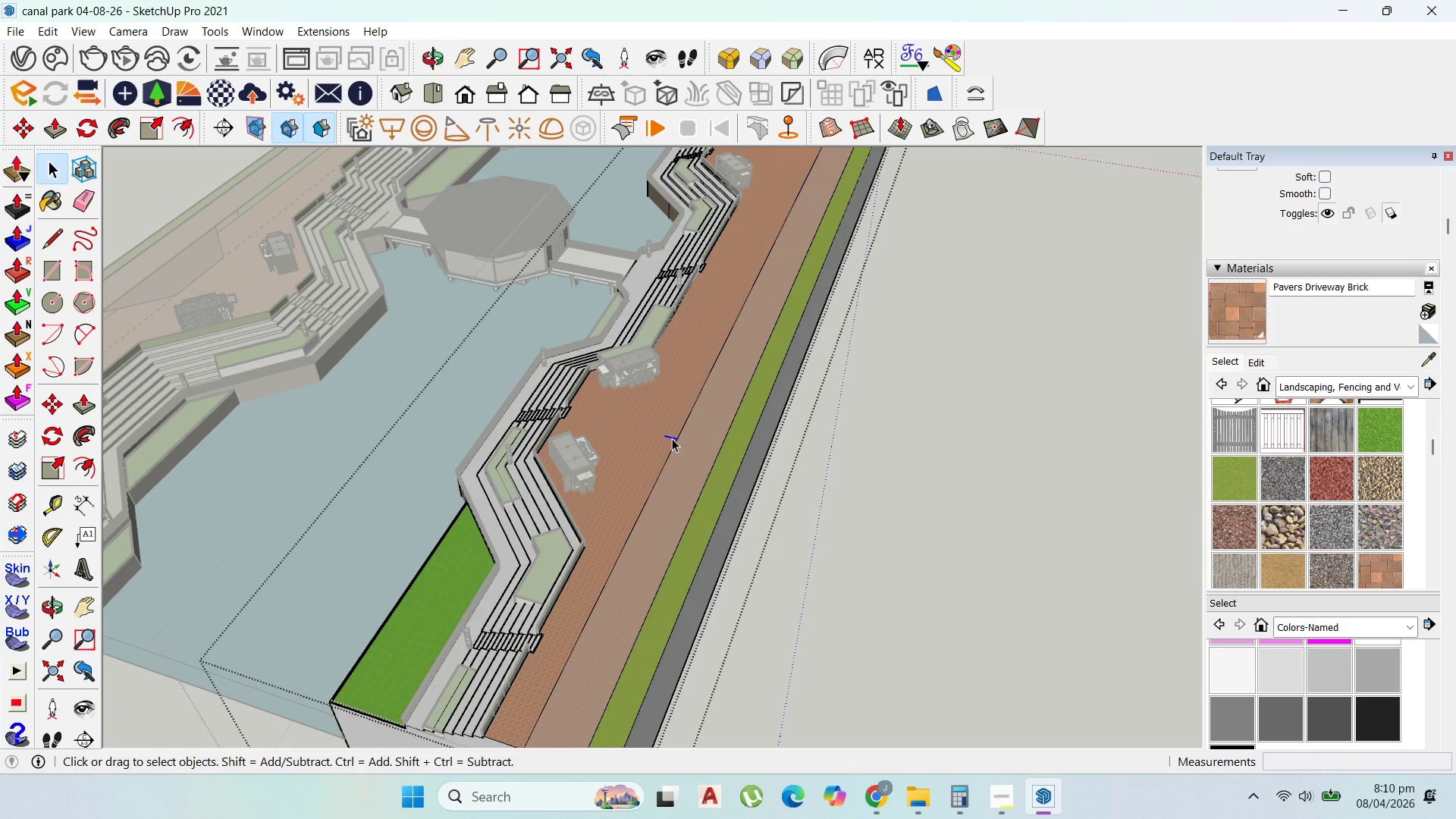 
key(Delete)
 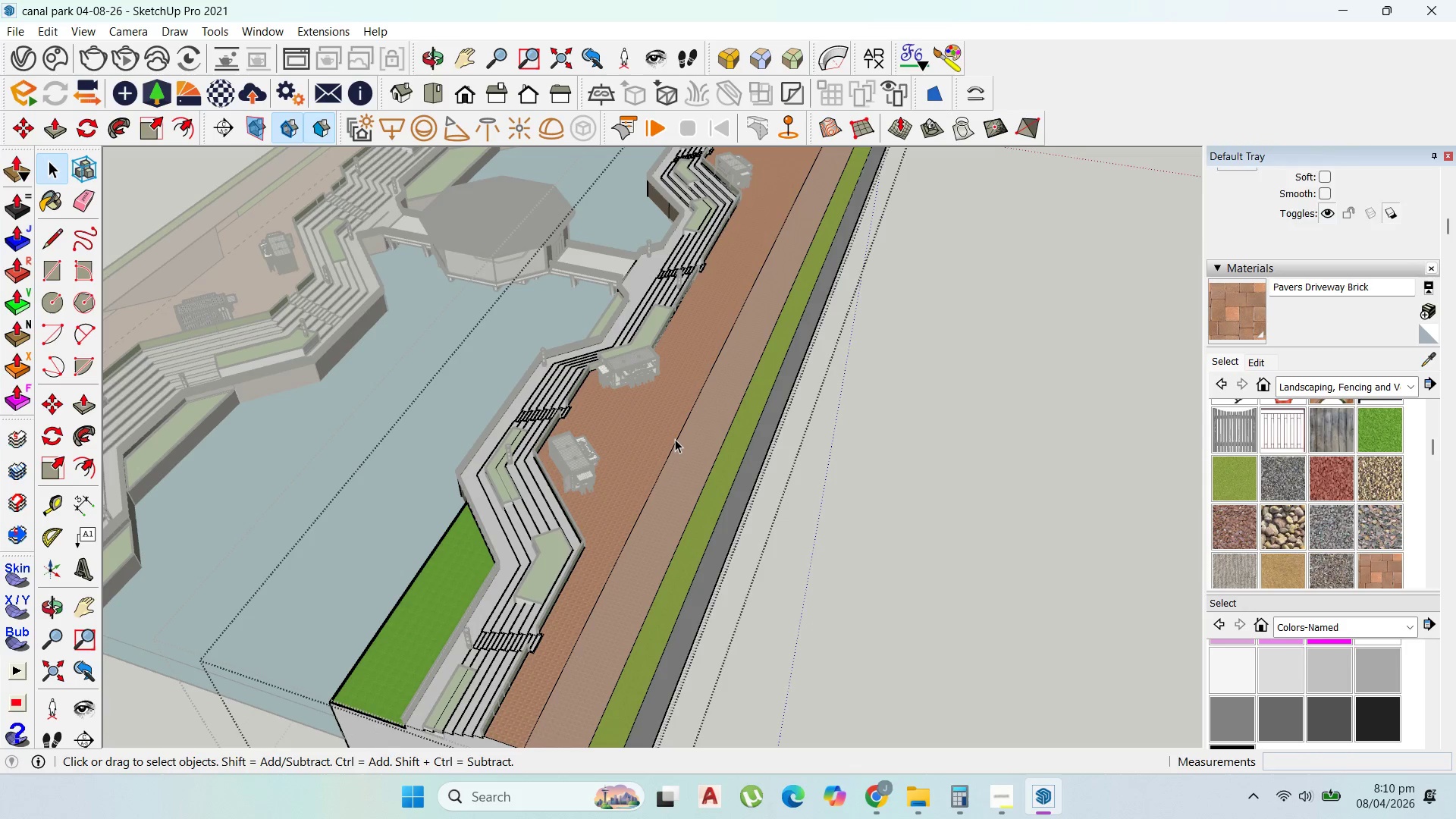 
left_click([675, 439])
 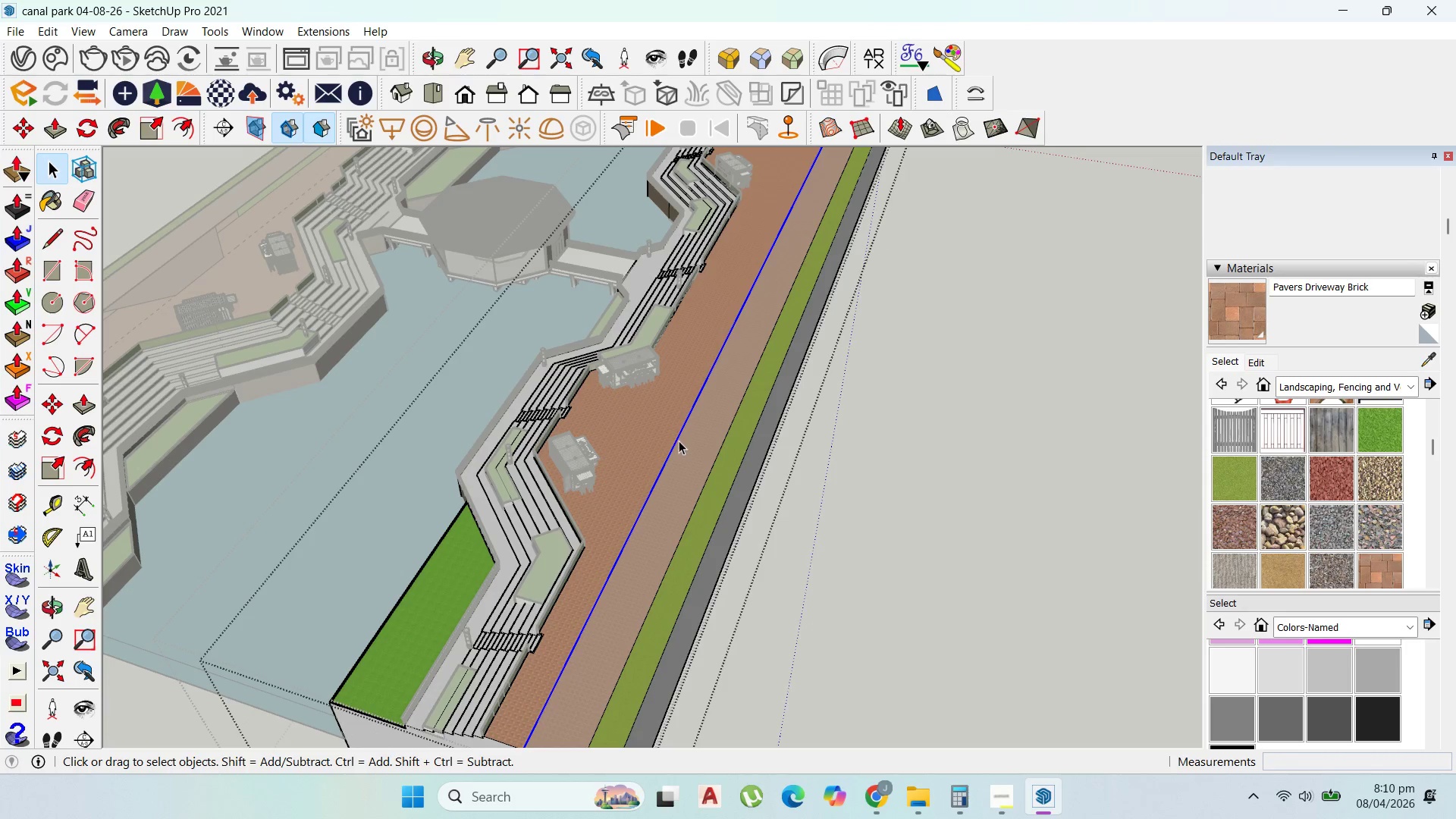 
key(Delete)
 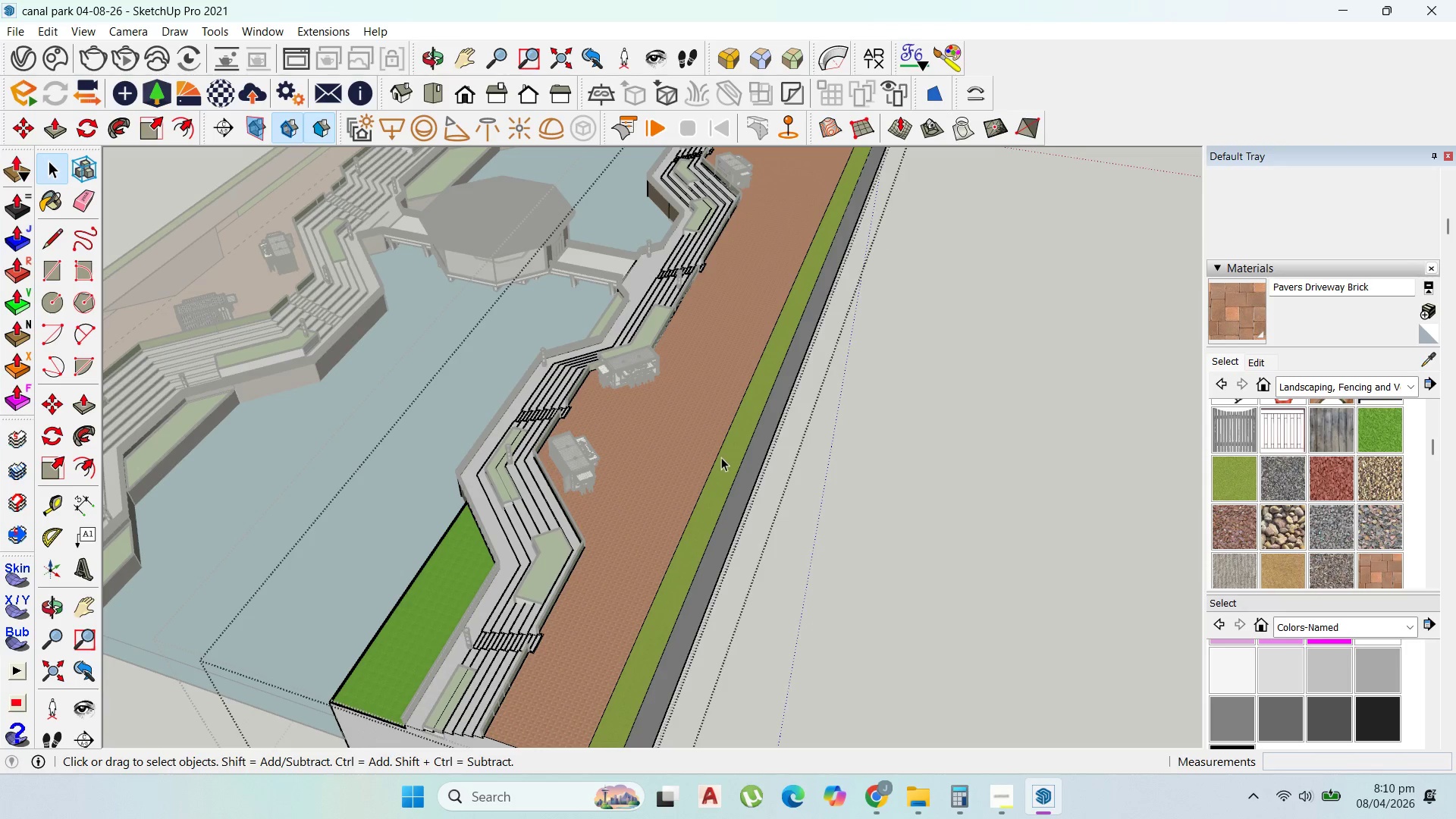 
left_click([720, 457])
 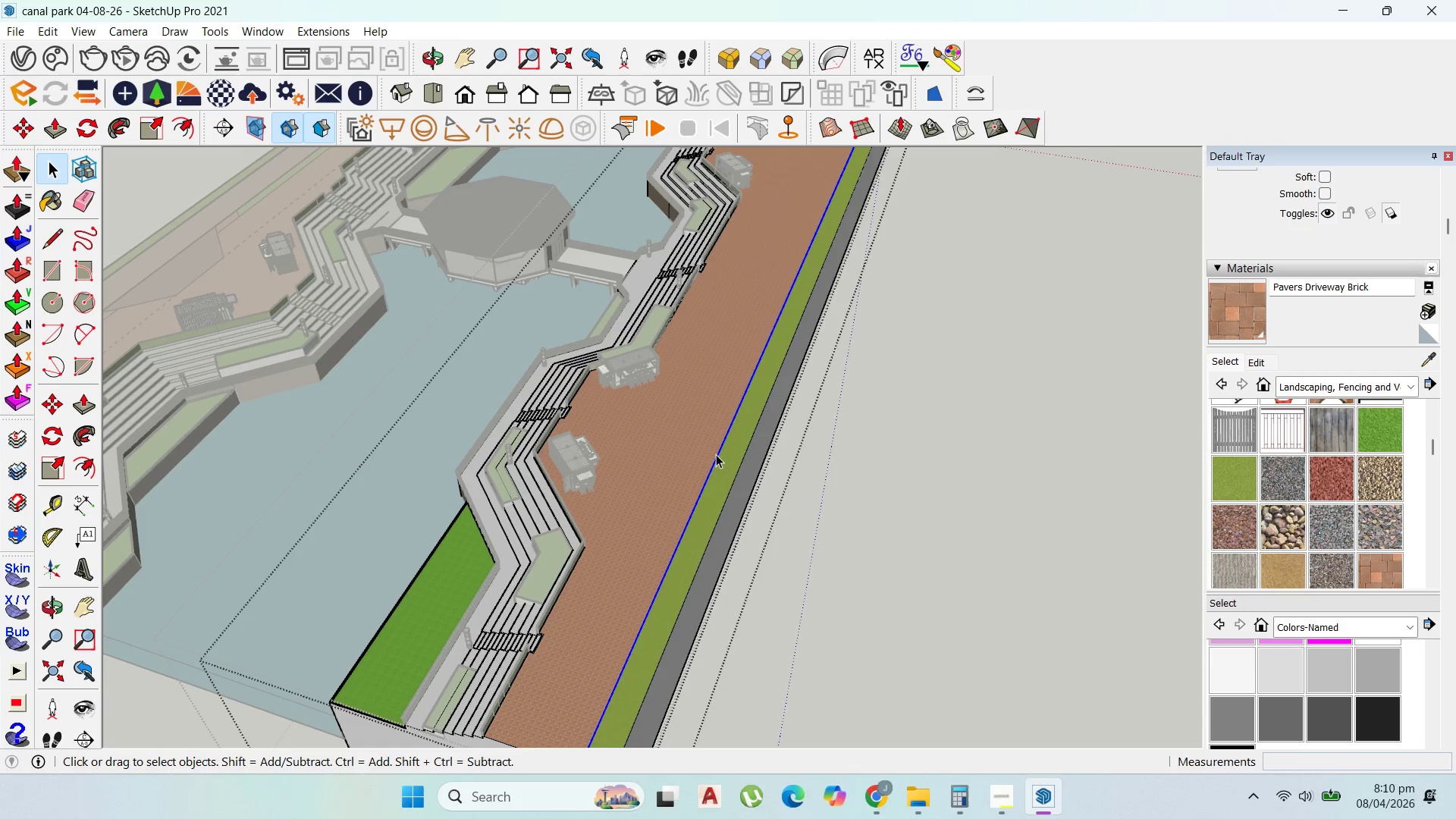 
key(Delete)
 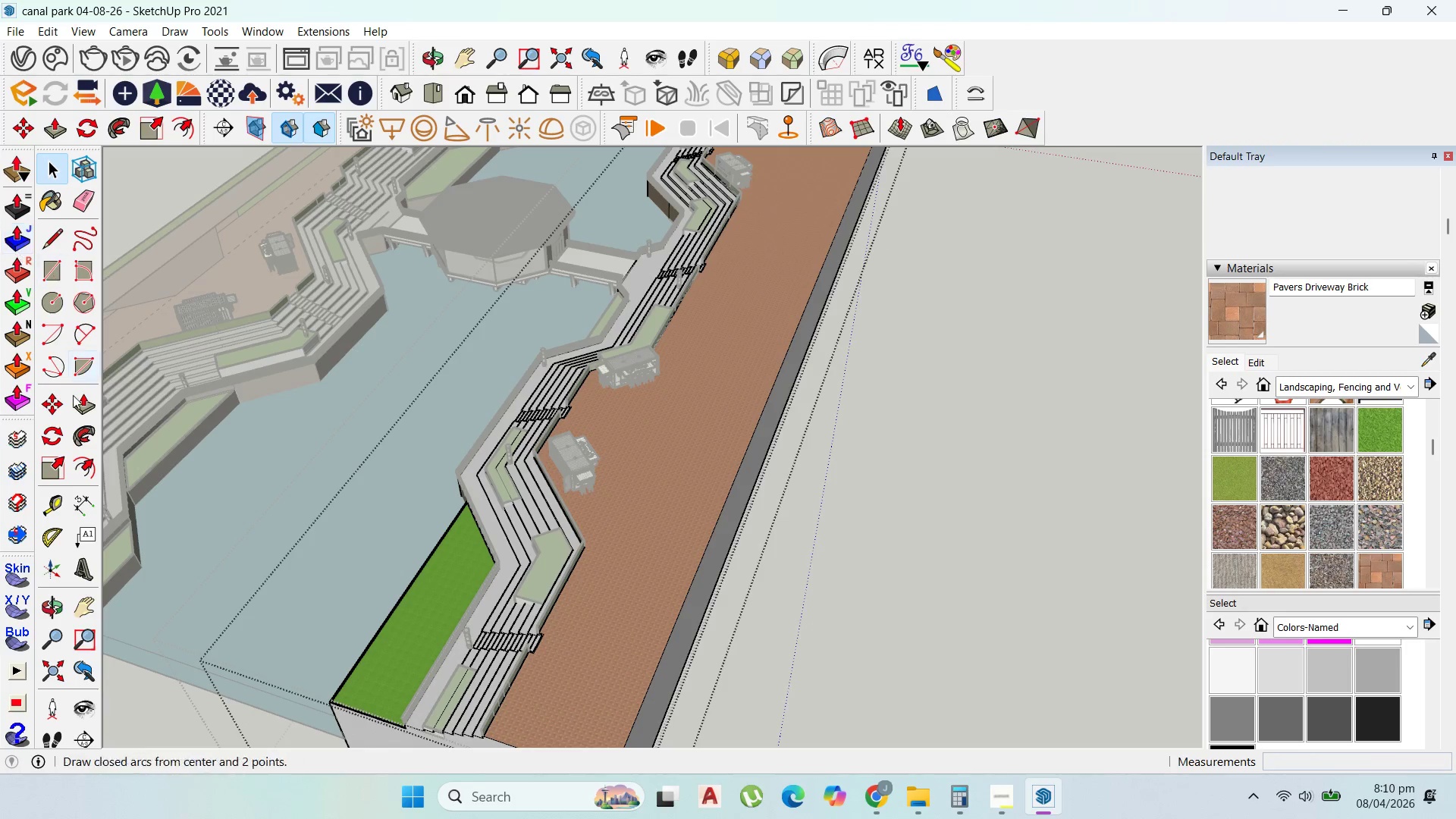 
left_click_drag(start_coordinate=[49, 512], to_coordinate=[49, 508])
 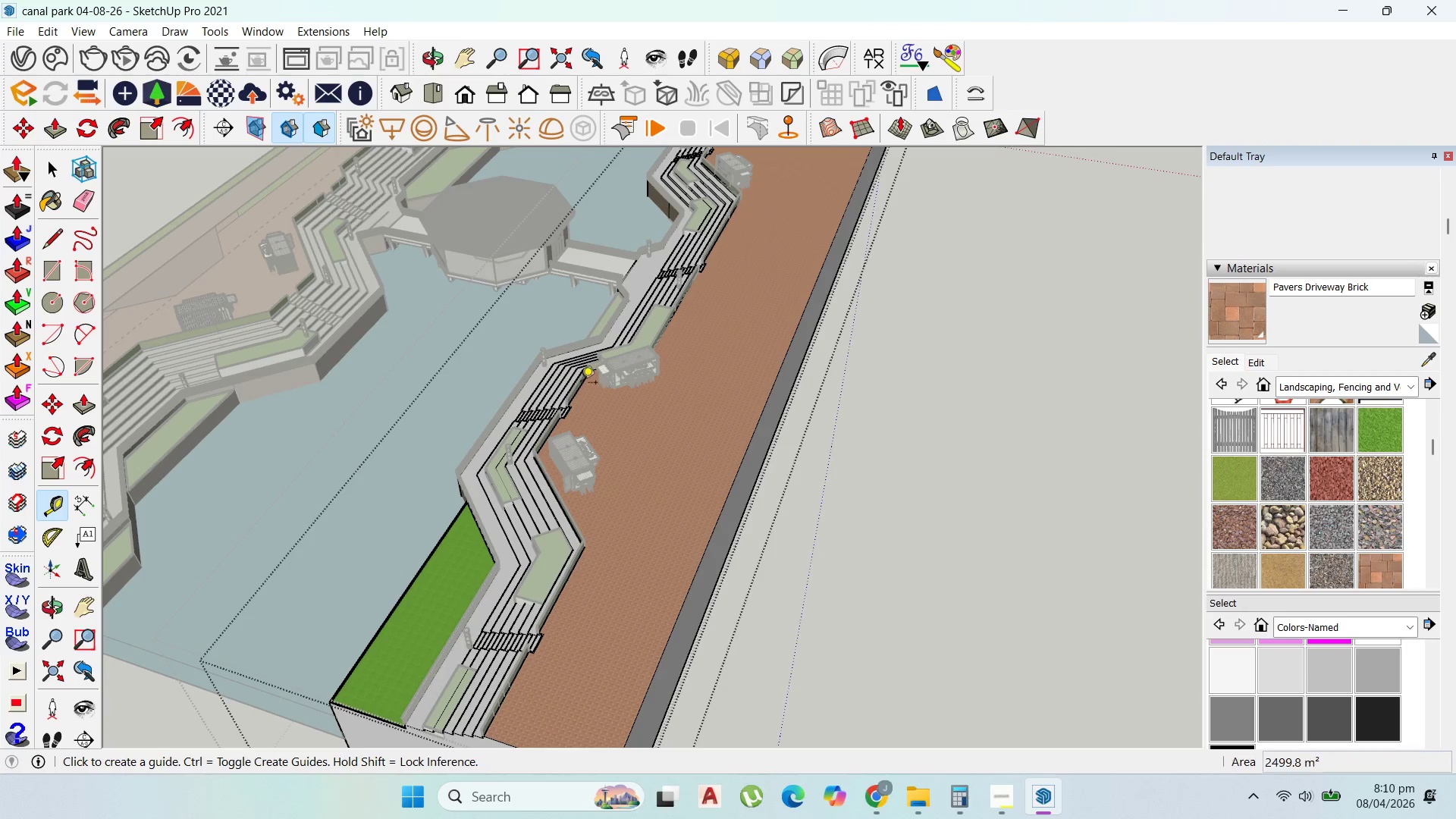 
scroll: coordinate [576, 397], scroll_direction: up, amount: 10.0
 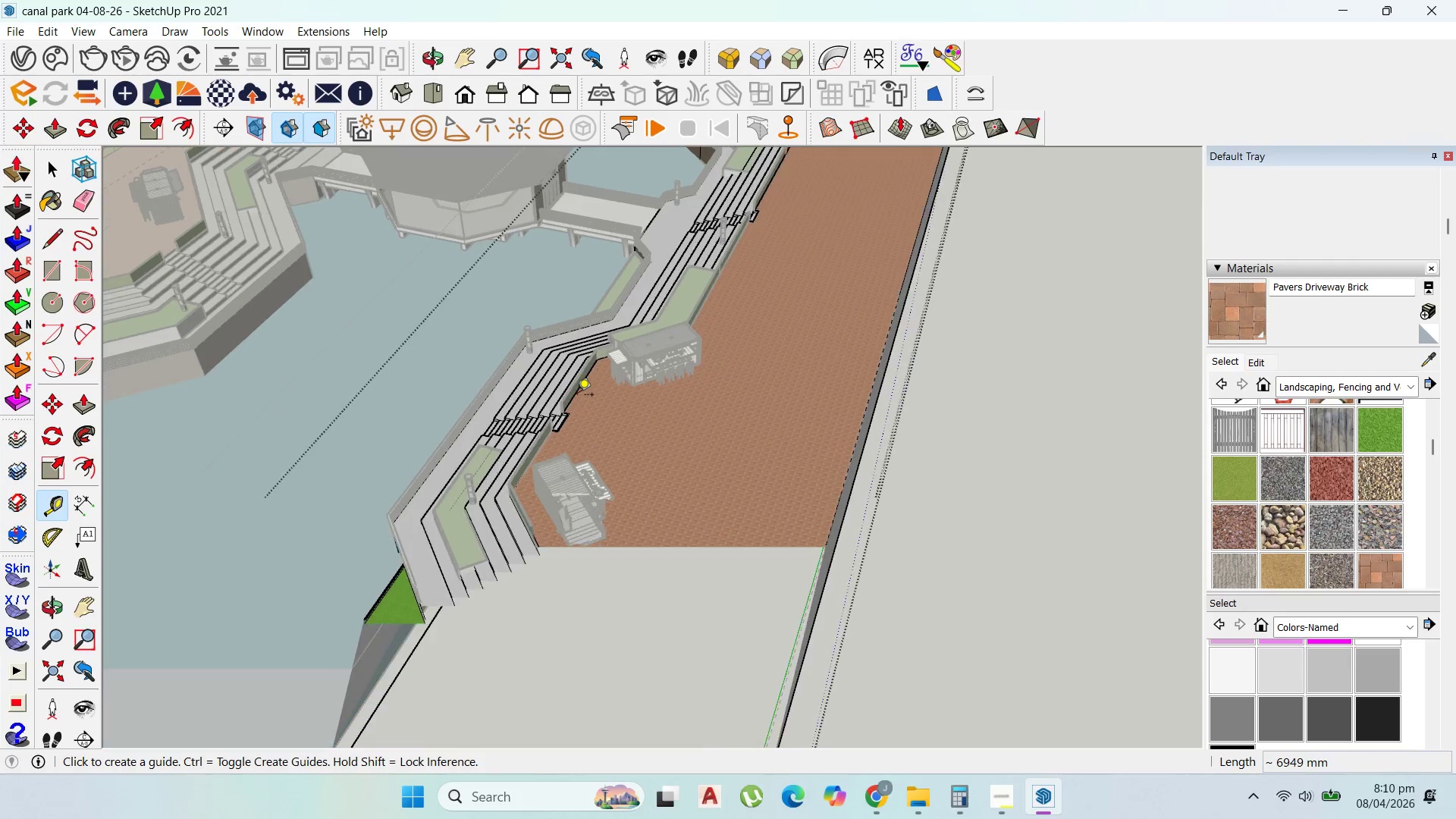 
left_click([577, 395])
 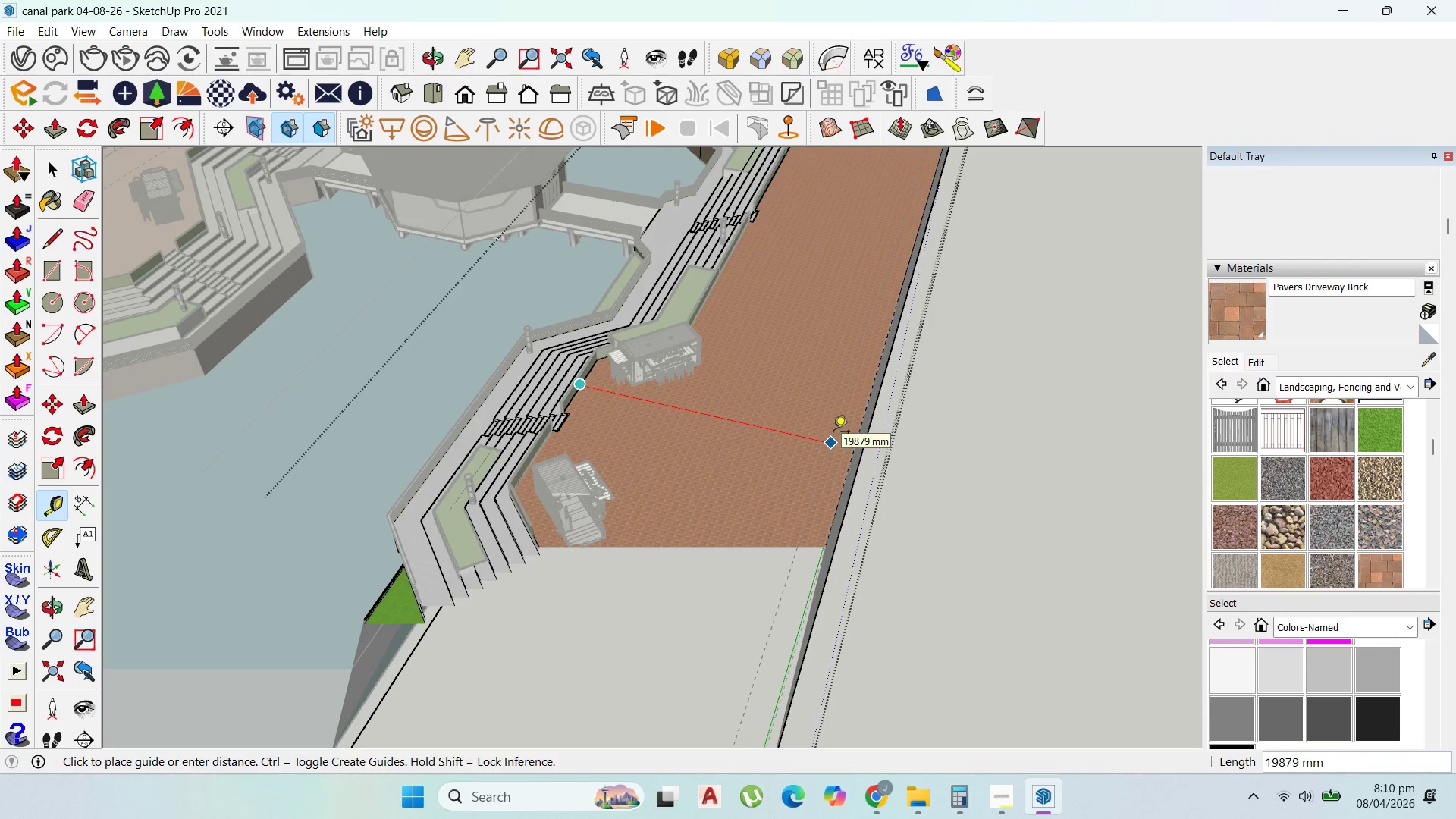 
wait(5.19)
 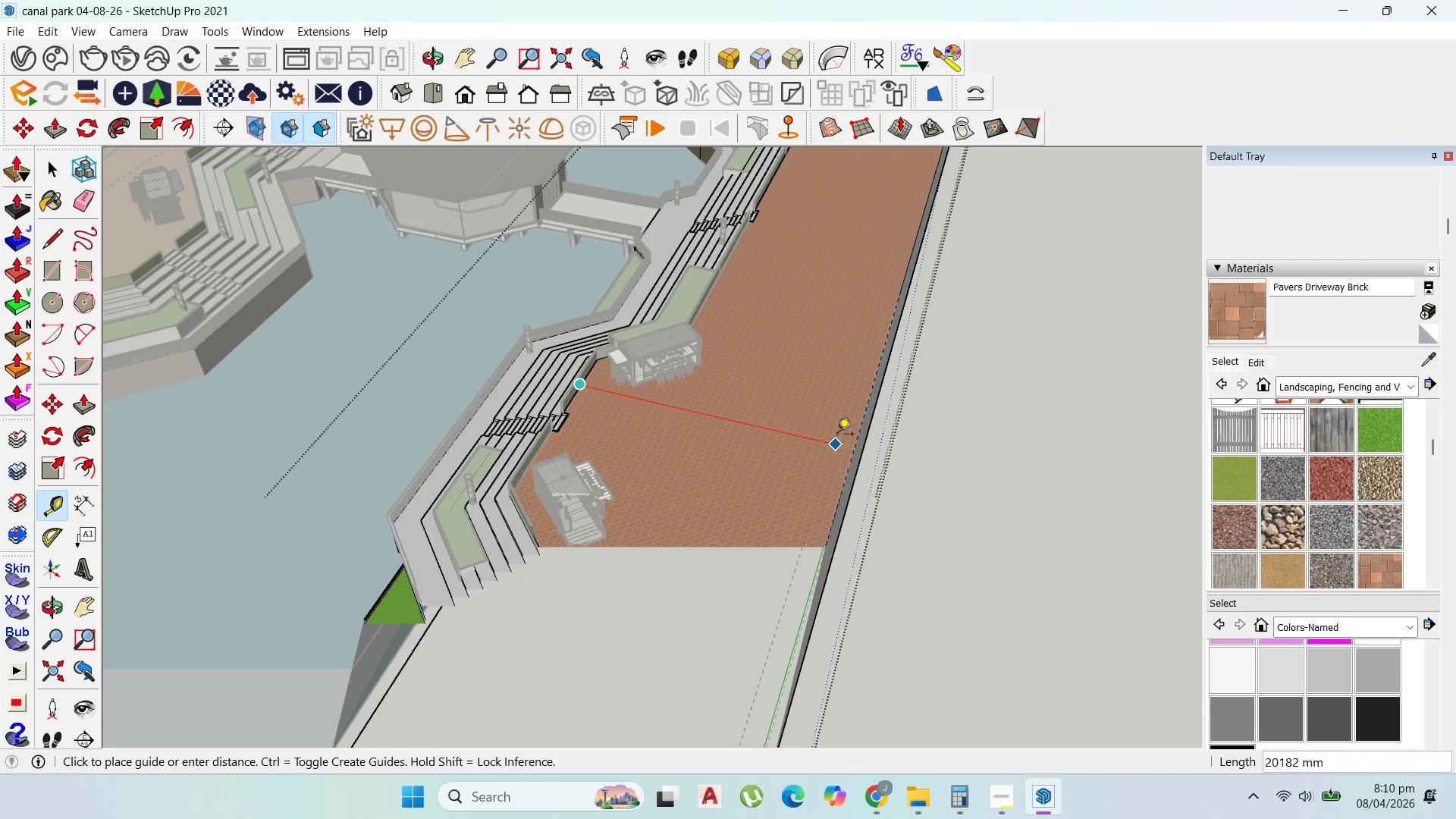 
type(21400)
 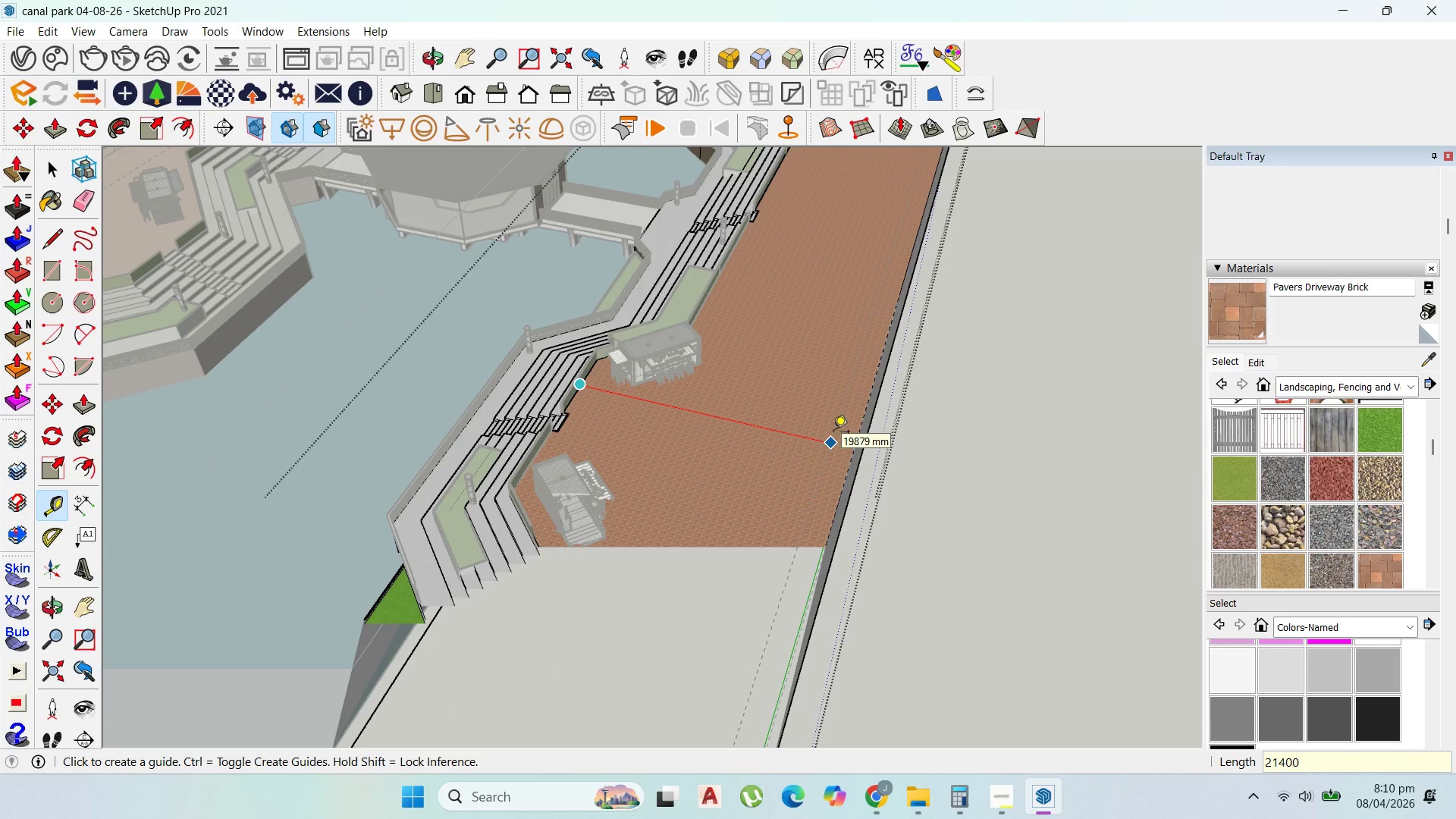 
key(Enter)
 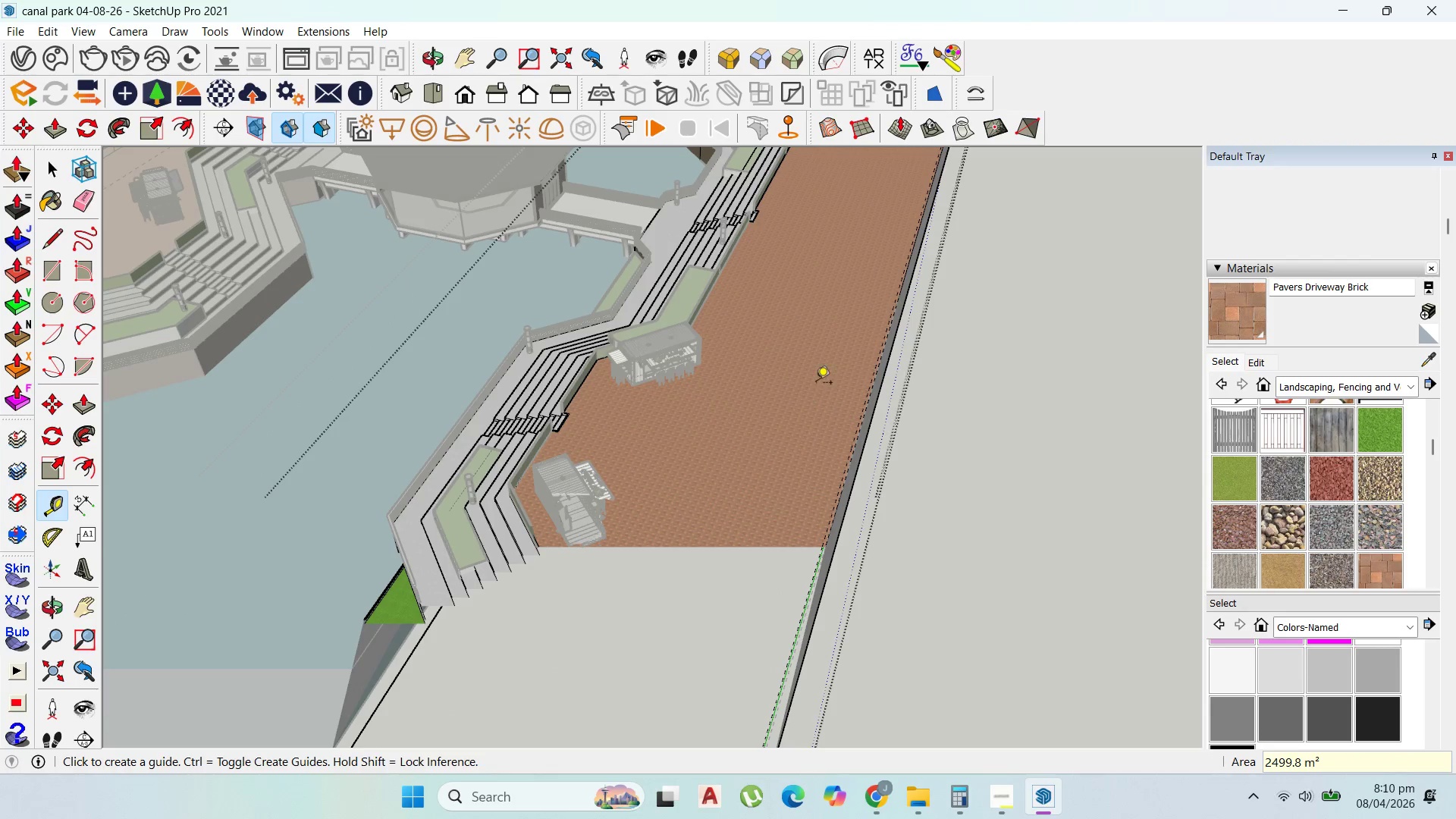 
scroll: coordinate [867, 471], scroll_direction: down, amount: 2.0
 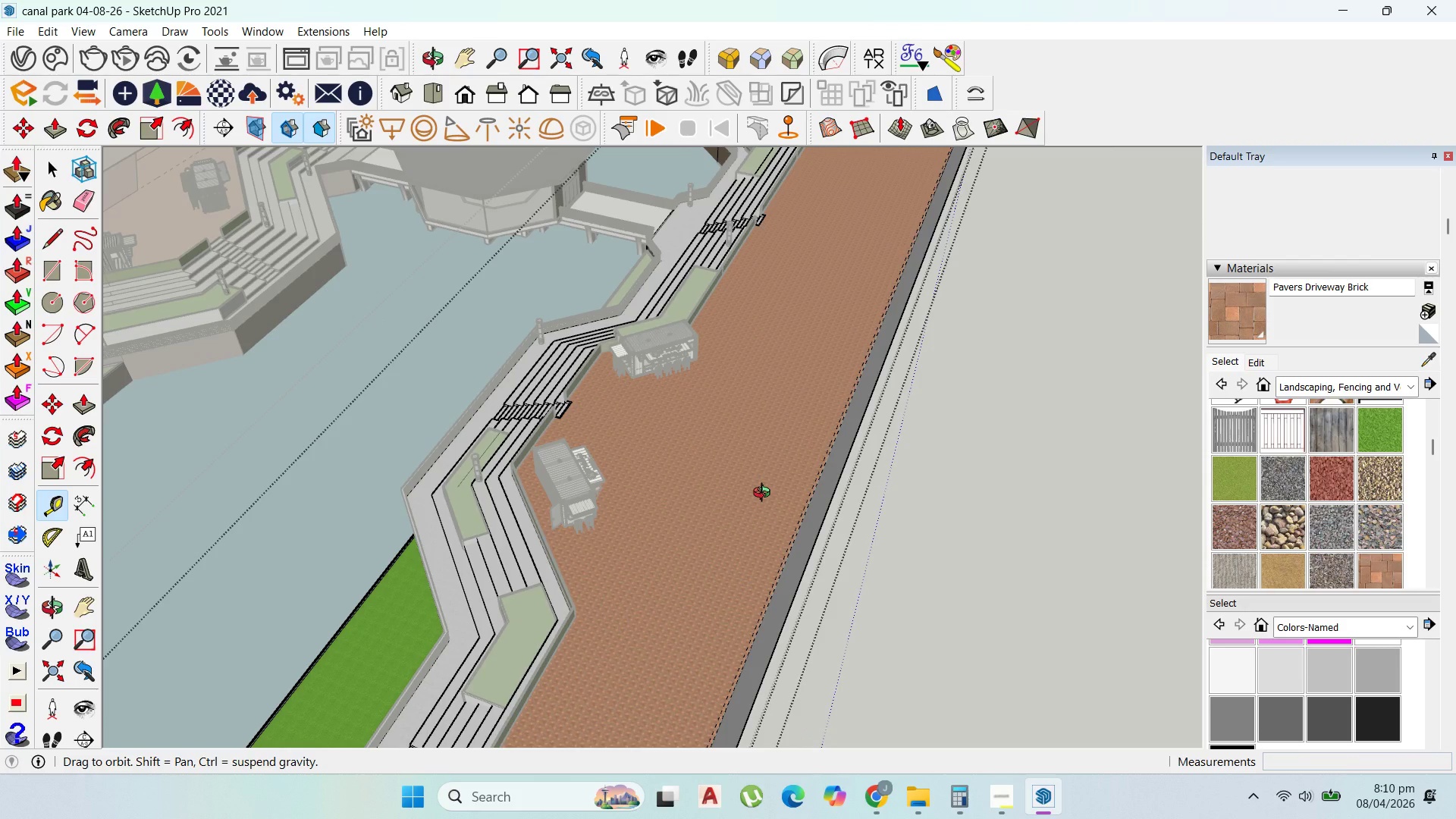 
key(P)
 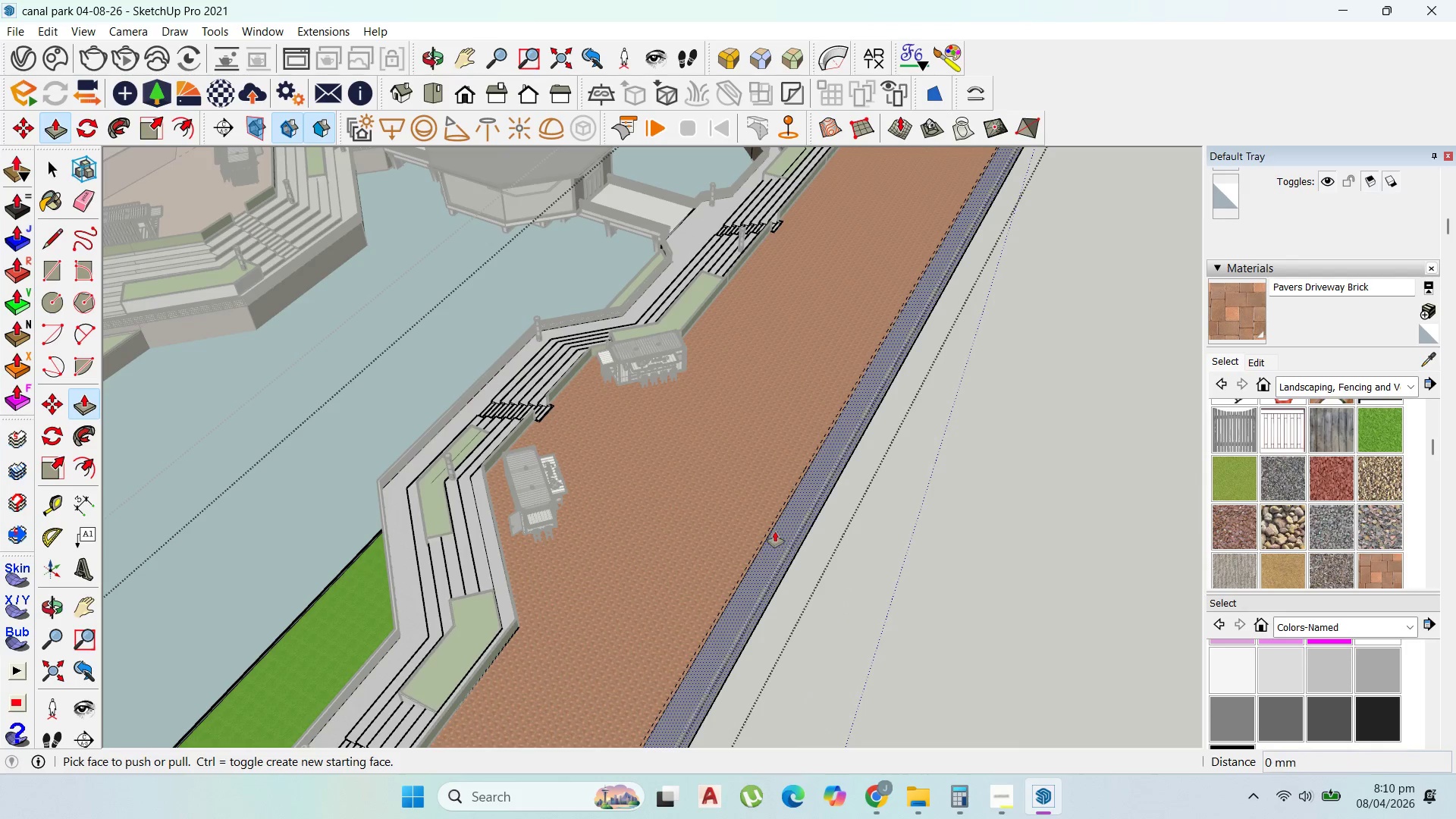 
left_click_drag(start_coordinate=[775, 532], to_coordinate=[758, 546])
 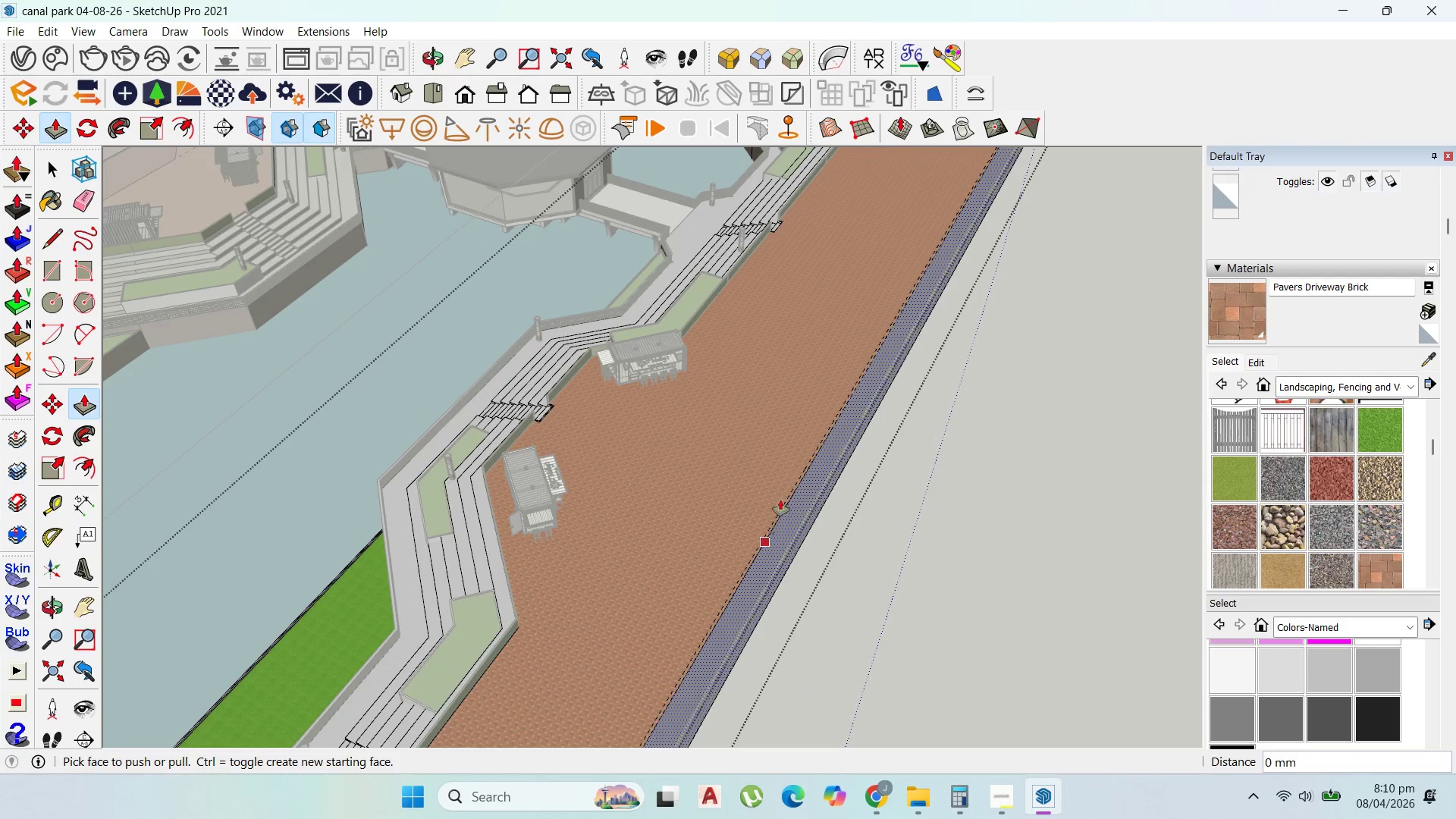 
scroll: coordinate [782, 490], scroll_direction: down, amount: 15.0
 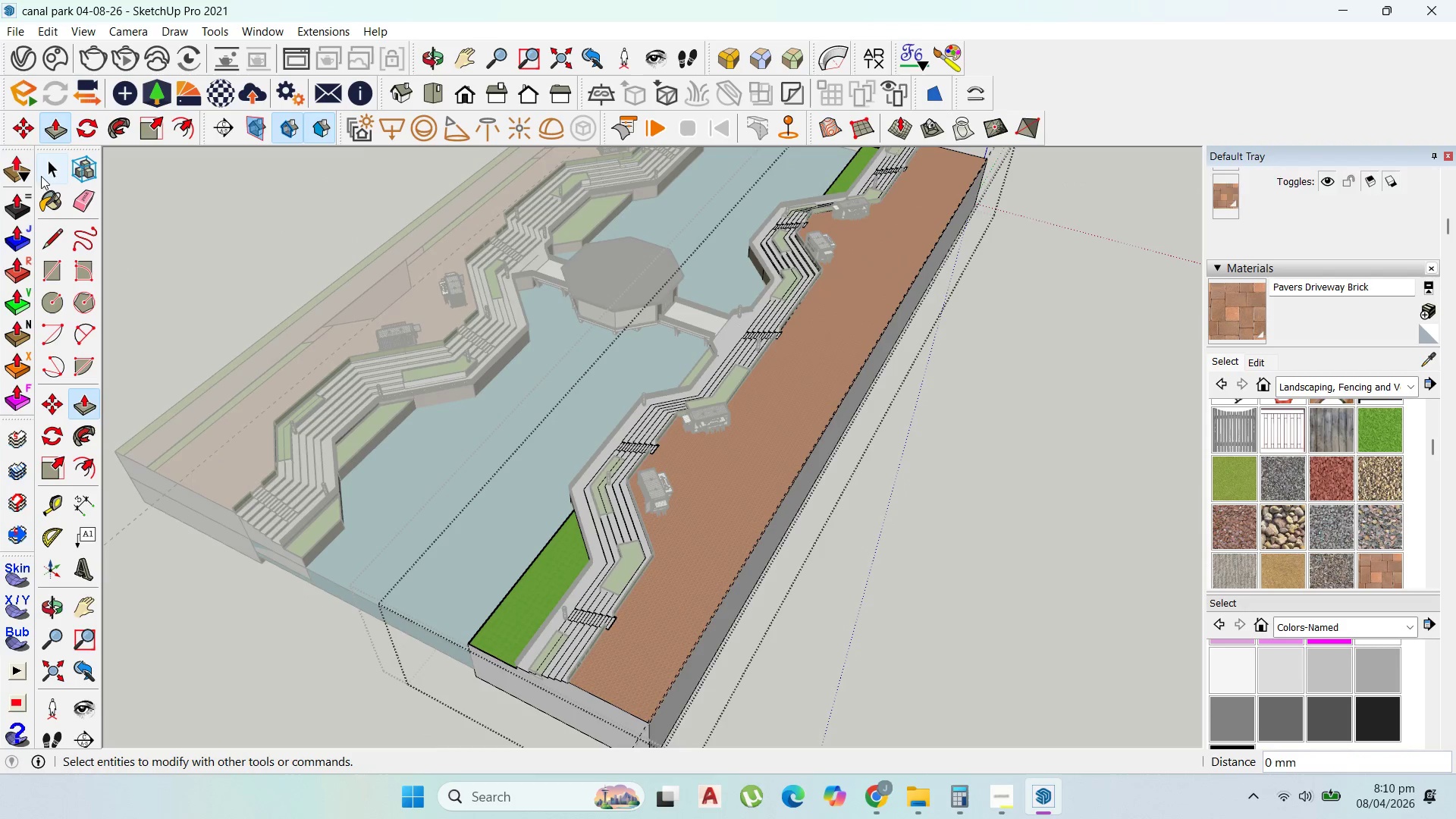 
left_click([47, 167])
 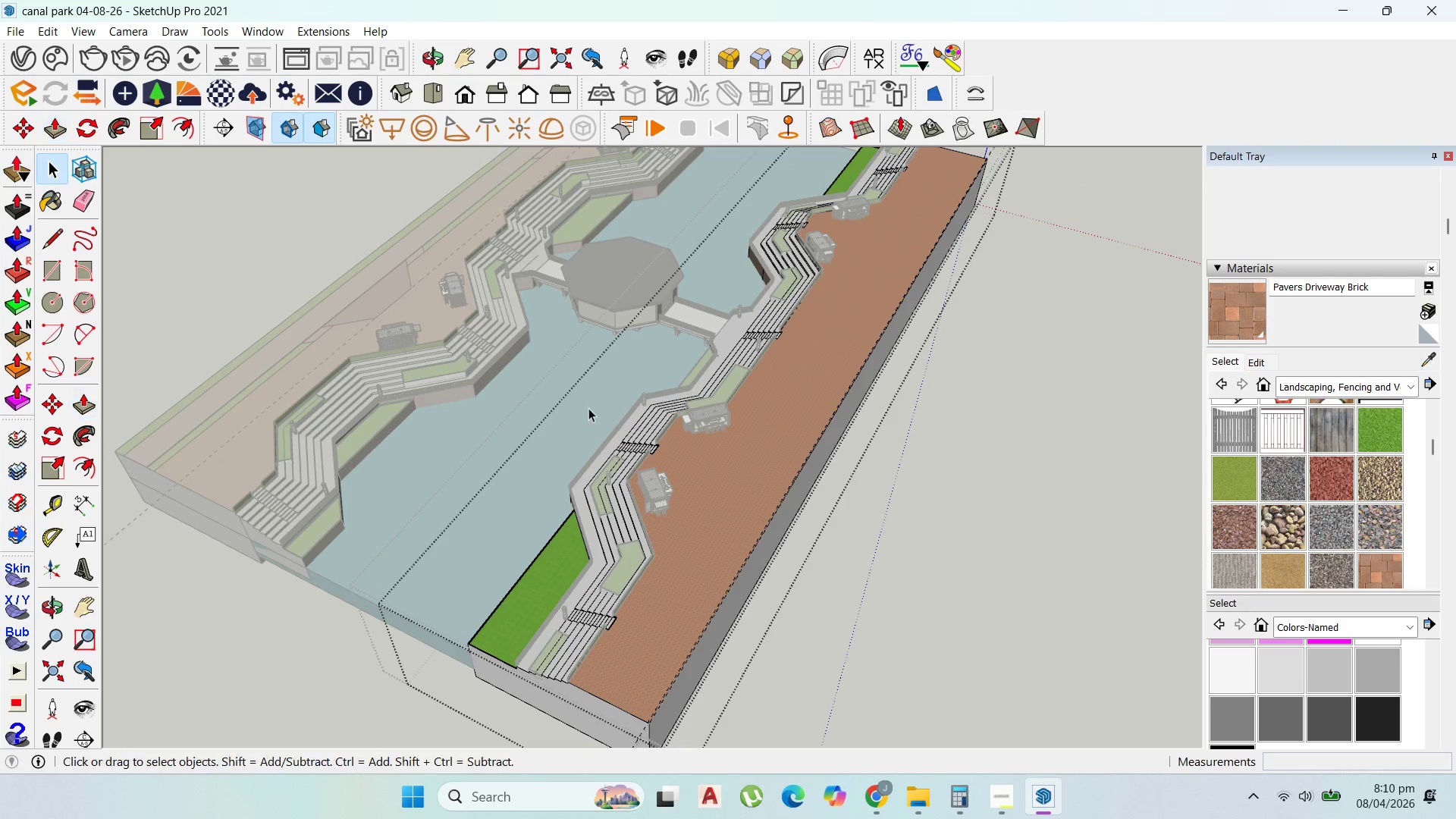 
scroll: coordinate [704, 436], scroll_direction: down, amount: 5.0
 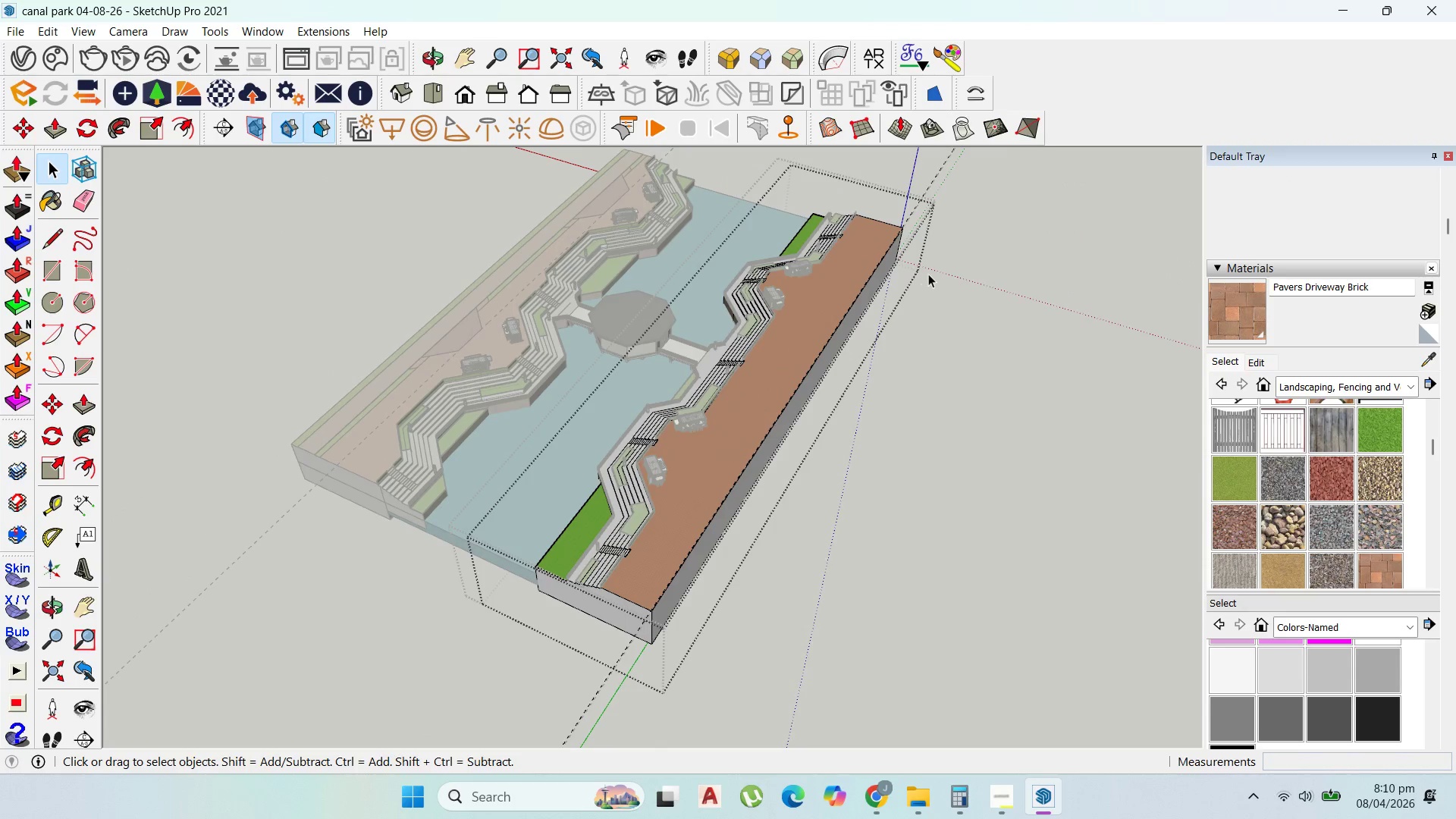 
left_click_drag(start_coordinate=[929, 268], to_coordinate=[918, 165])
 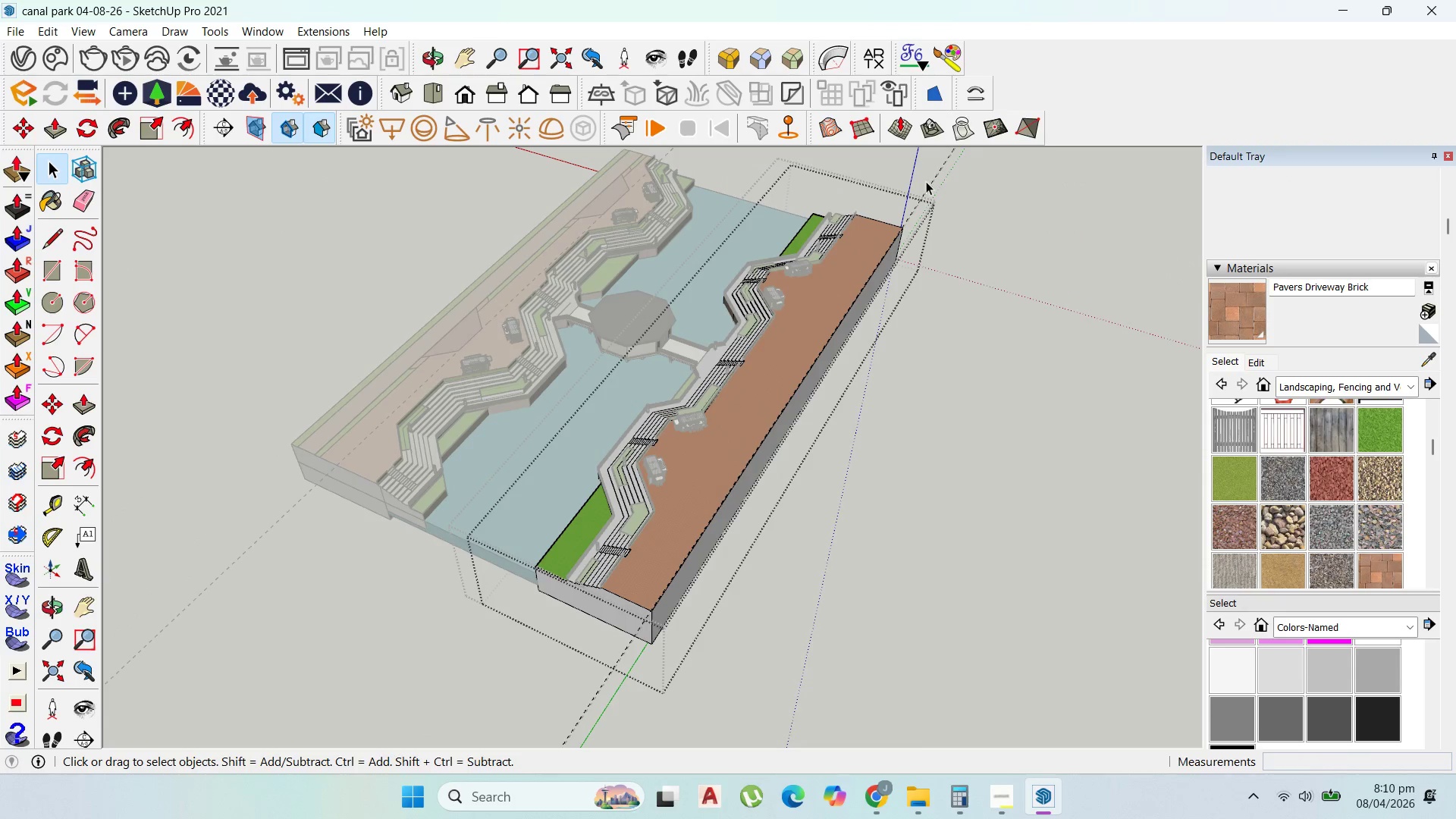 
left_click([921, 206])
 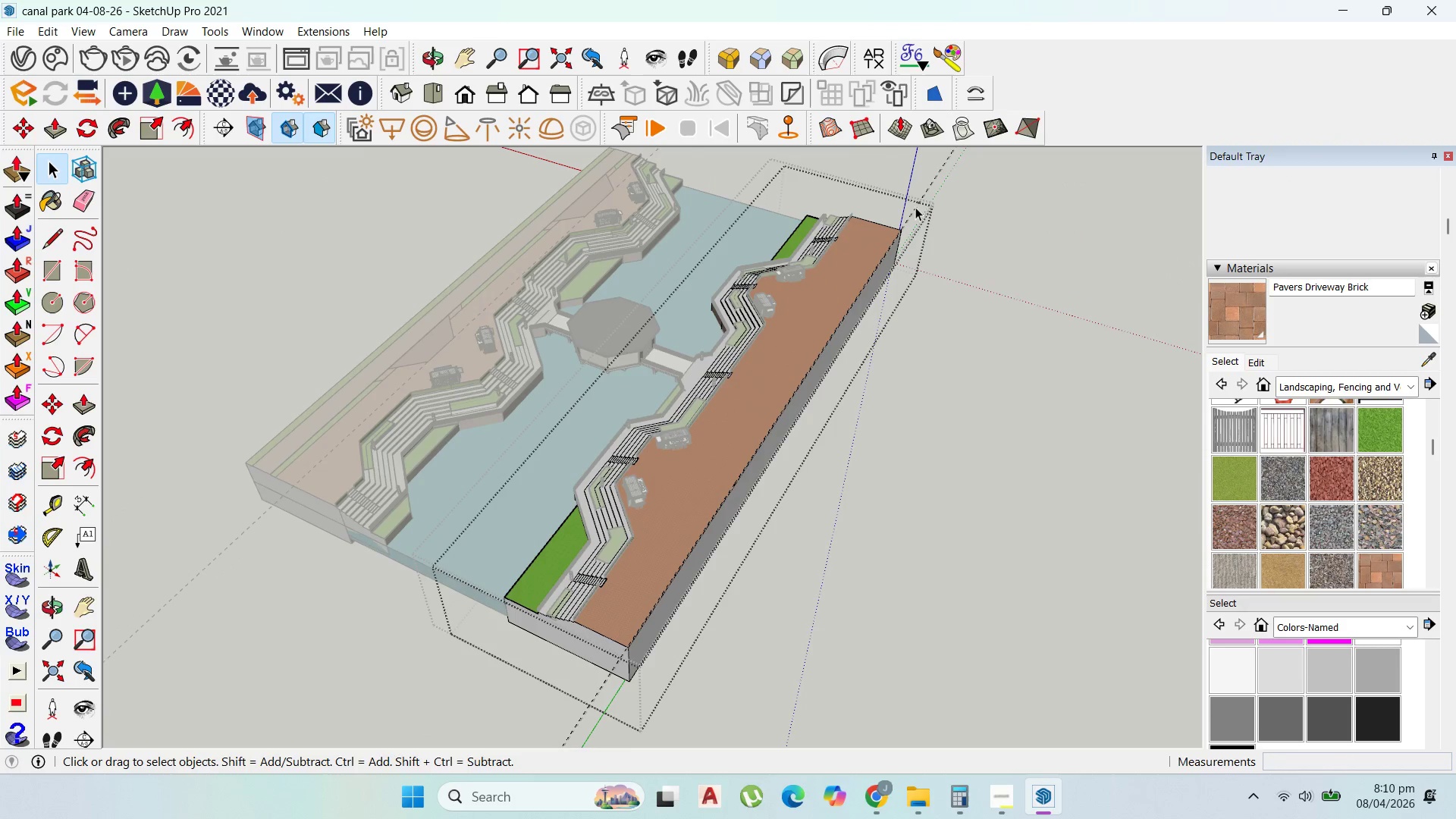 
scroll: coordinate [927, 183], scroll_direction: up, amount: 1.0
 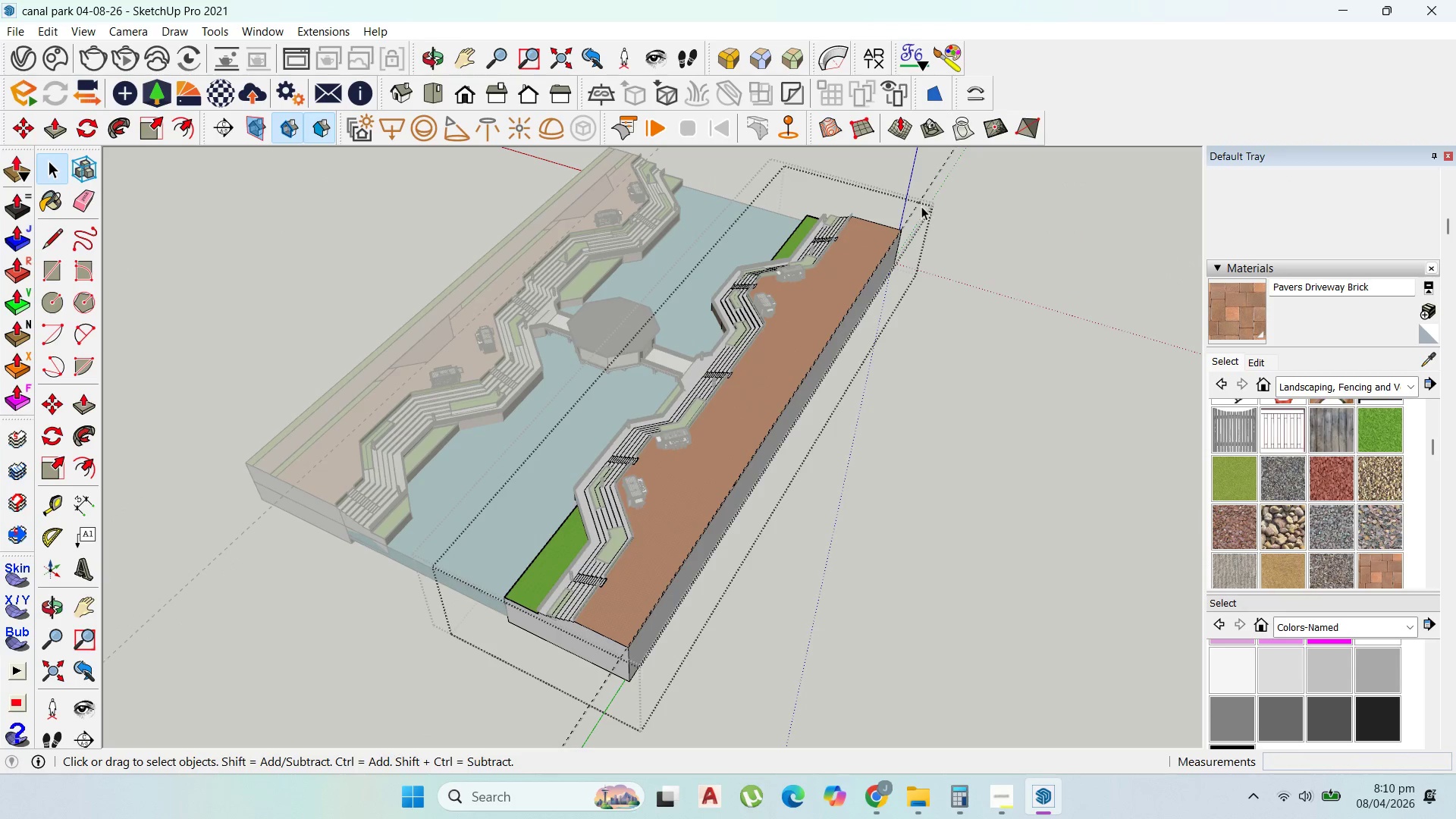 
double_click([915, 207])
 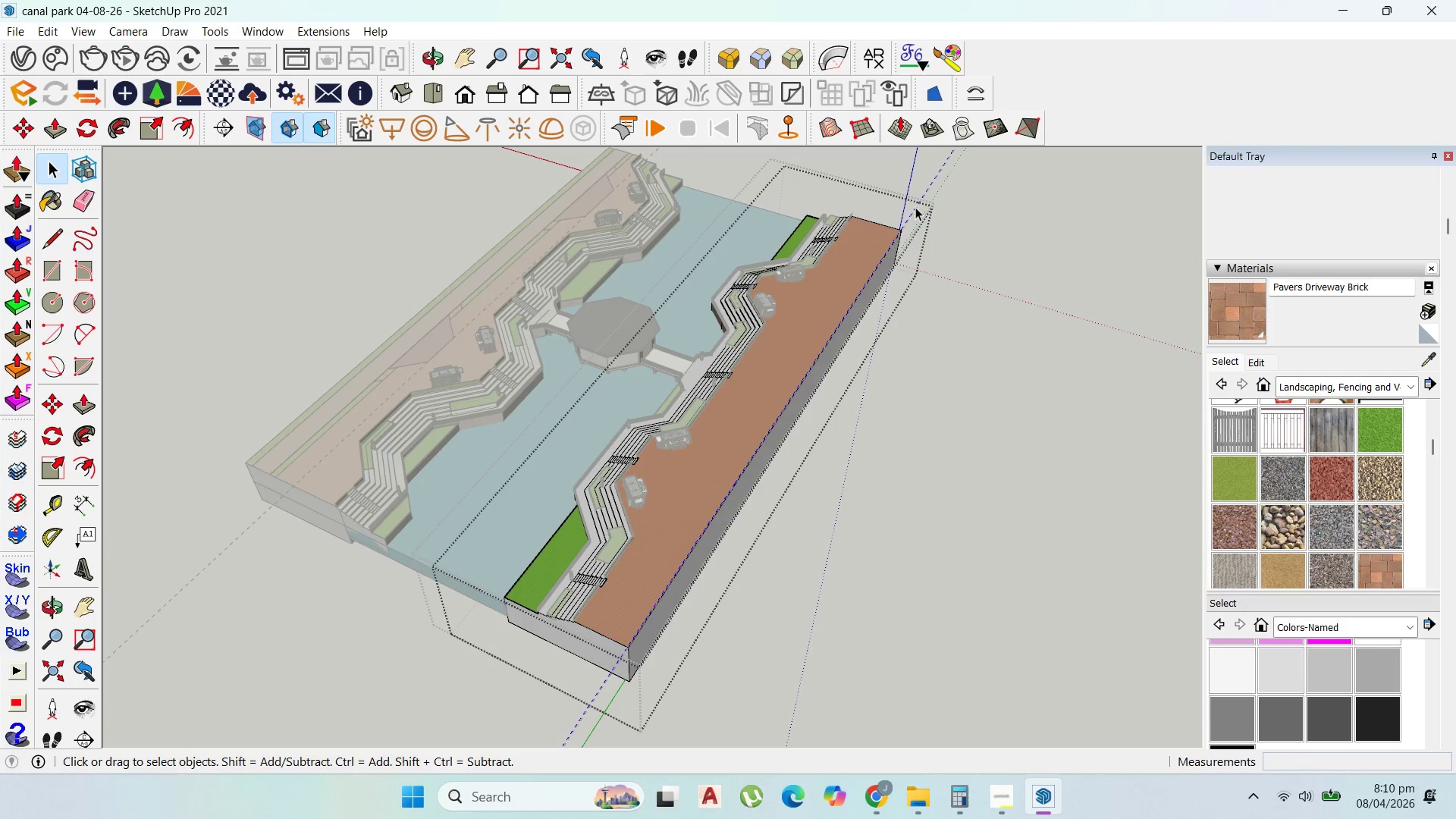 
triple_click([915, 207])
 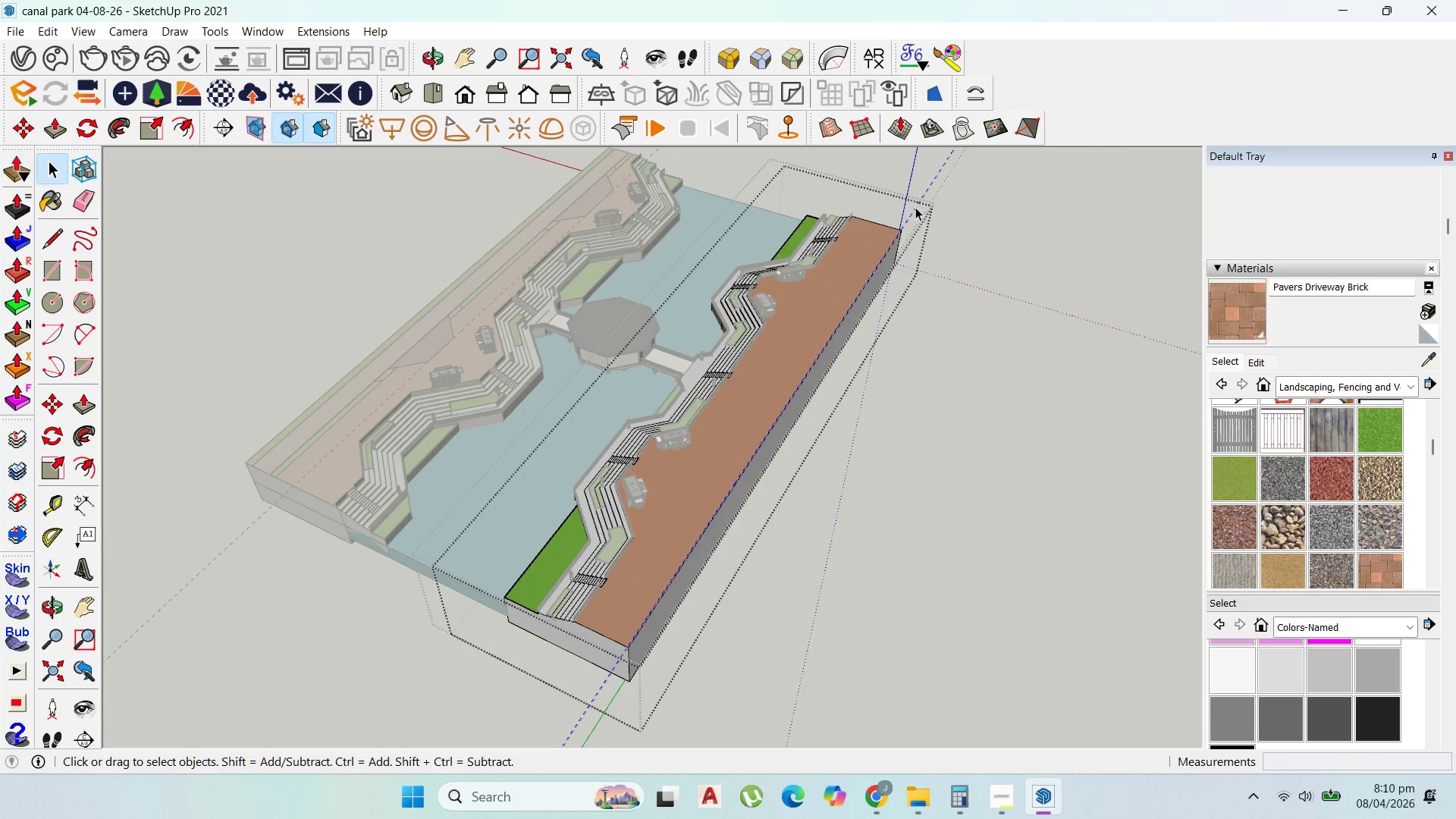 
triple_click([915, 207])
 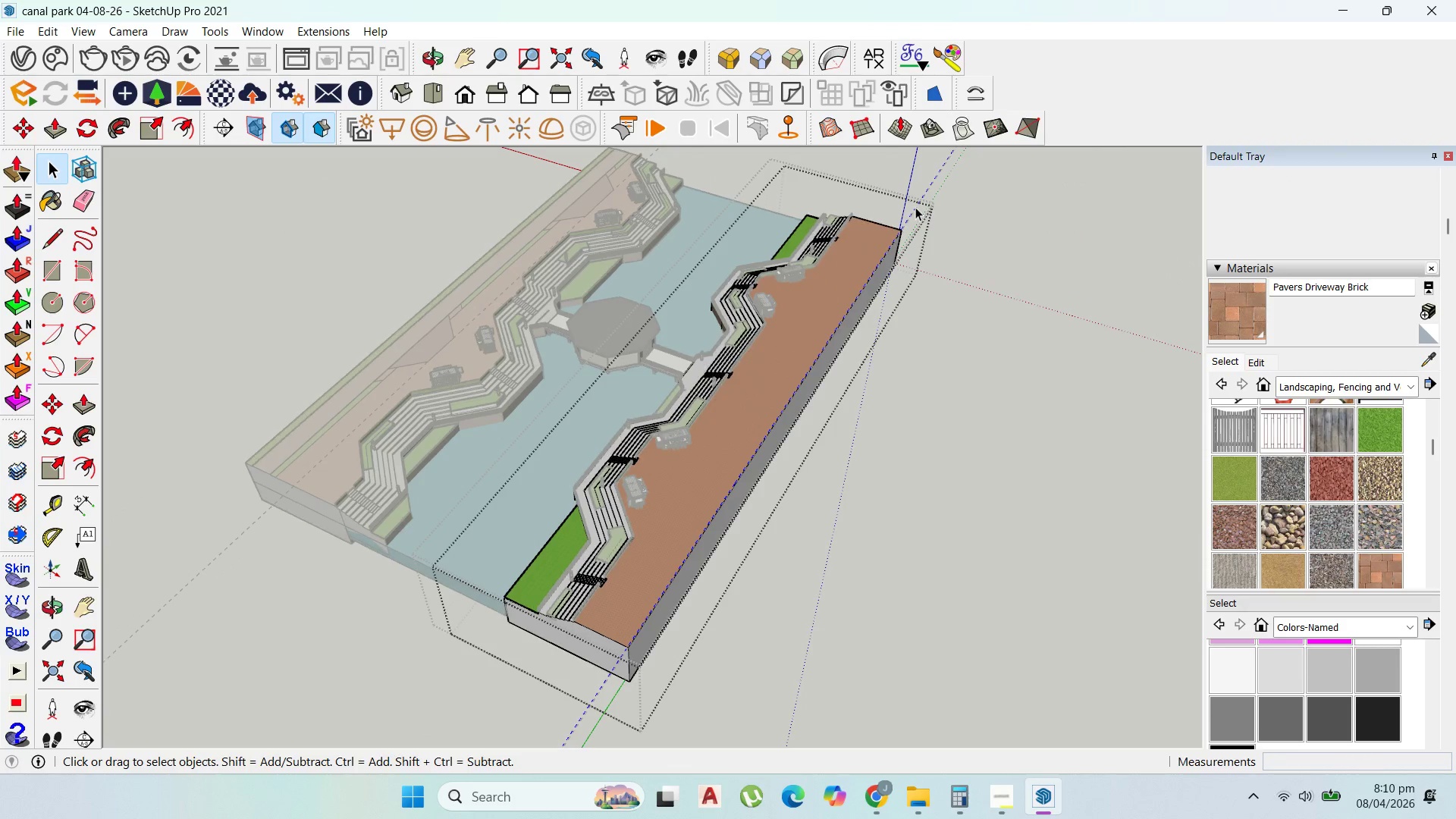 
triple_click([915, 207])
 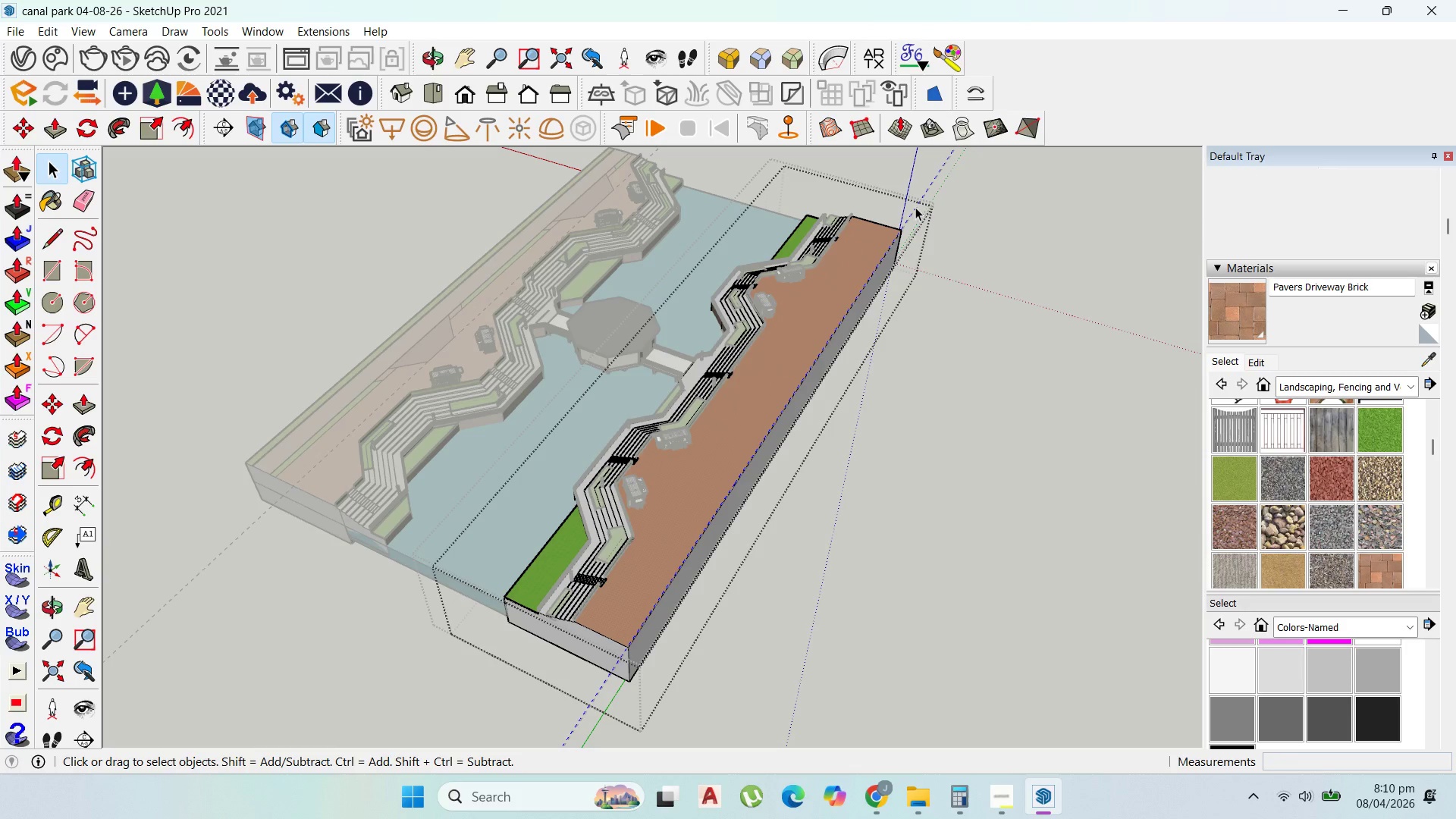 
key(Delete)
 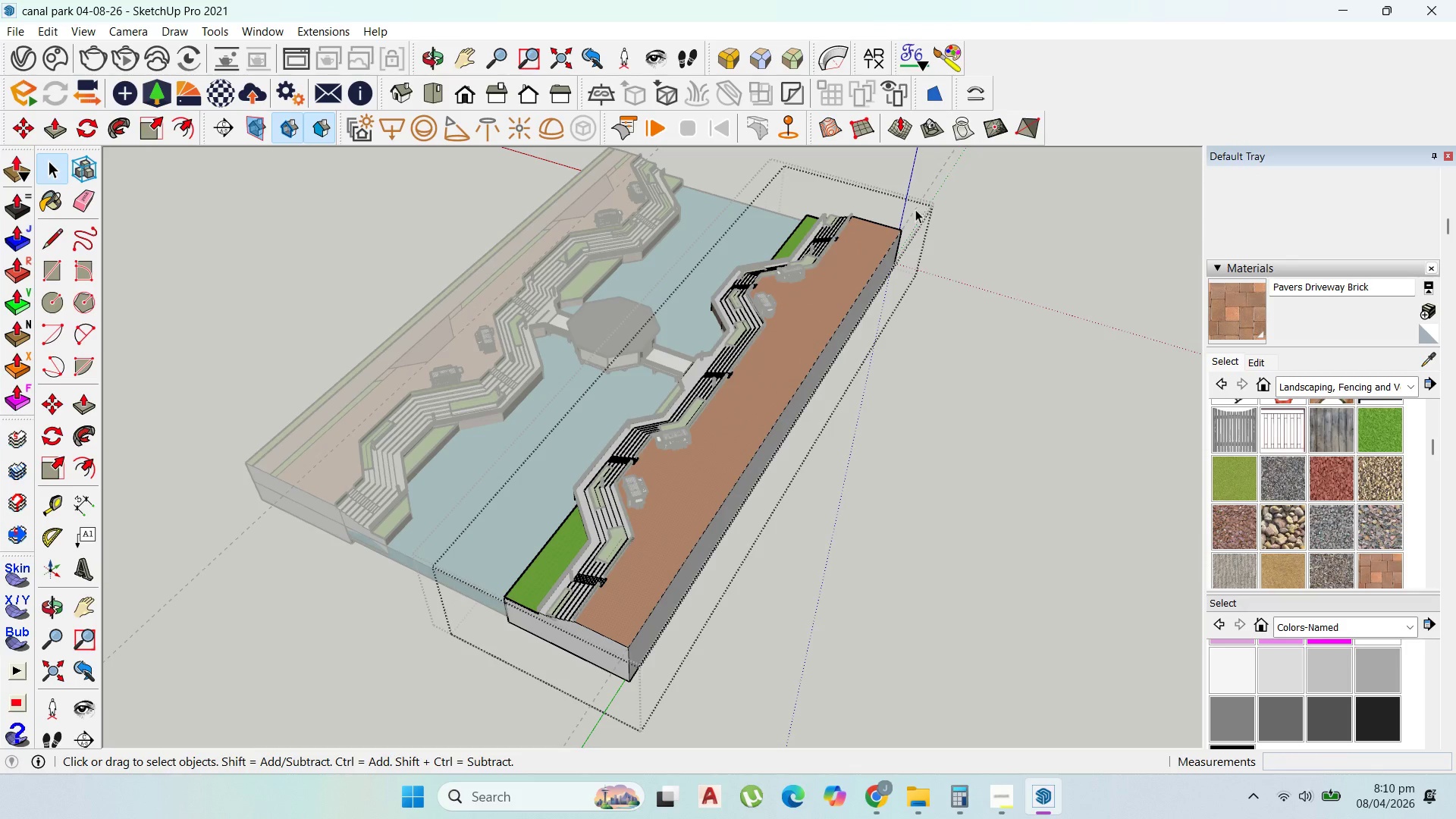 
double_click([915, 209])
 